 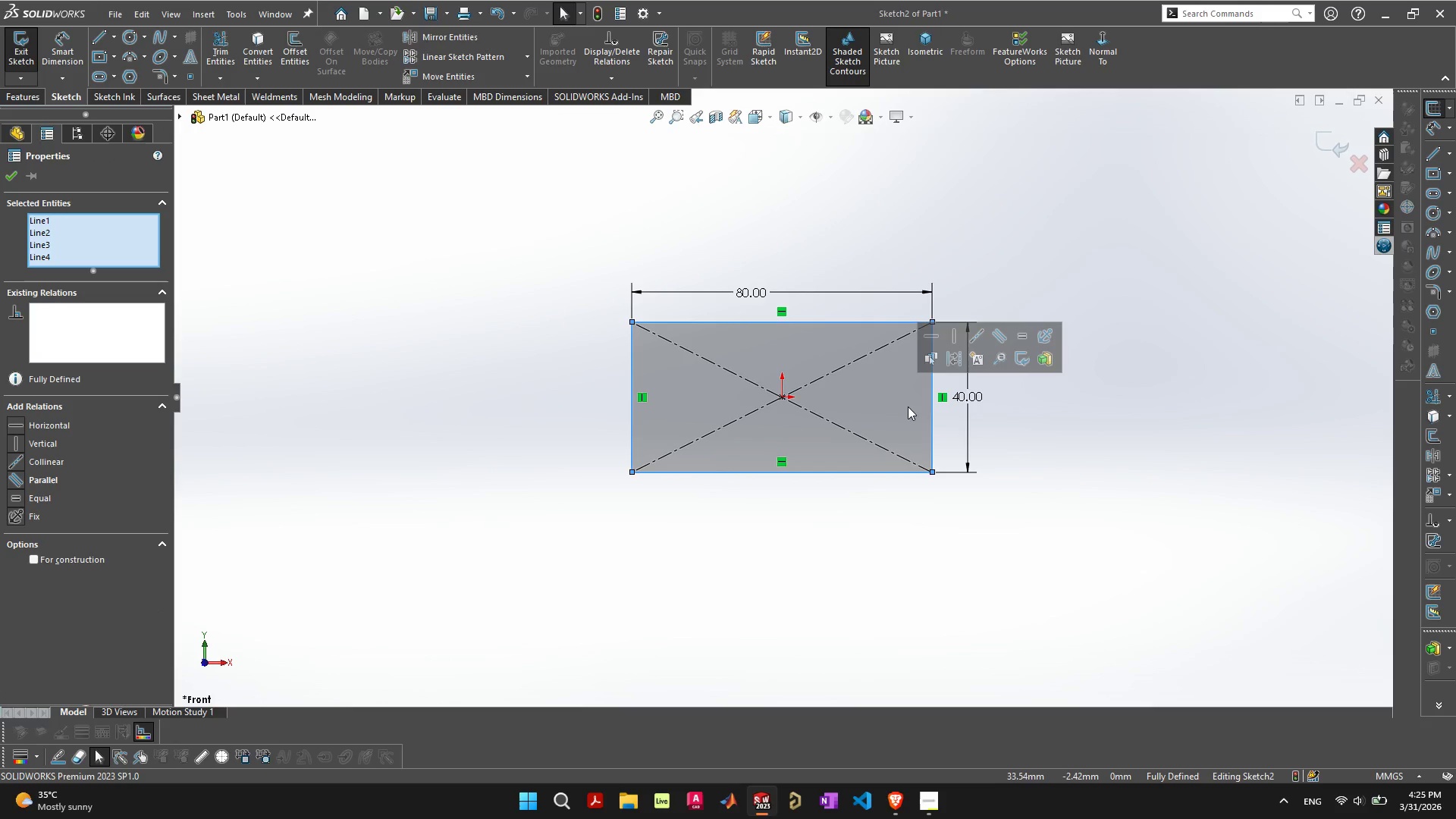 
left_click([1040, 357])
 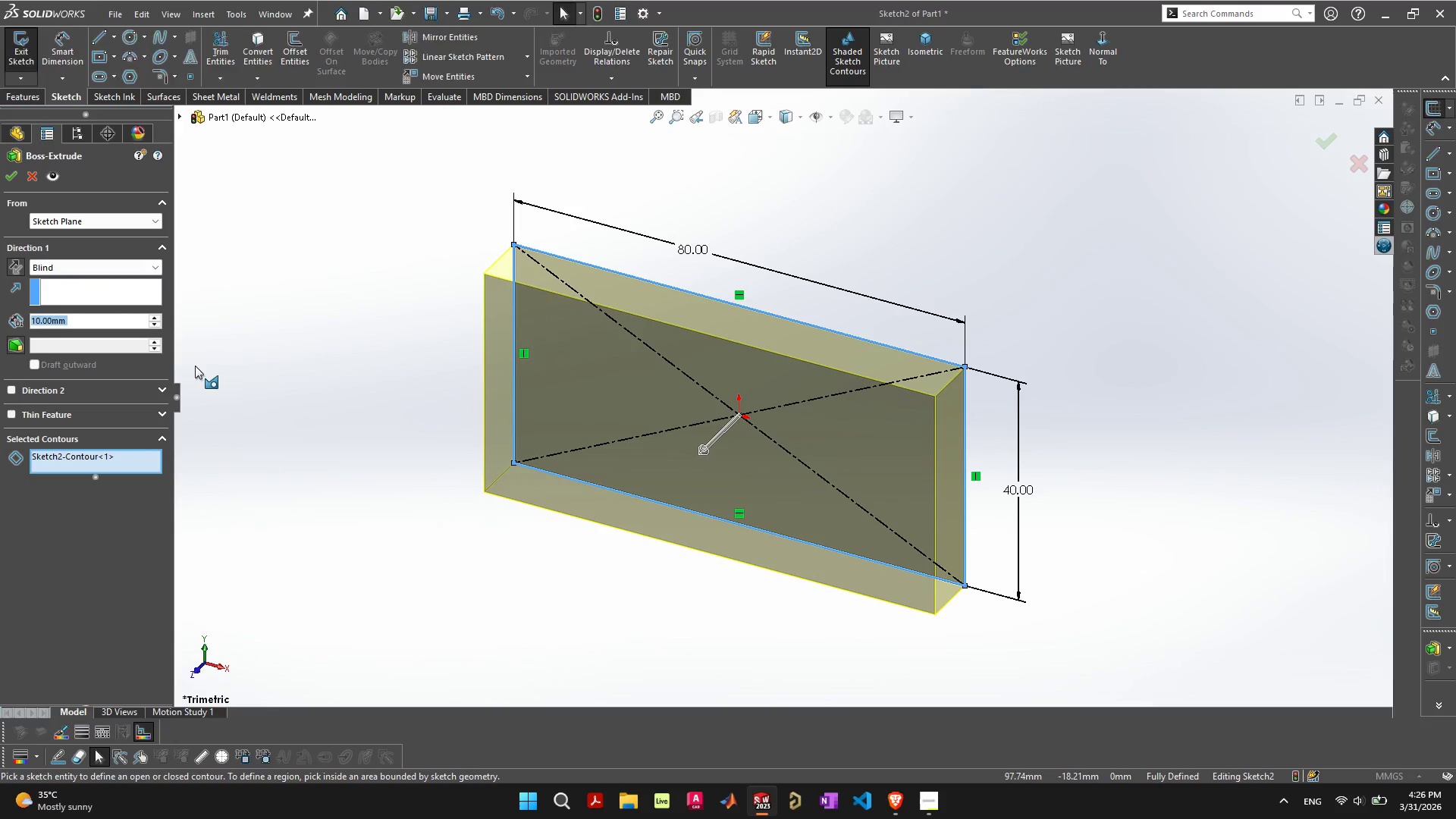 
type(20)
 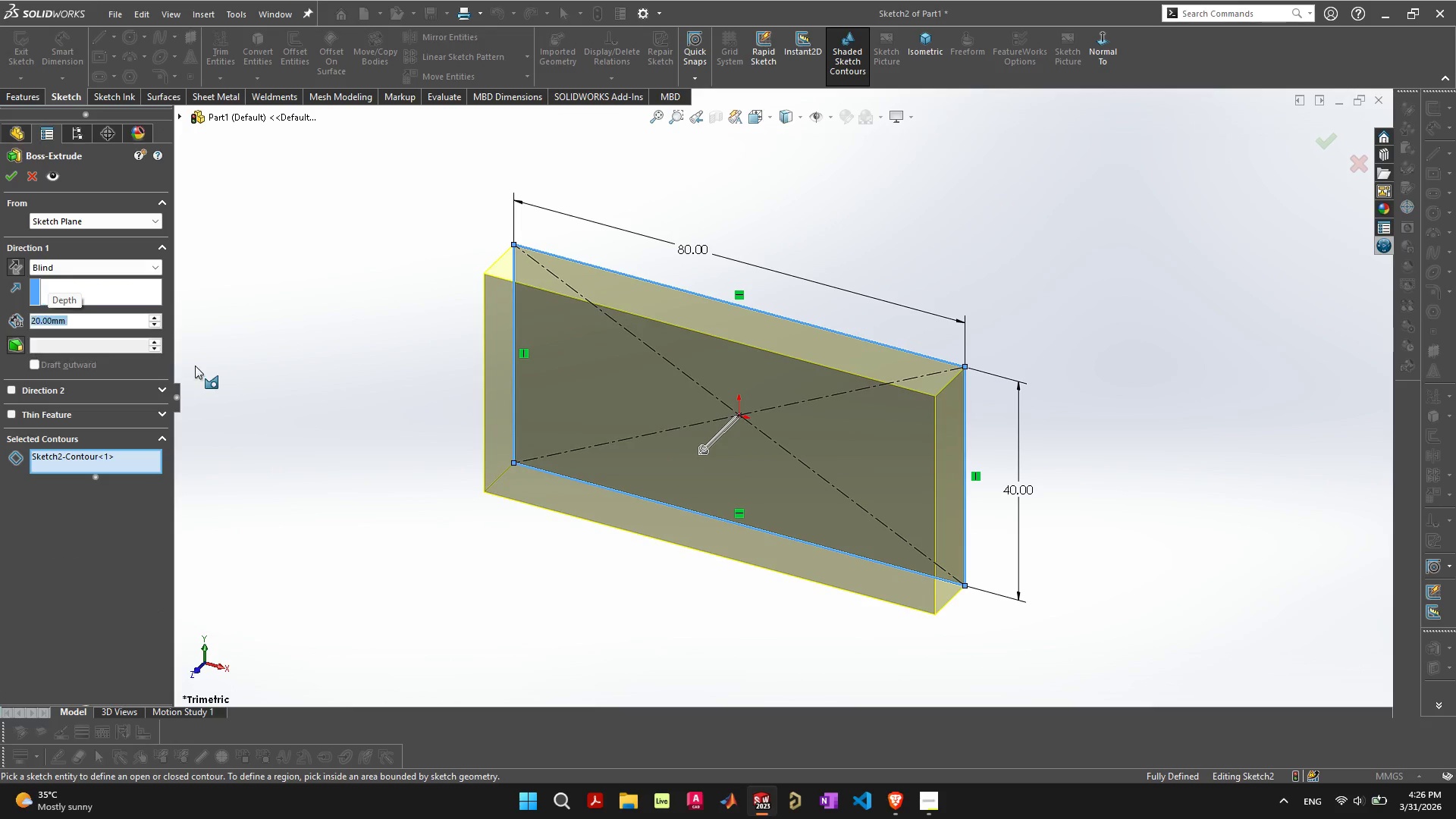 
key(Enter)
 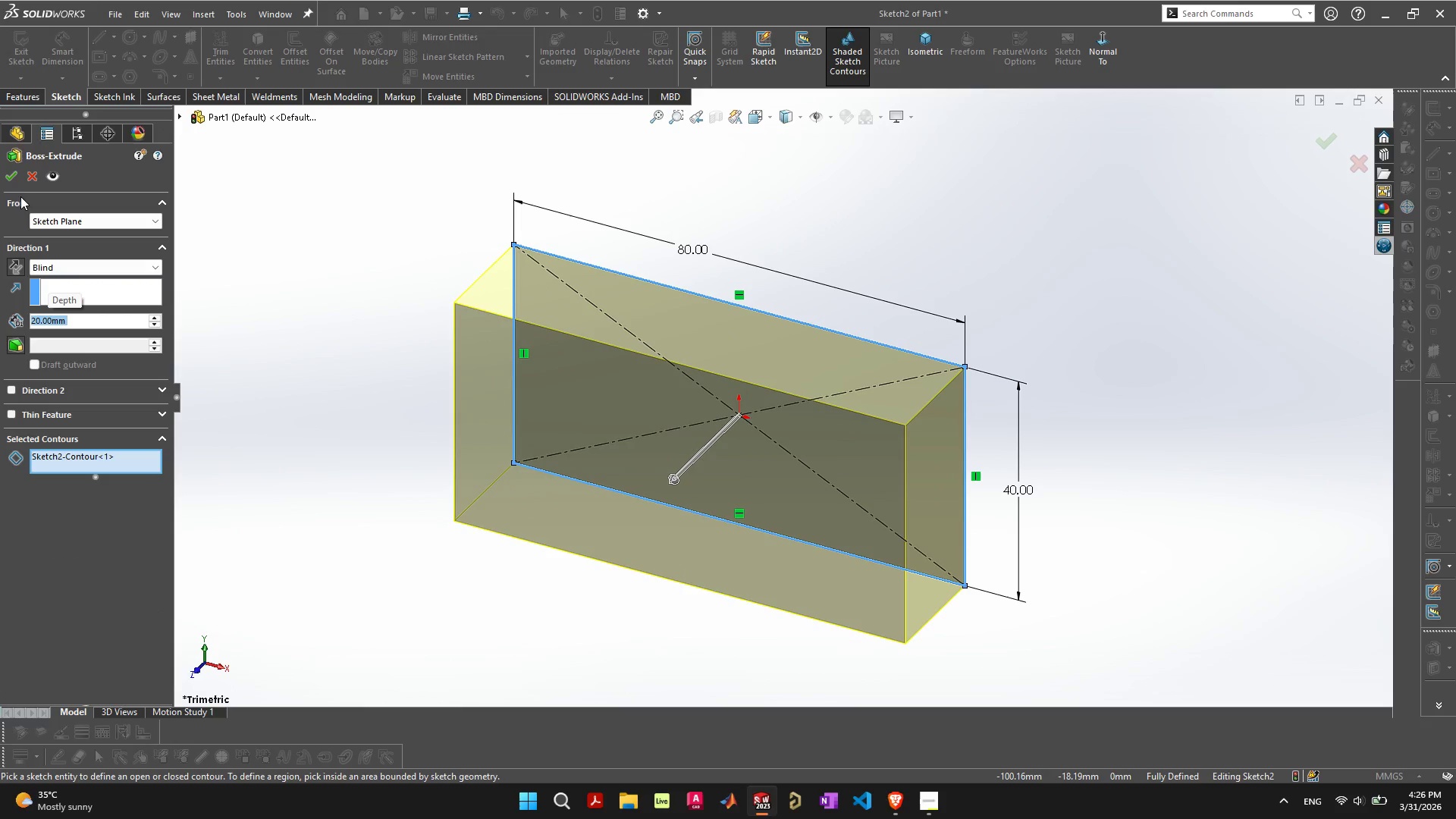 
left_click([14, 180])
 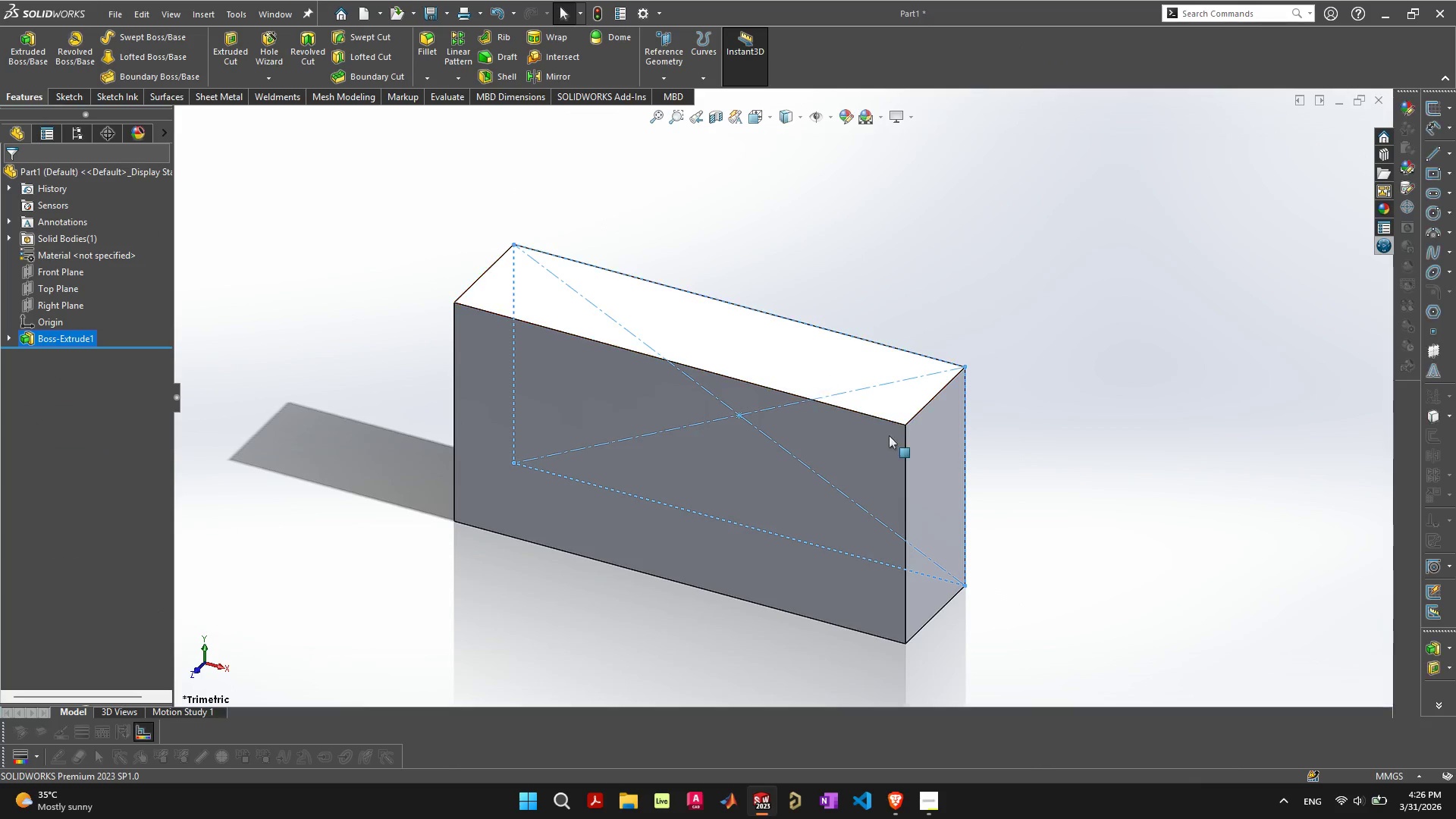 
left_click([1069, 427])
 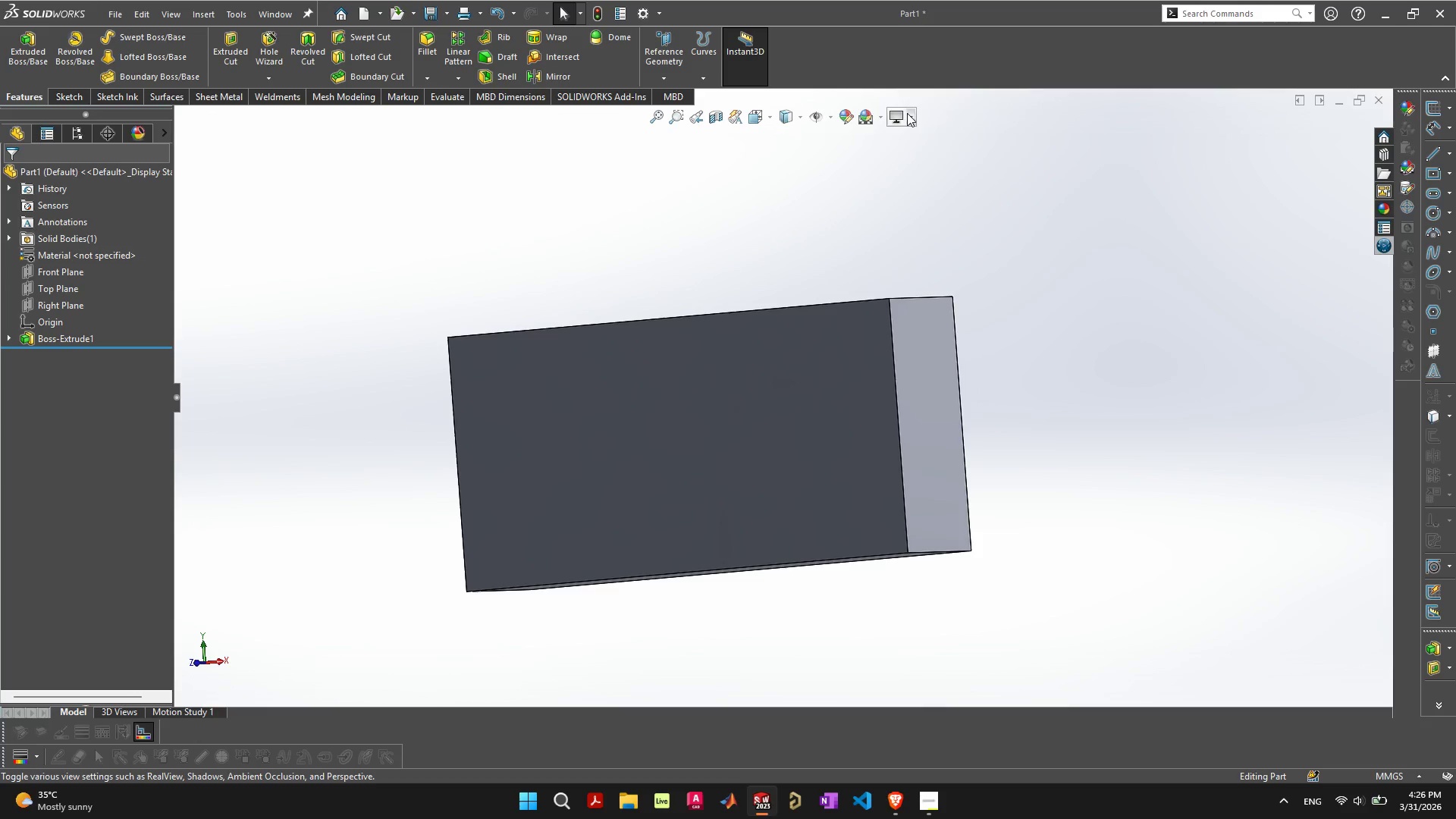 
left_click([929, 158])
 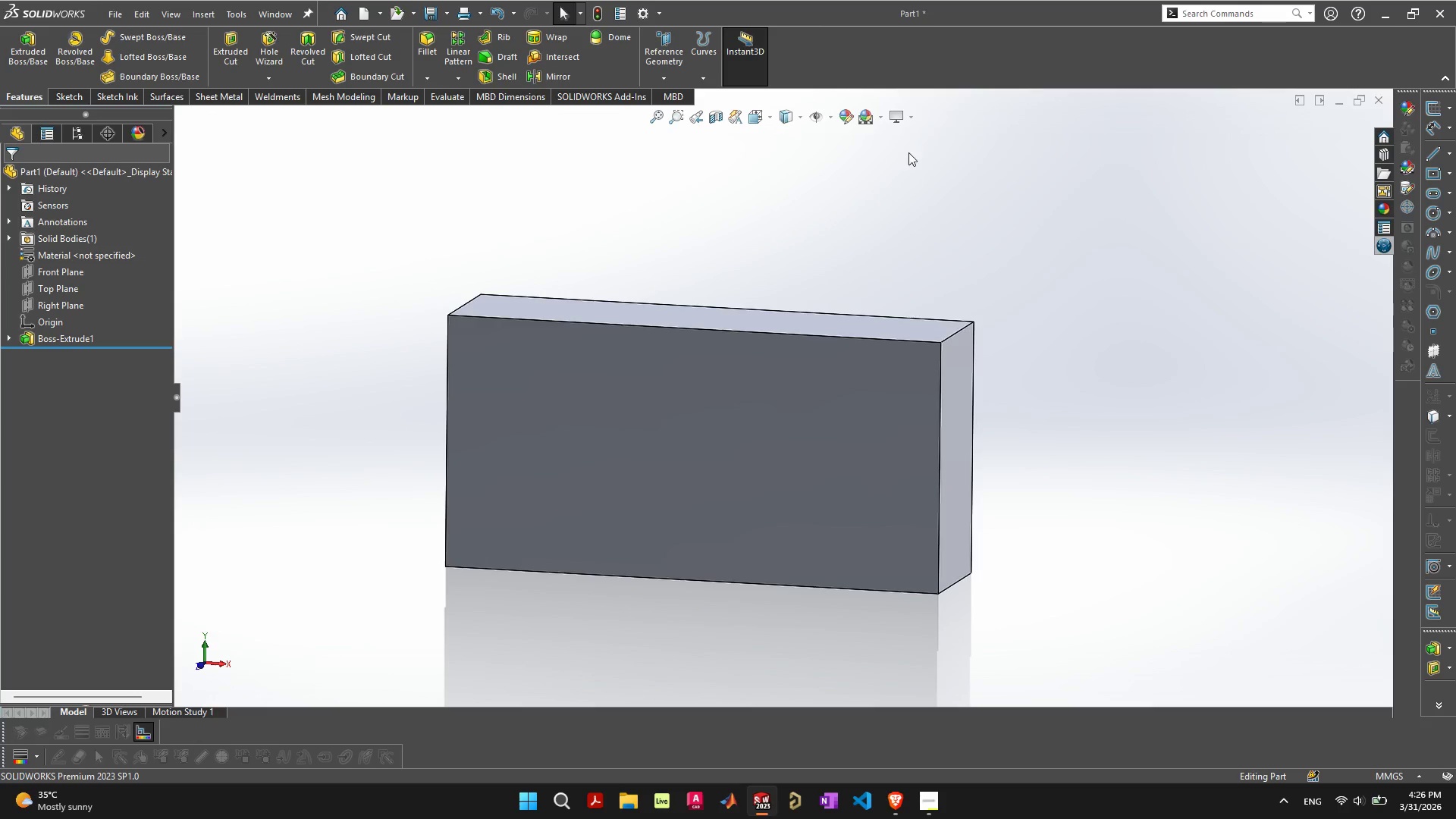 
left_click([884, 122])
 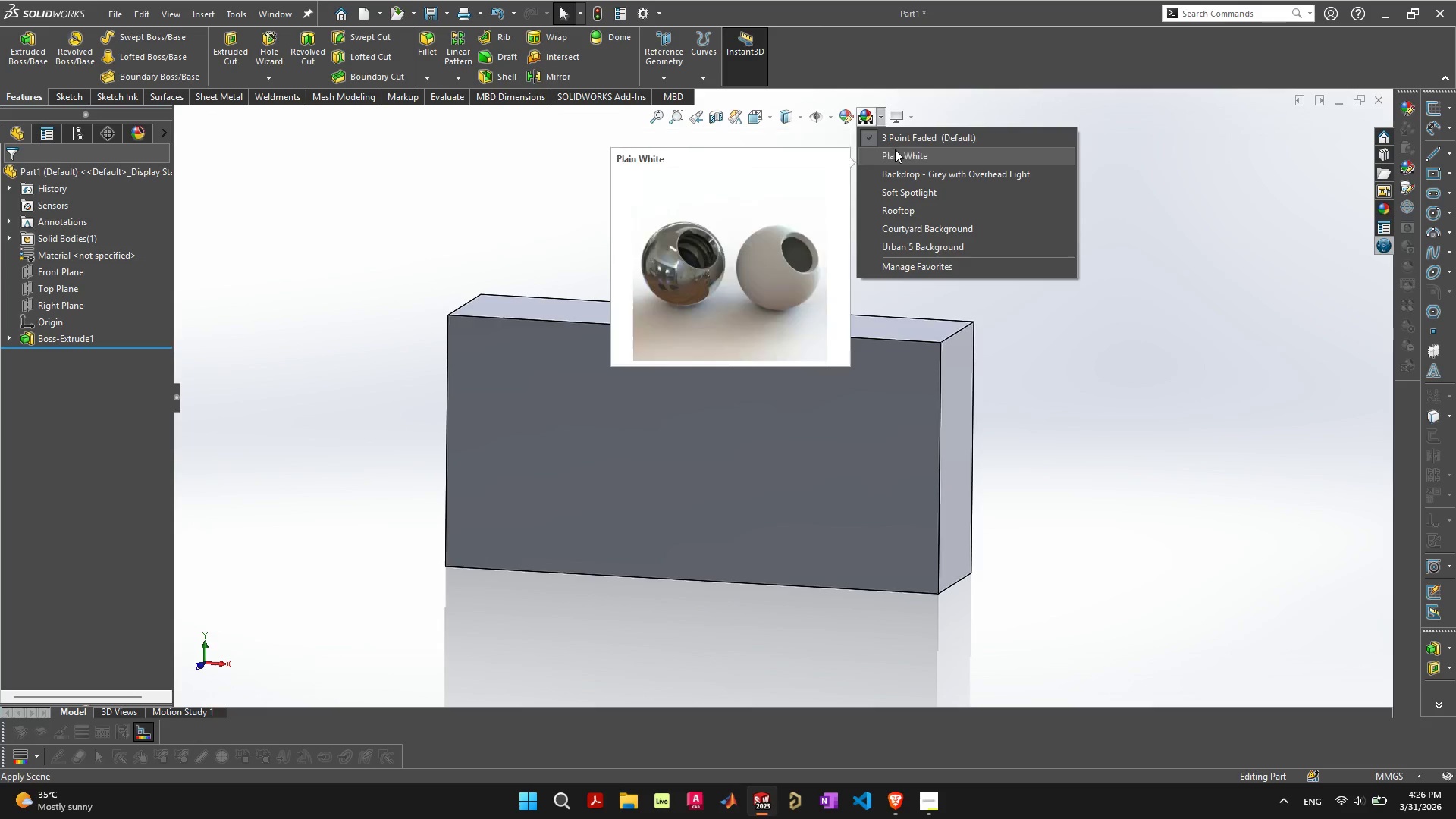 
left_click([895, 149])
 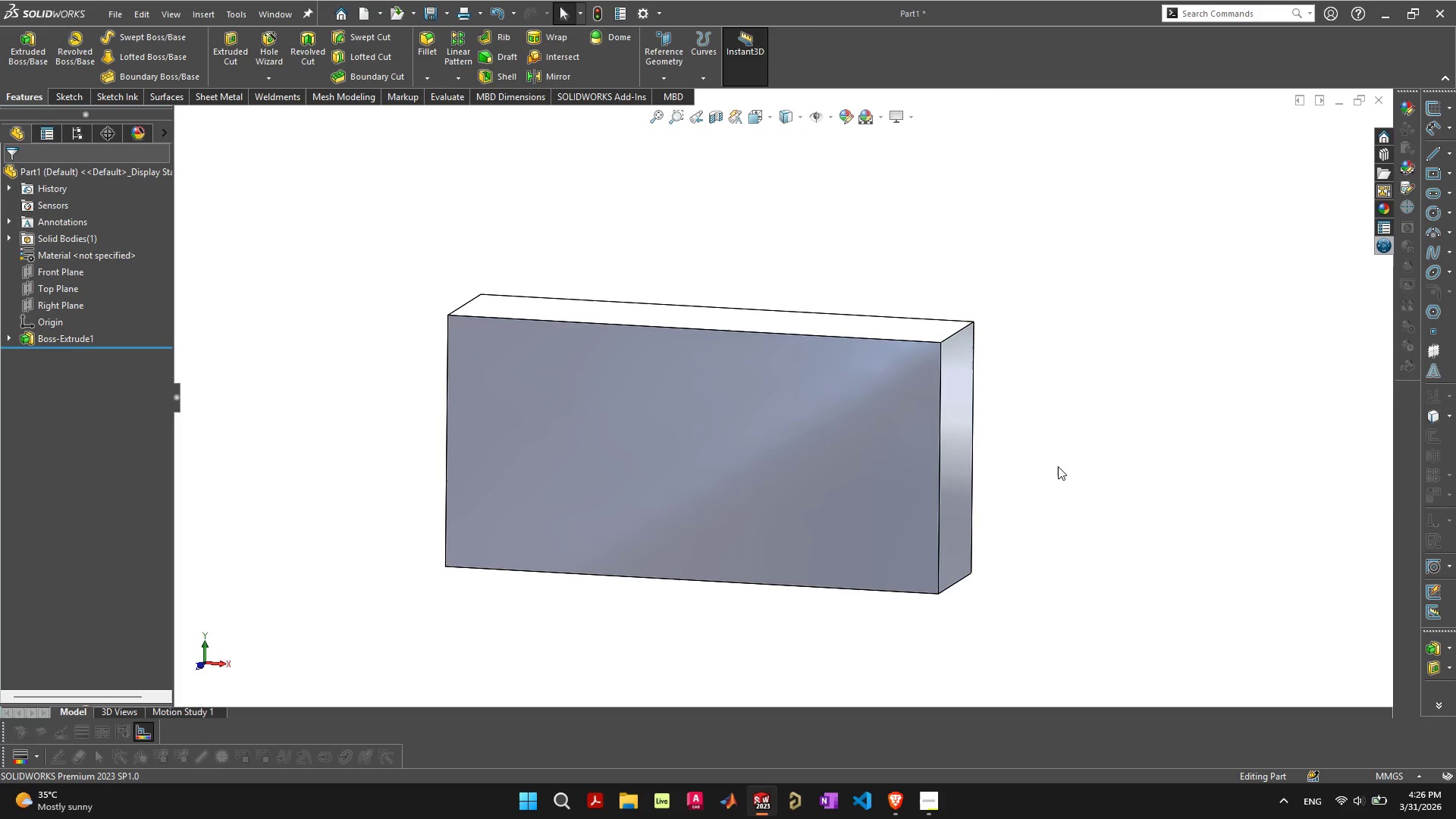 
left_click([1058, 466])
 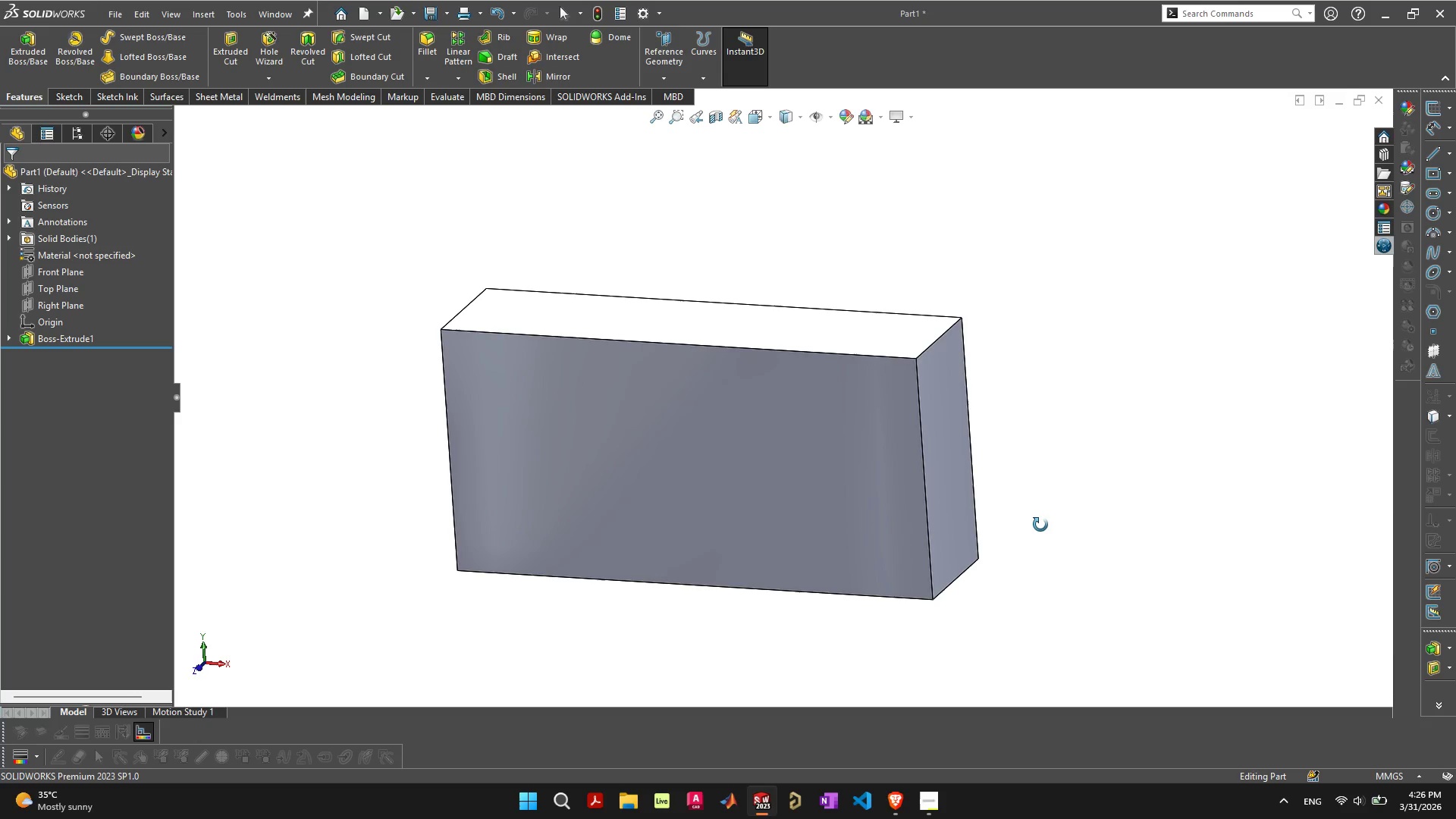 
key(Alt+AltLeft)
 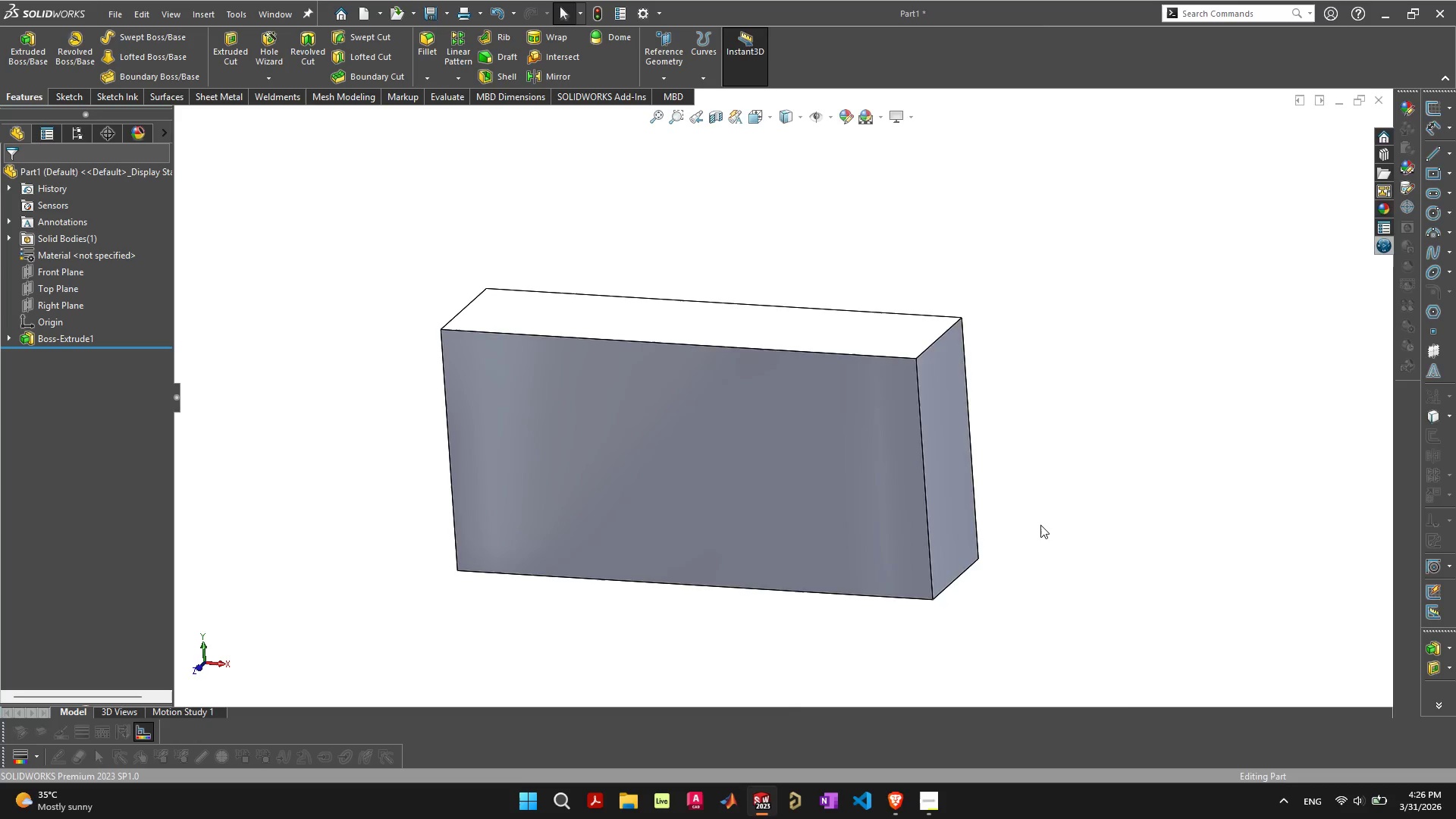 
key(Alt+Tab)
 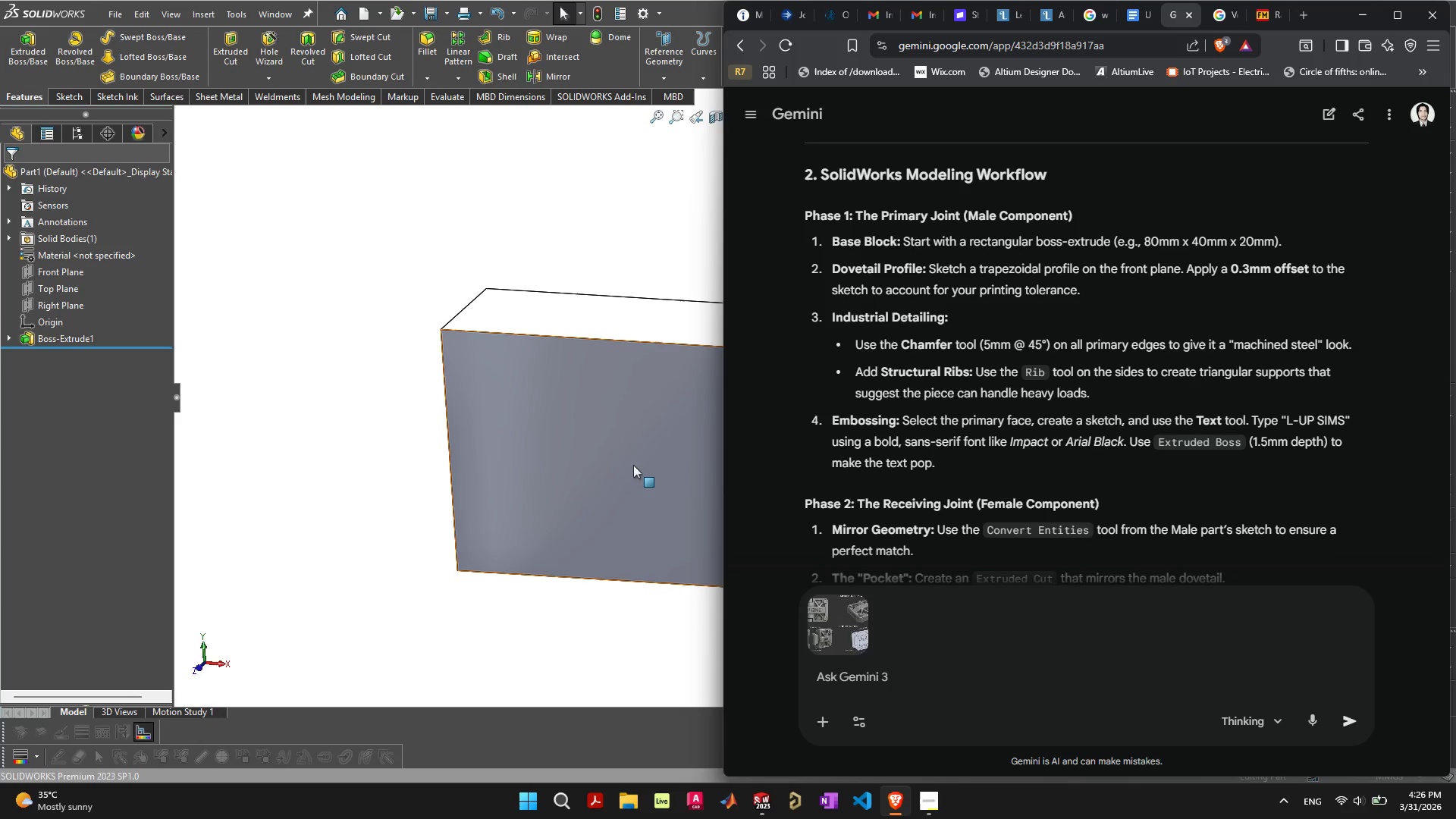 
wait(33.58)
 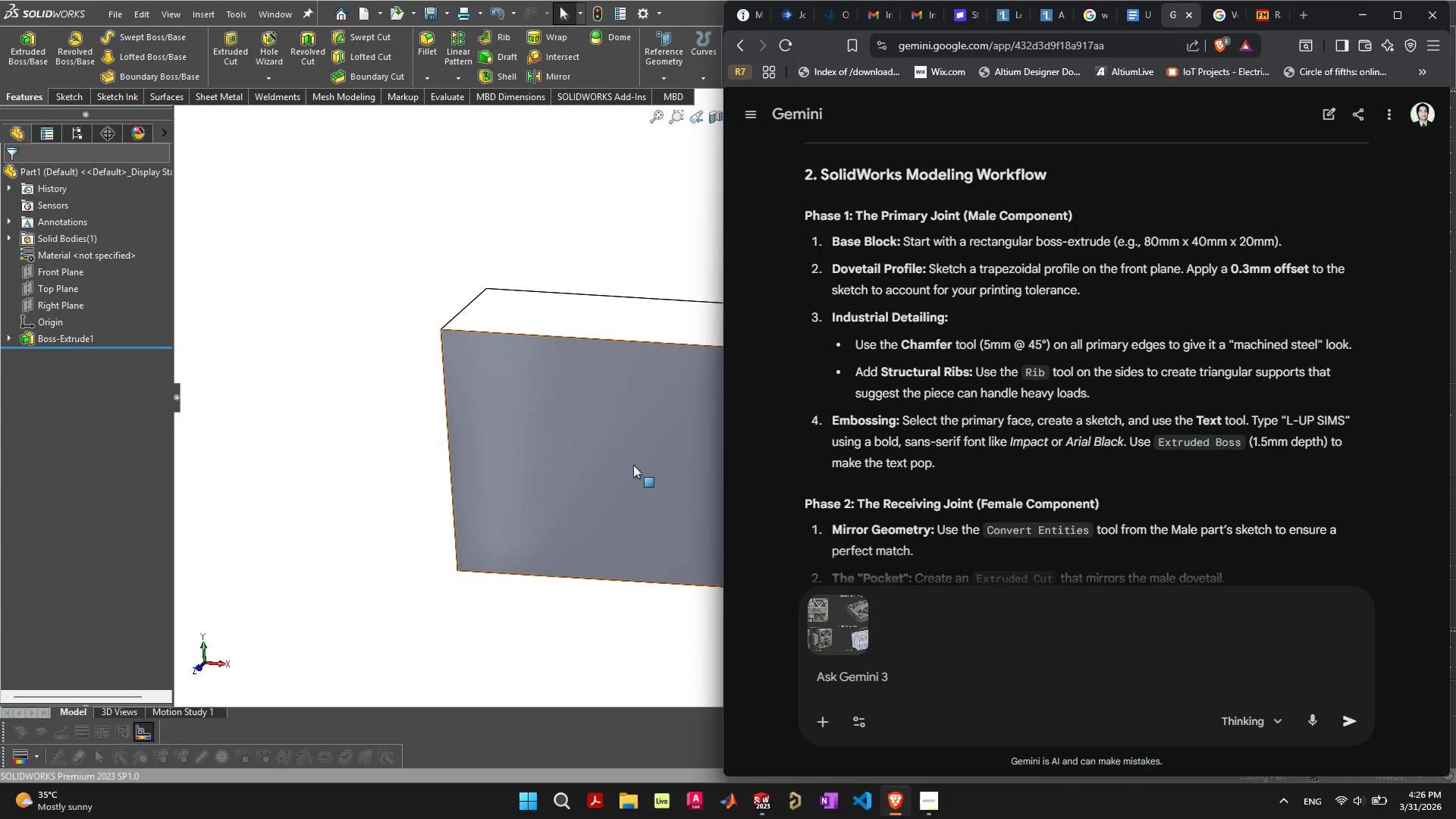 
left_click([632, 466])
 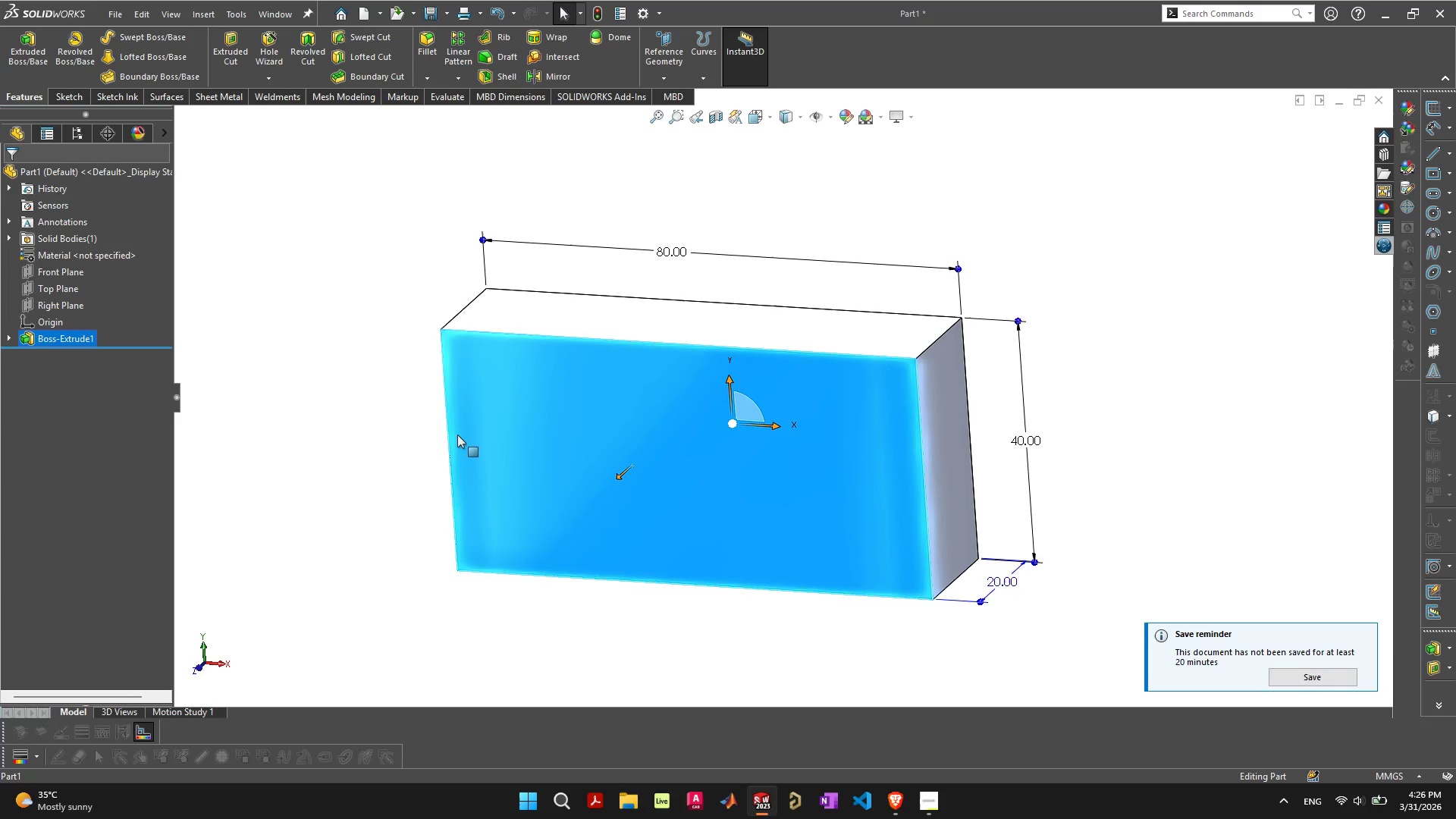 
left_click([394, 419])
 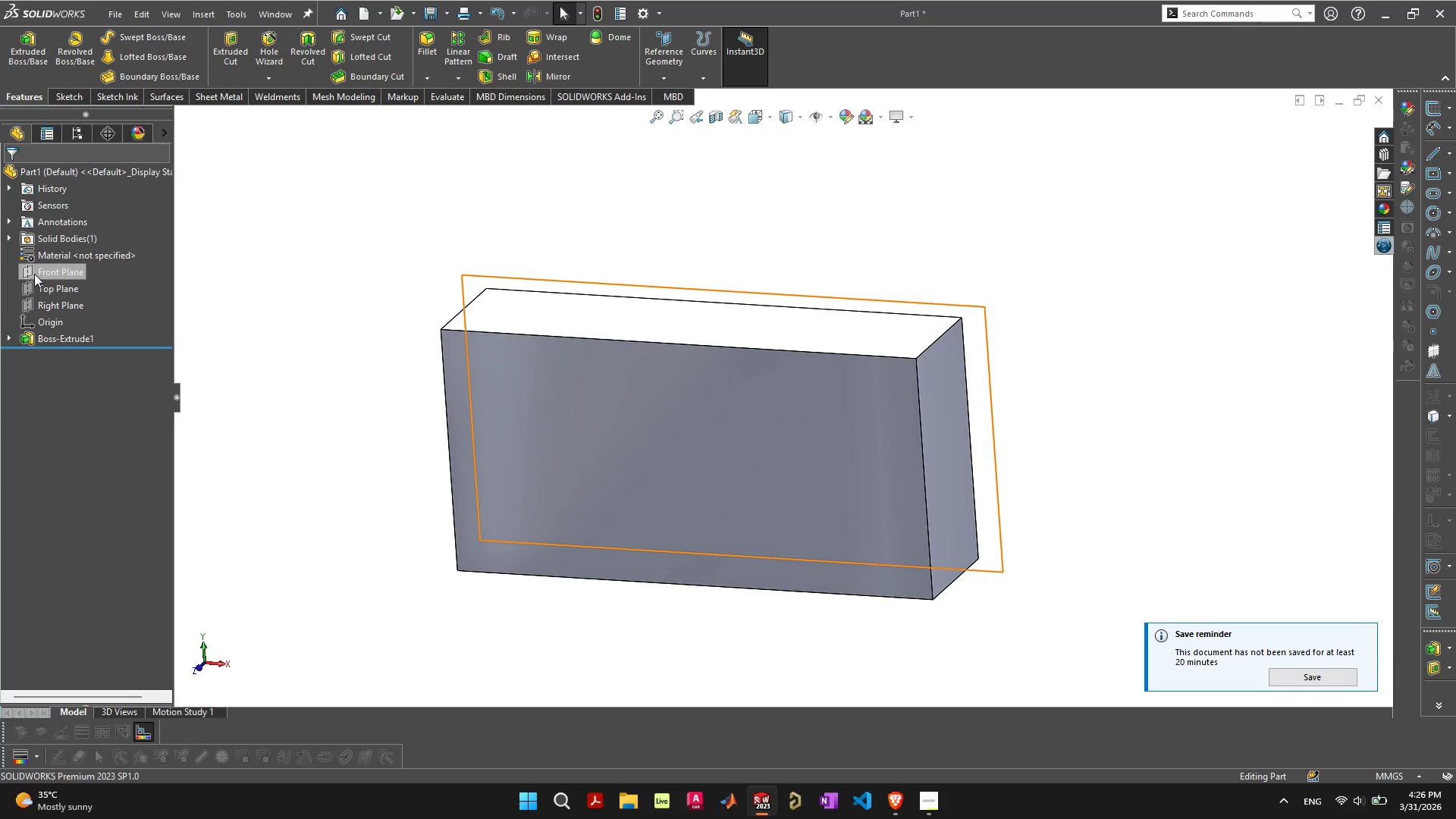 
left_click([34, 273])
 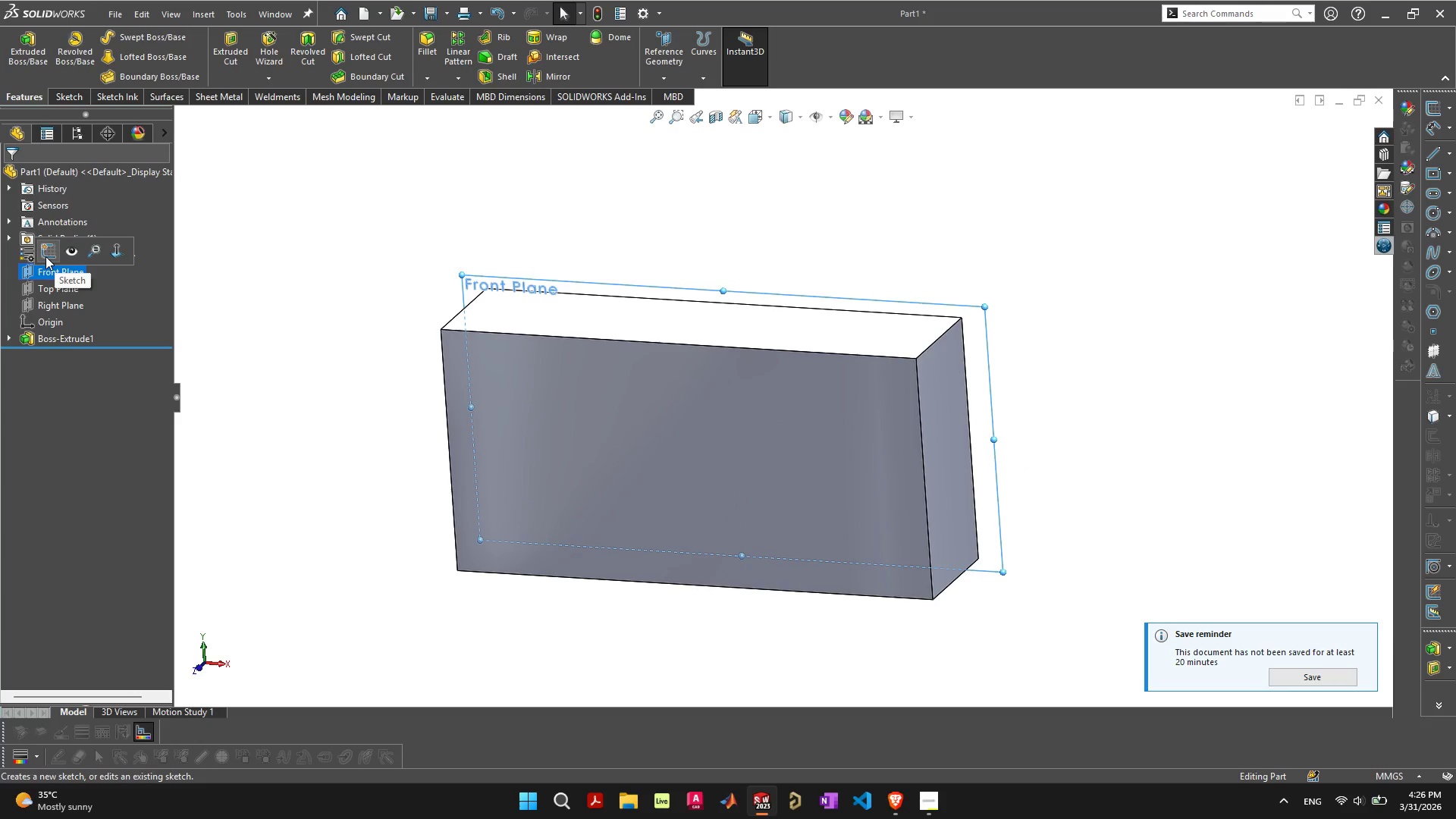 
left_click([43, 254])
 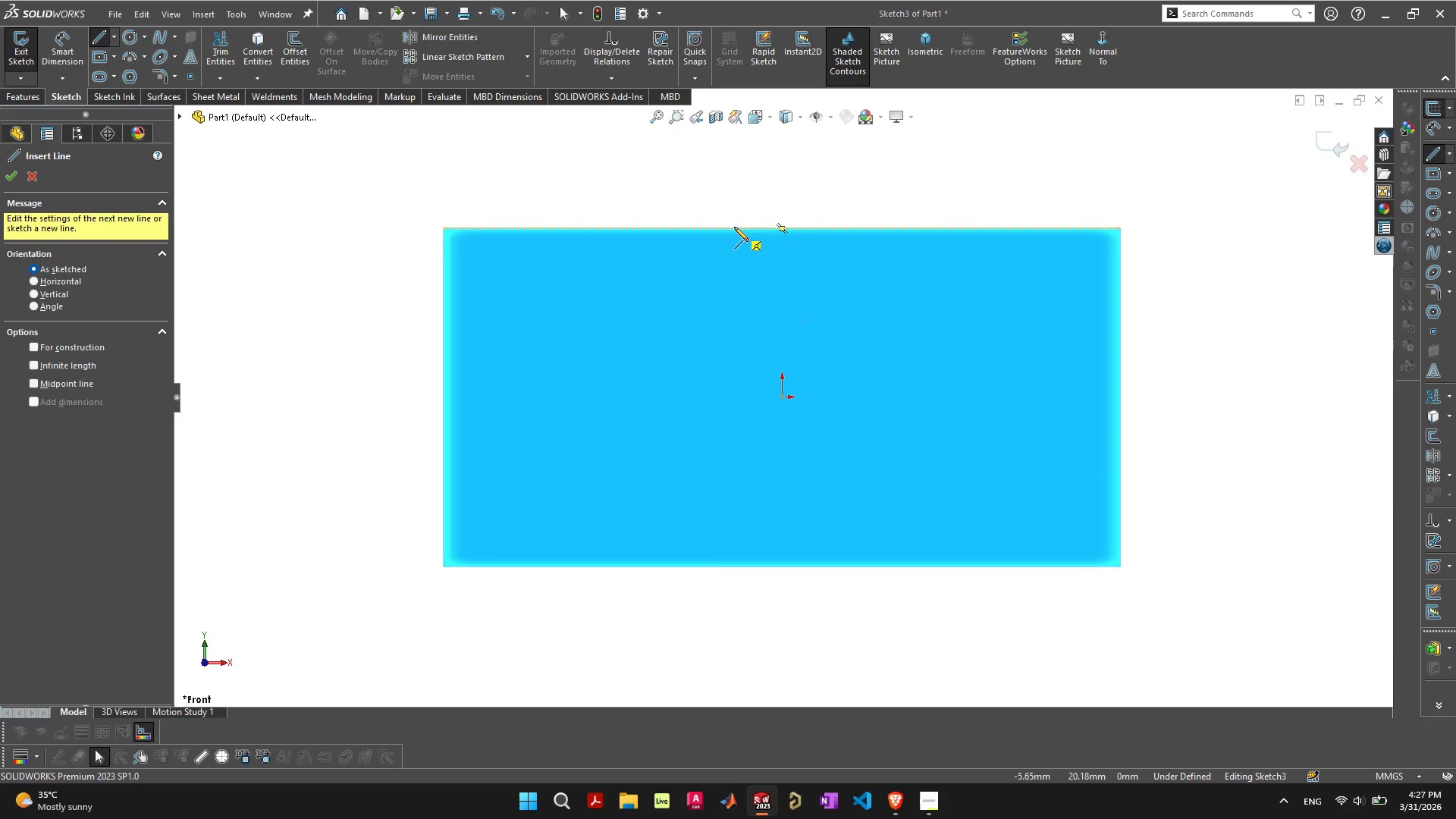 
wait(14.19)
 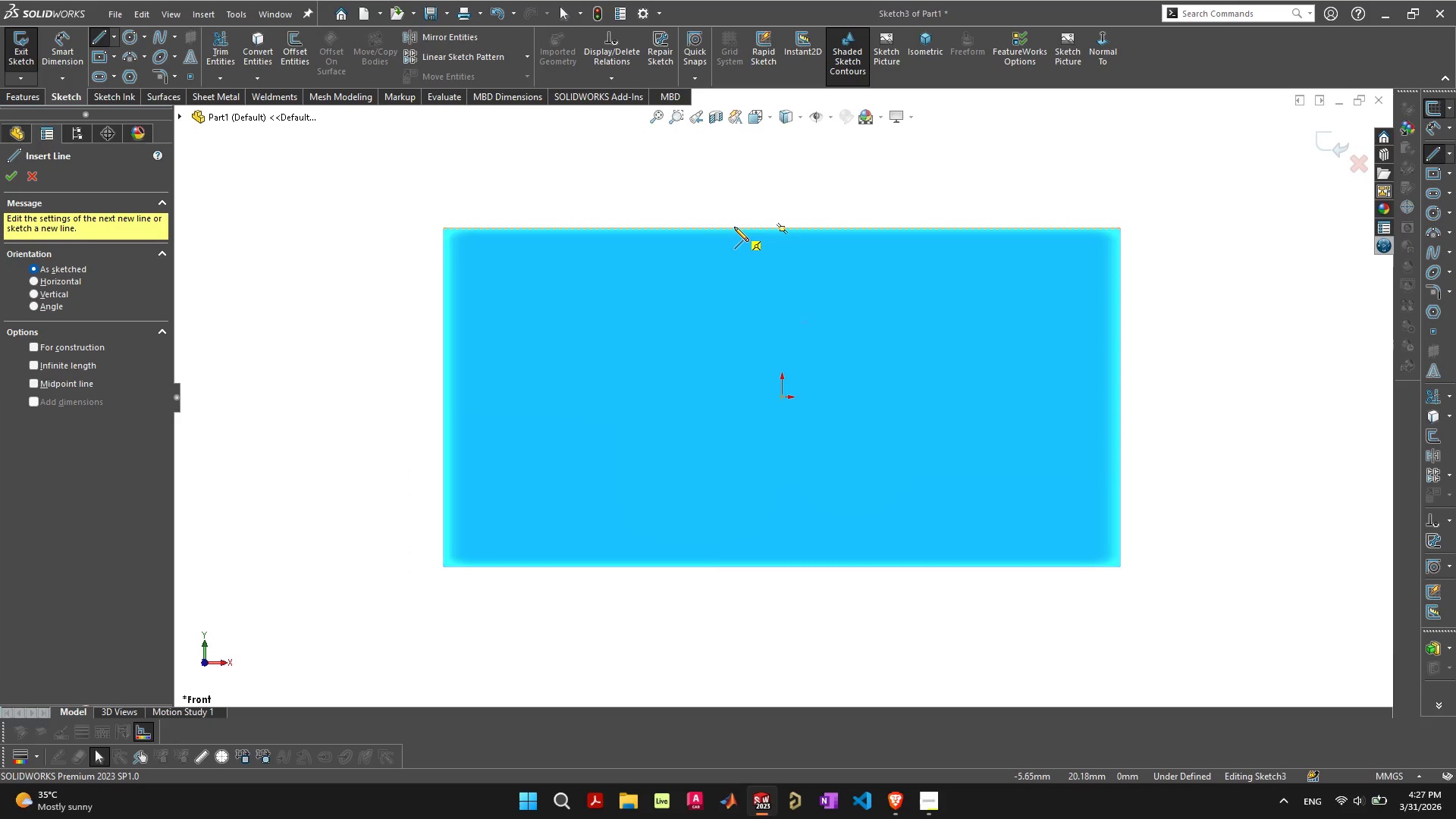 
left_click([733, 227])
 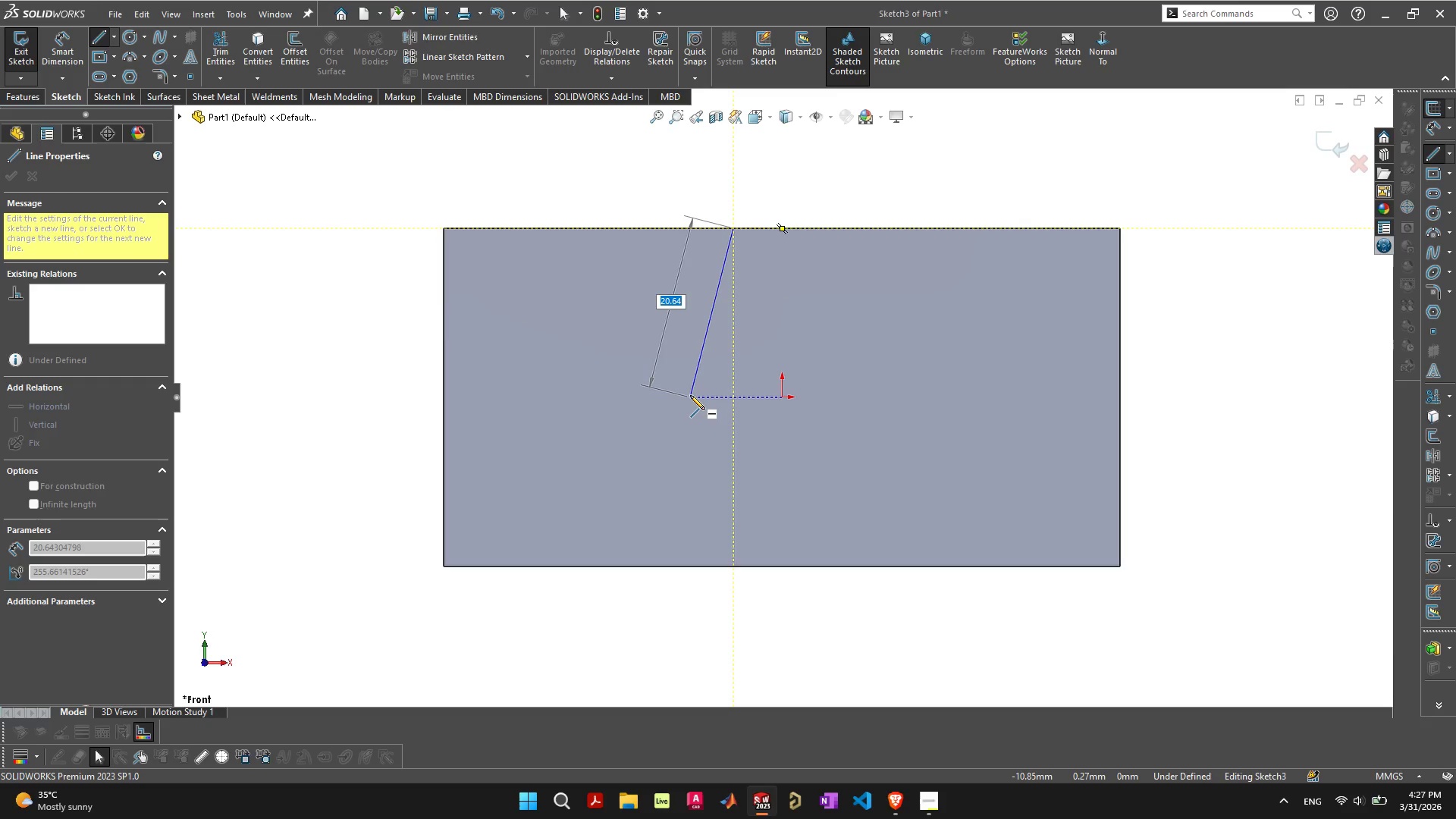 
left_click([690, 395])
 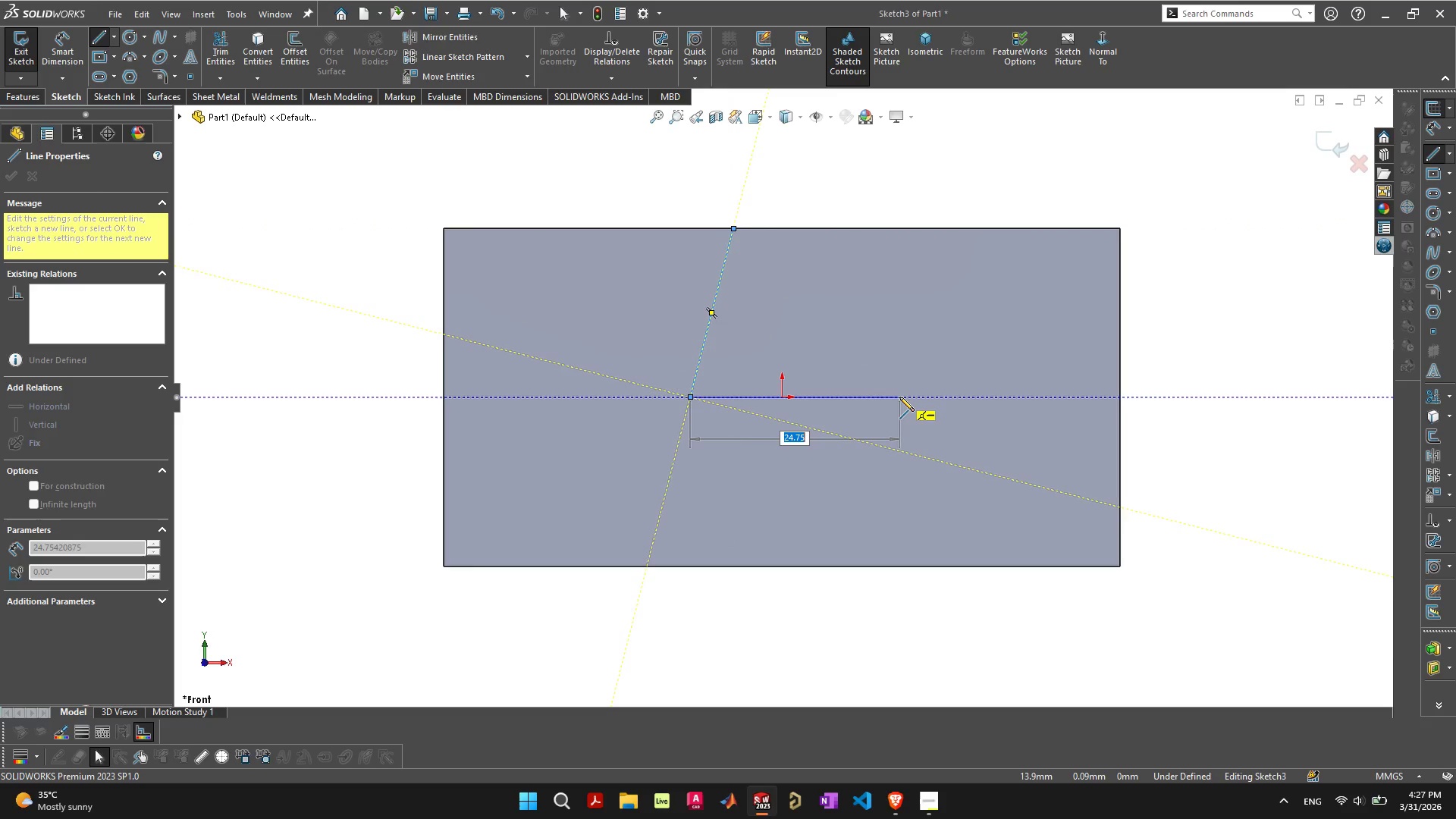 
left_click([899, 397])
 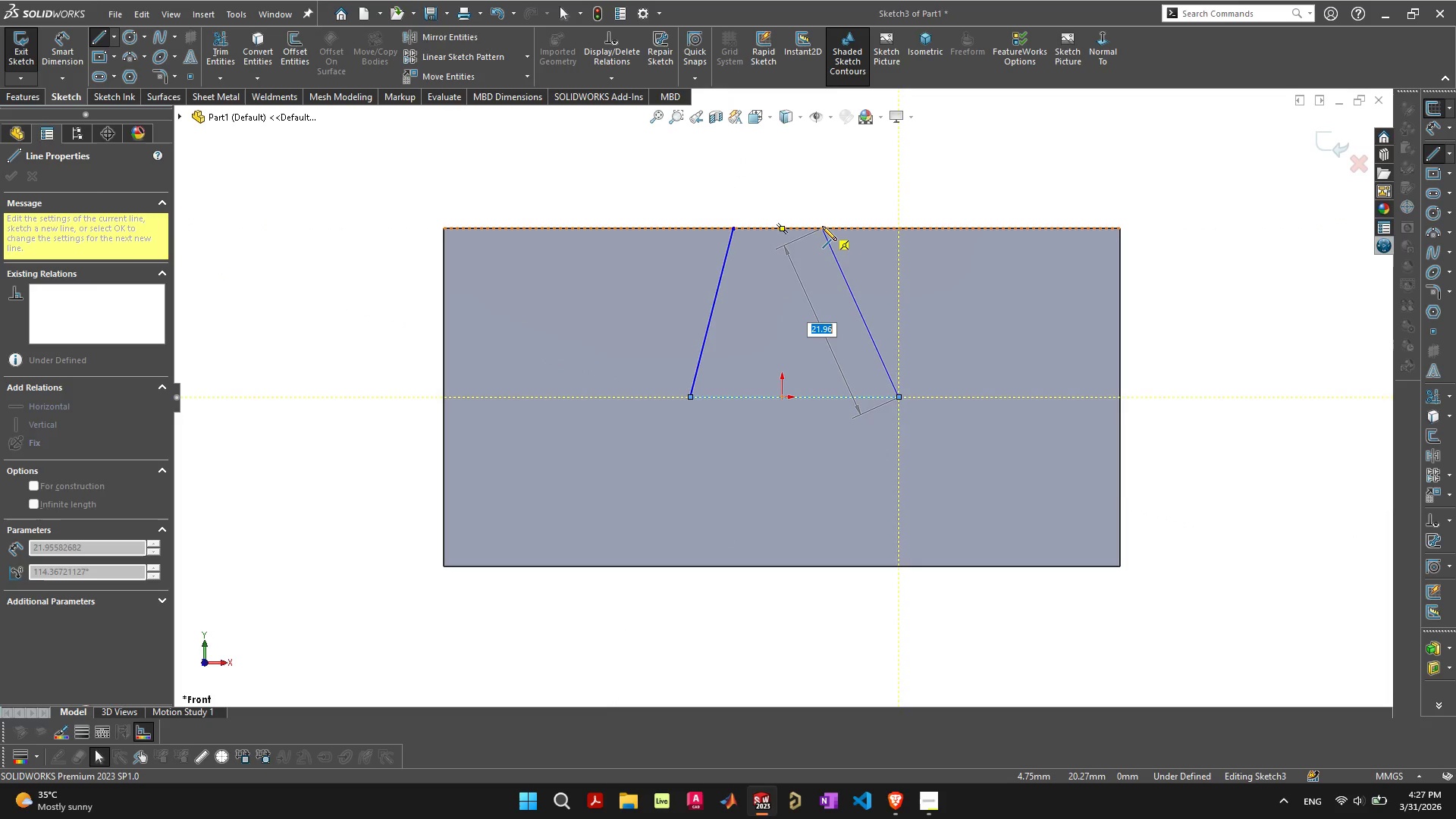 
left_click([822, 226])
 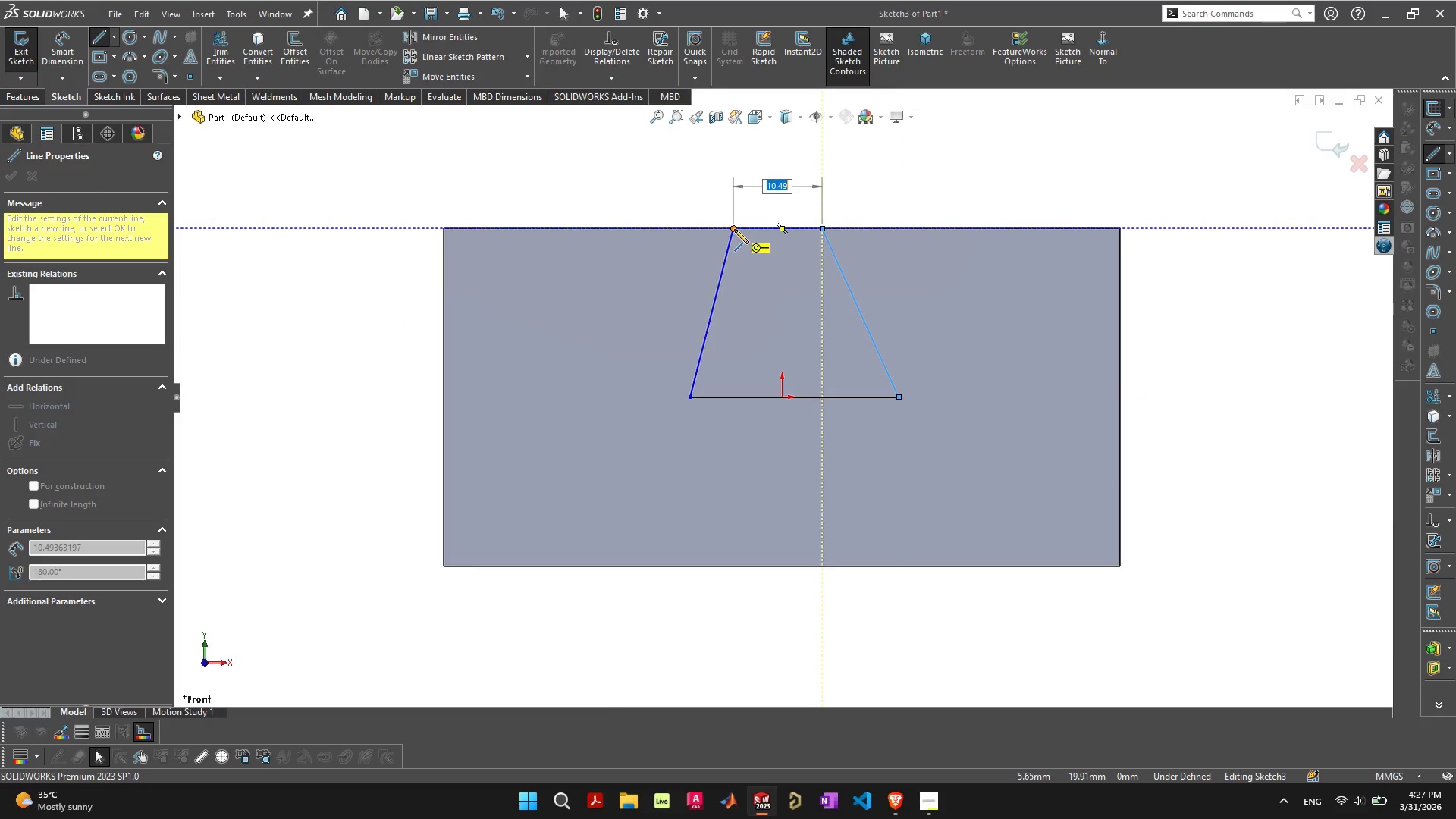 
left_click([734, 229])
 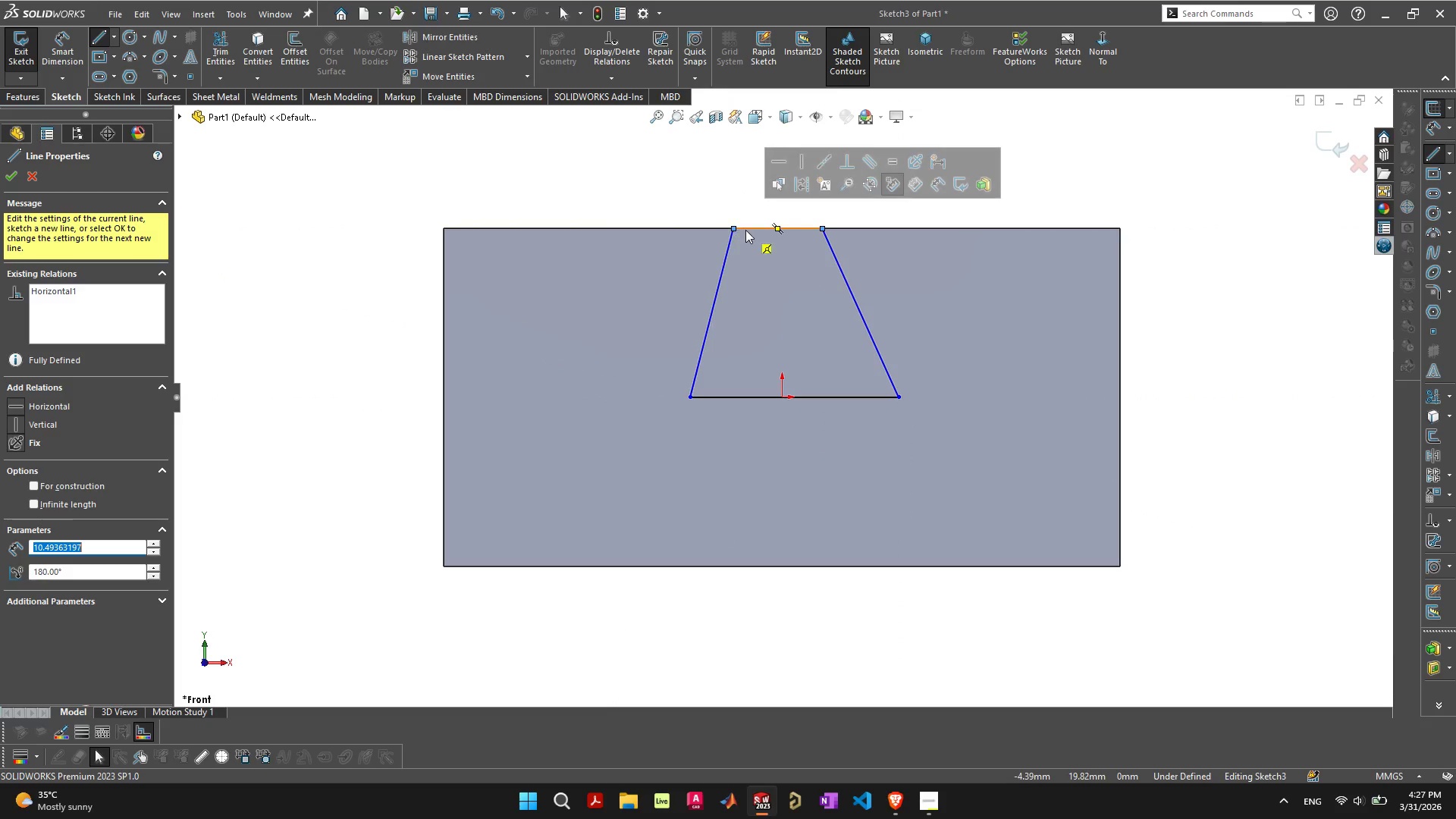 
key(Escape)
 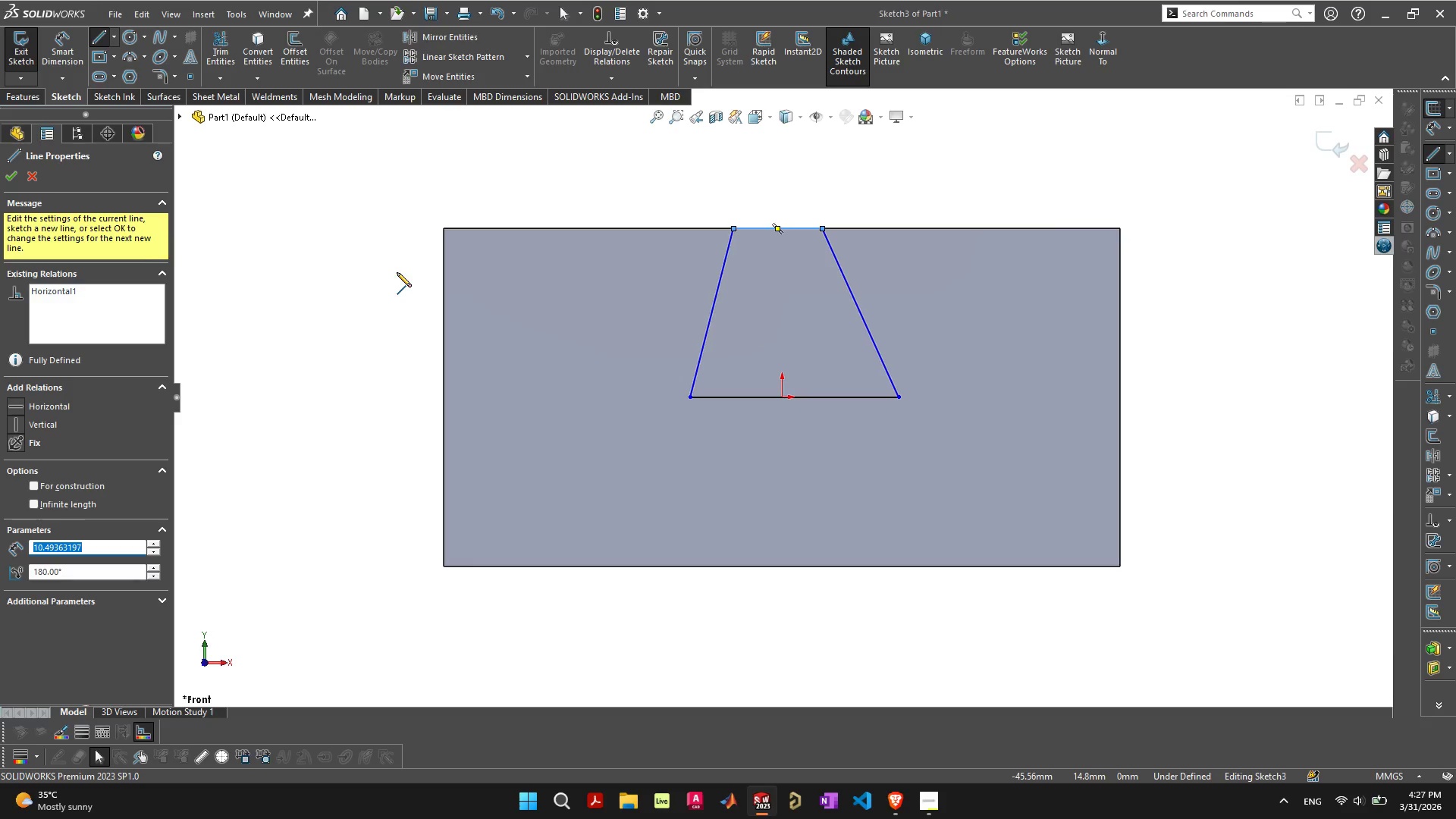 
key(Escape)
 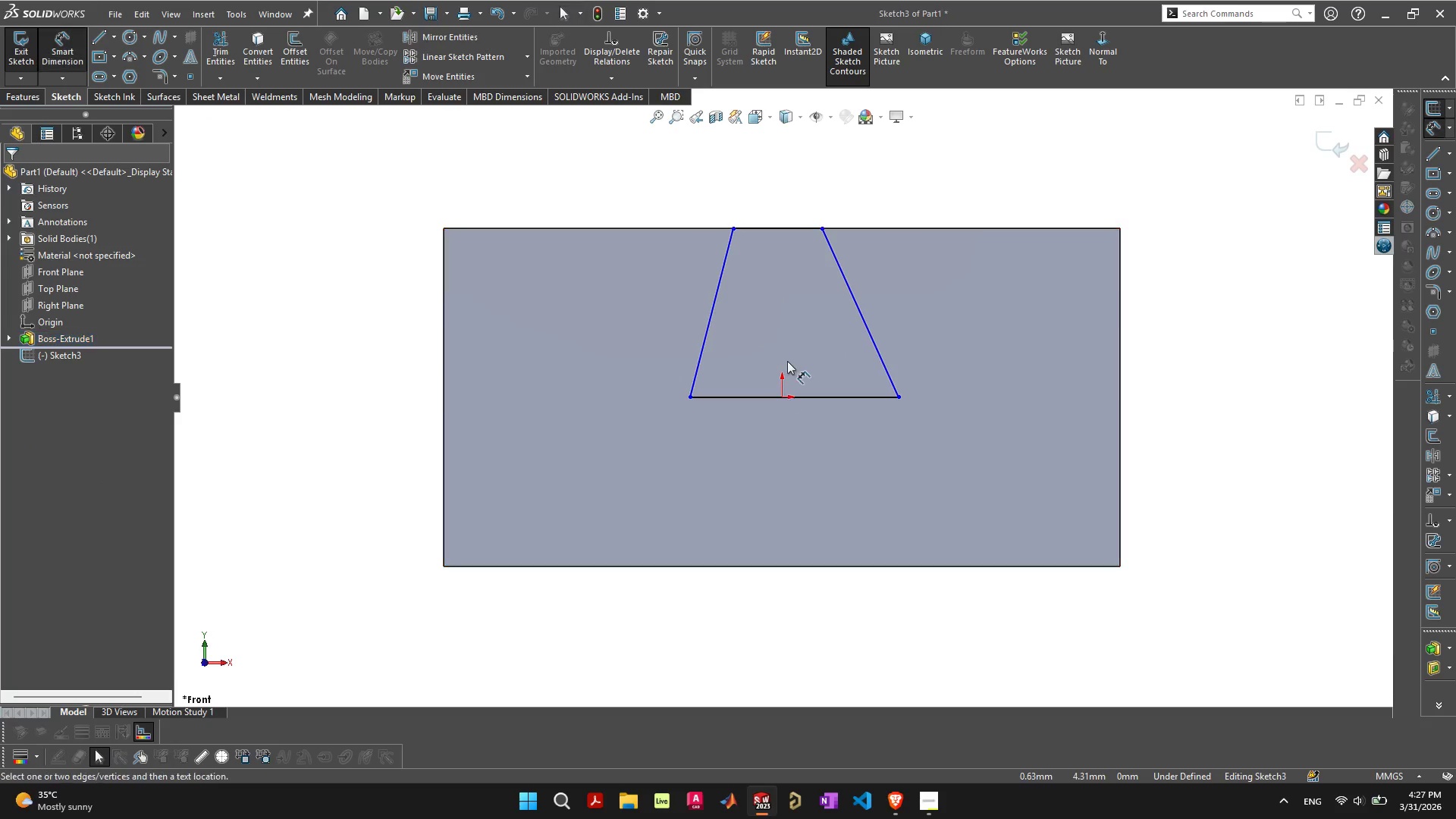 
left_click([811, 396])
 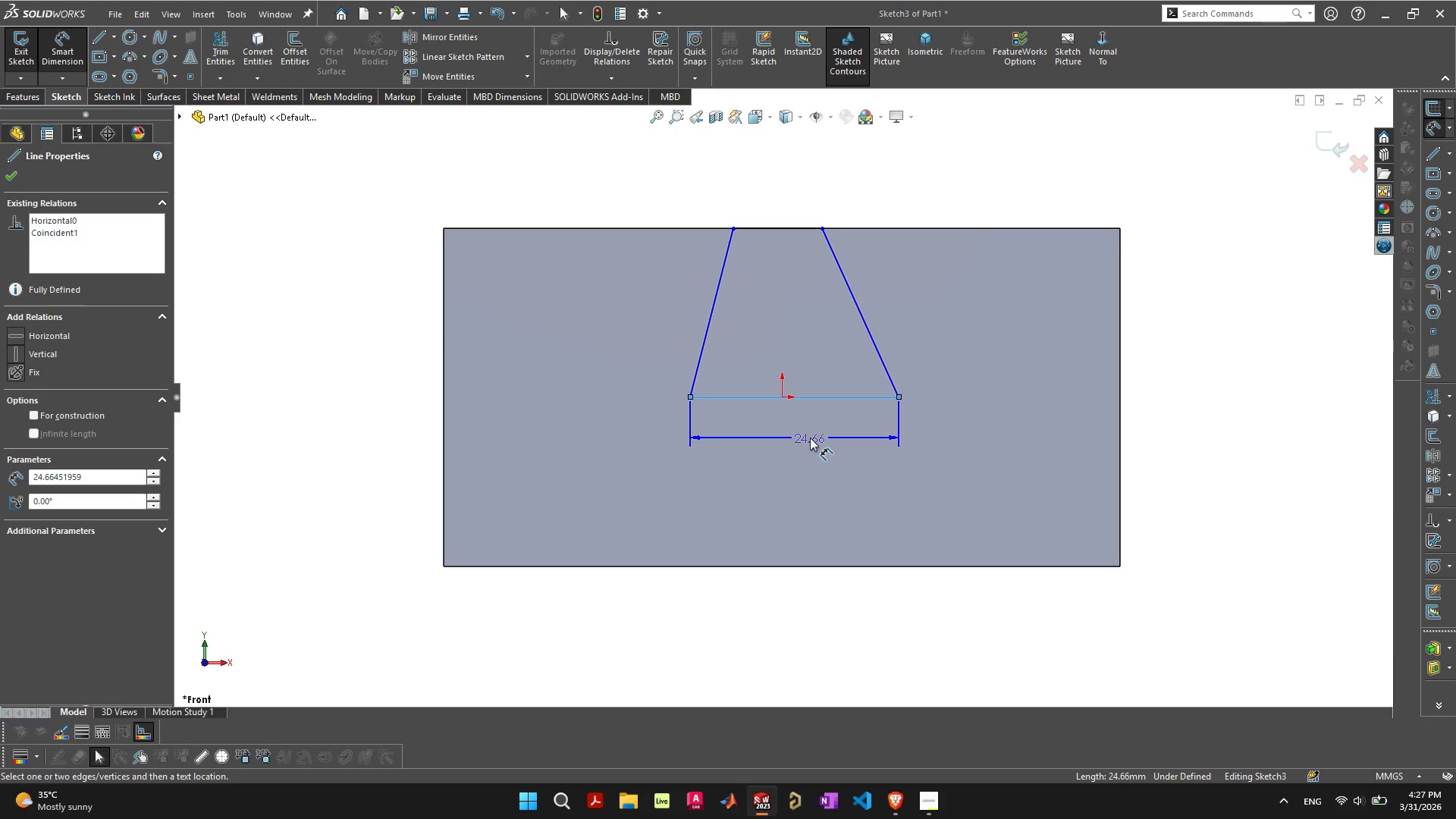 
left_click([810, 438])
 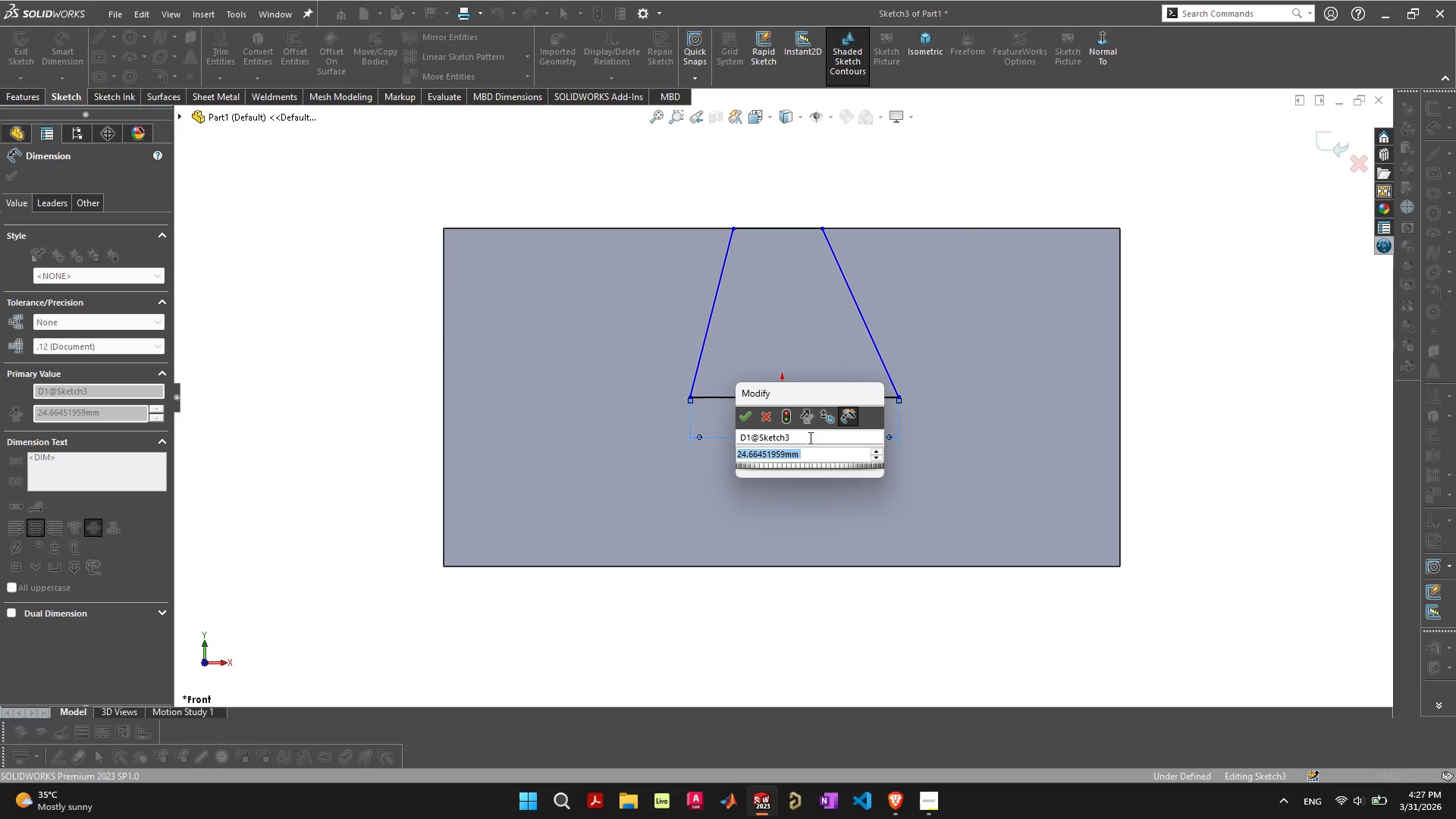 
type(20)
 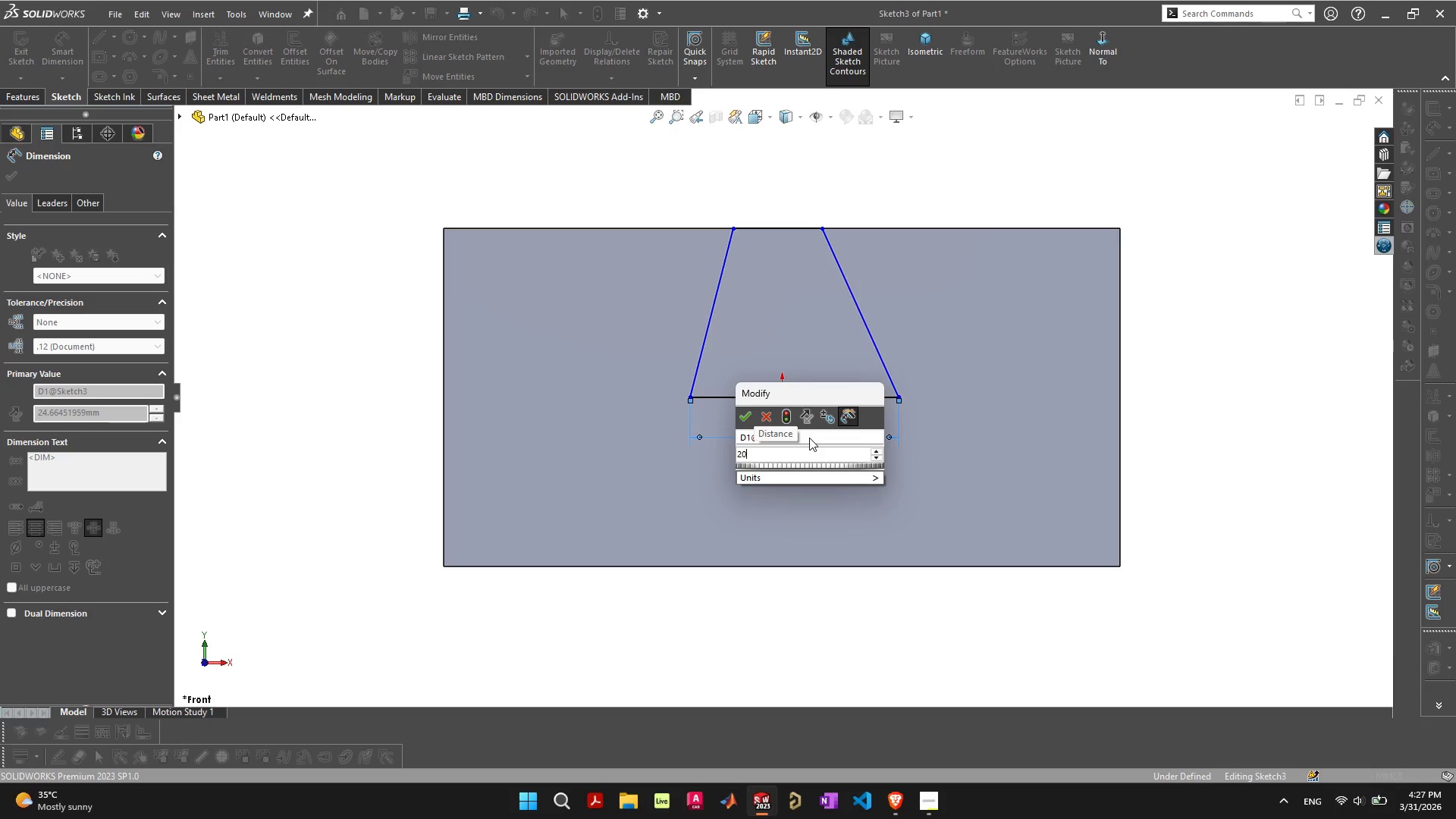 
key(Enter)
 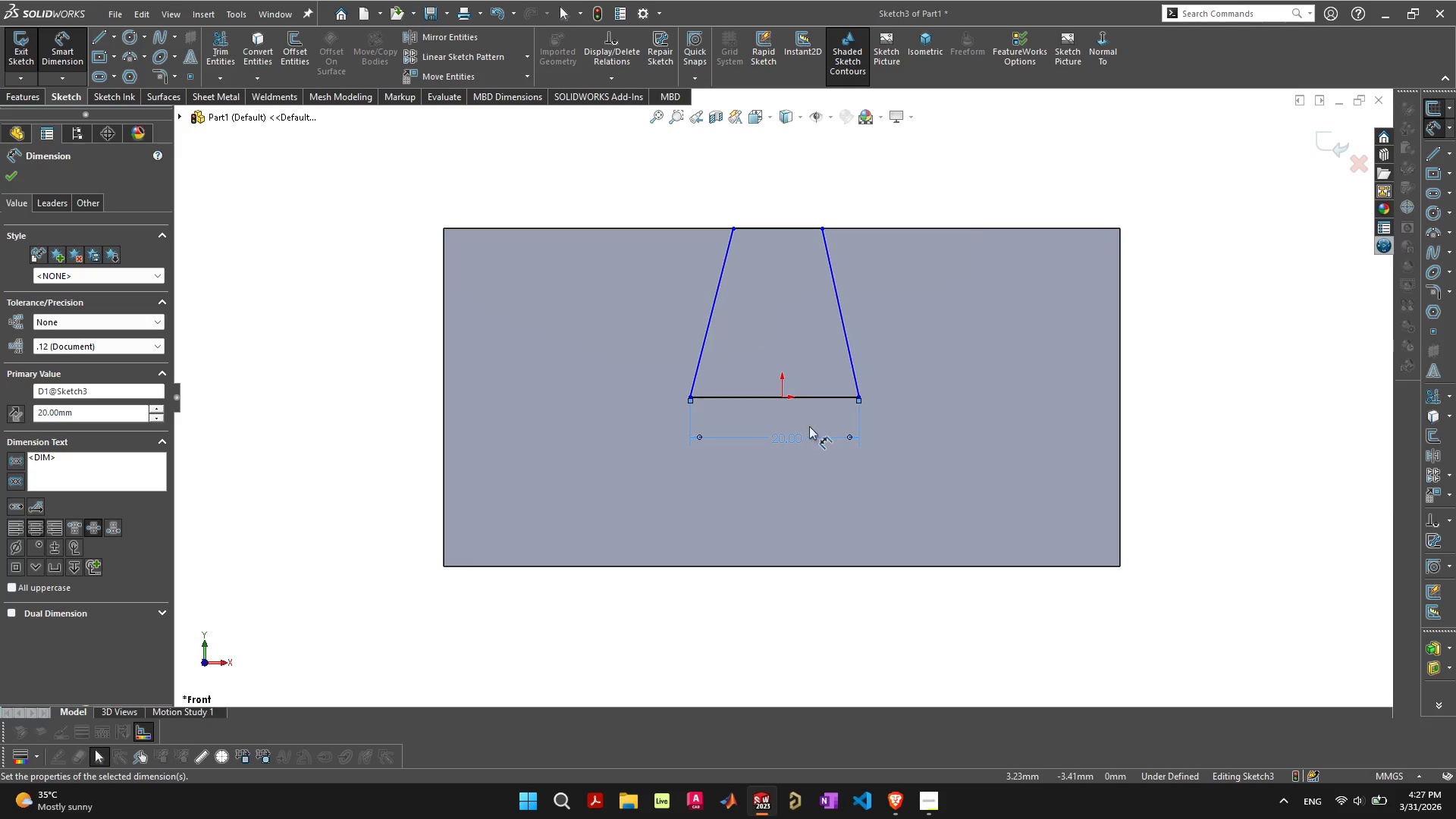 
key(Escape)
 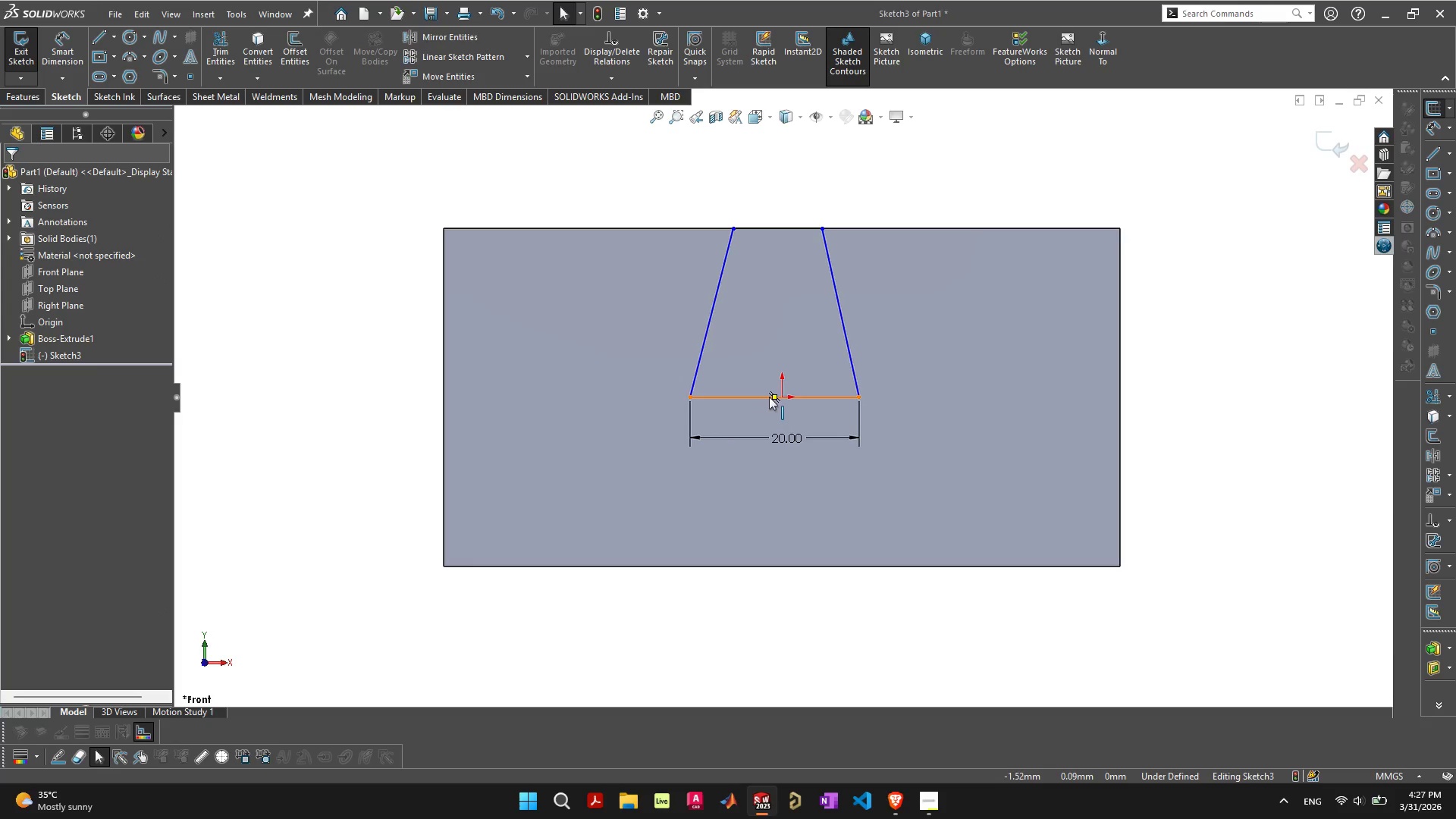 
left_click([776, 397])
 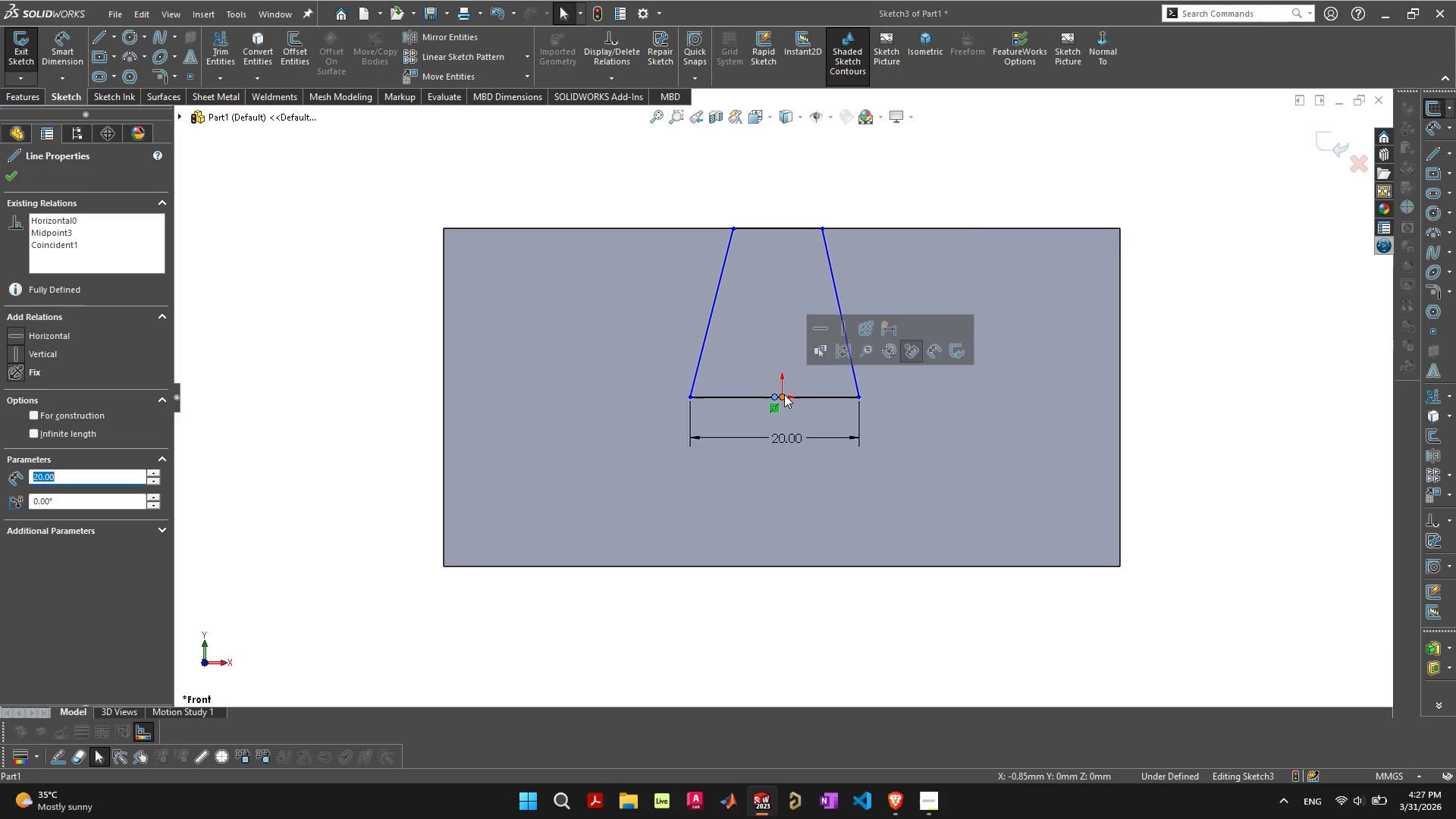 
hold_key(key=ShiftLeft, duration=0.67)
left_click([781, 396])
 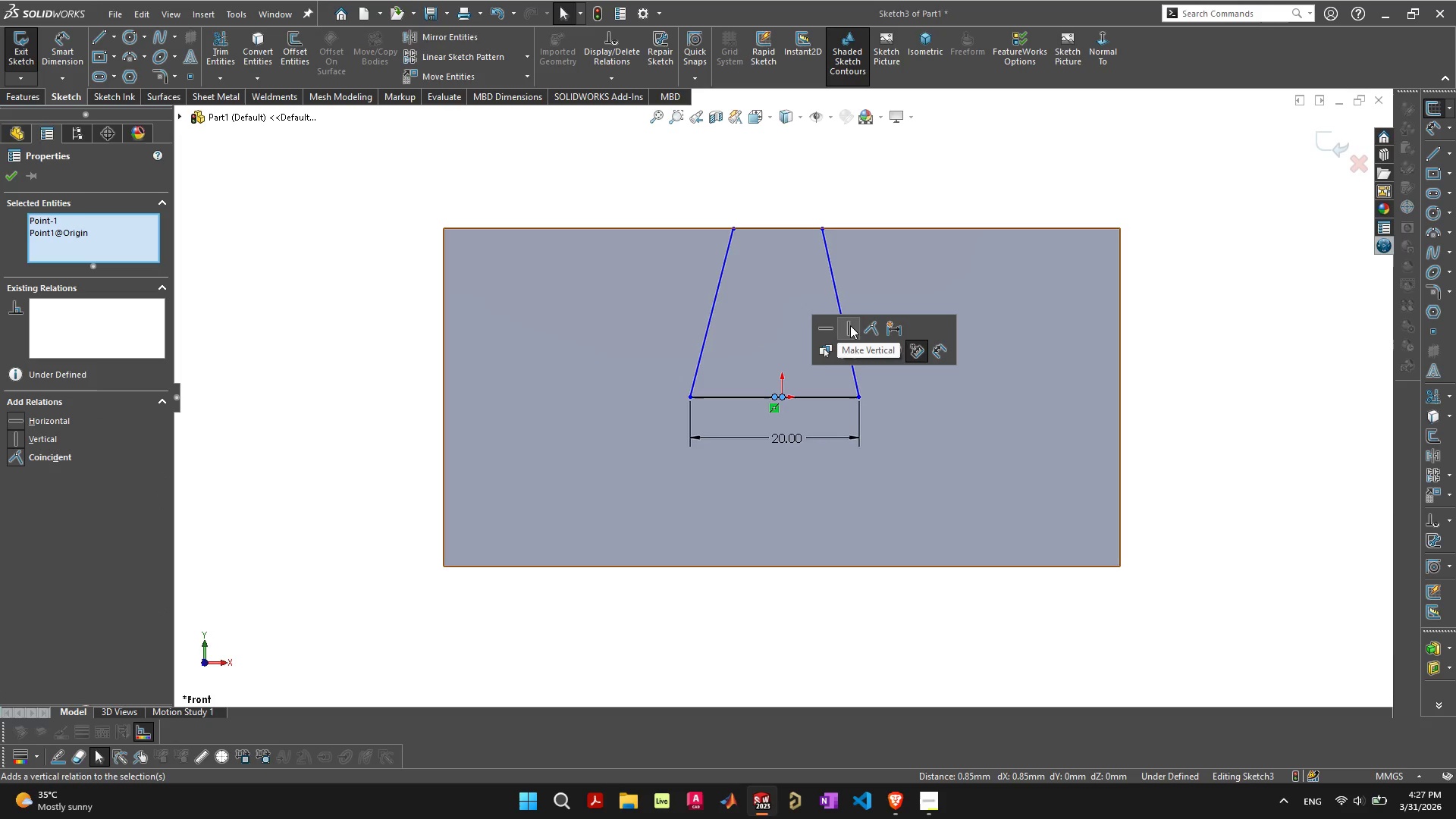 
left_click([871, 328])
 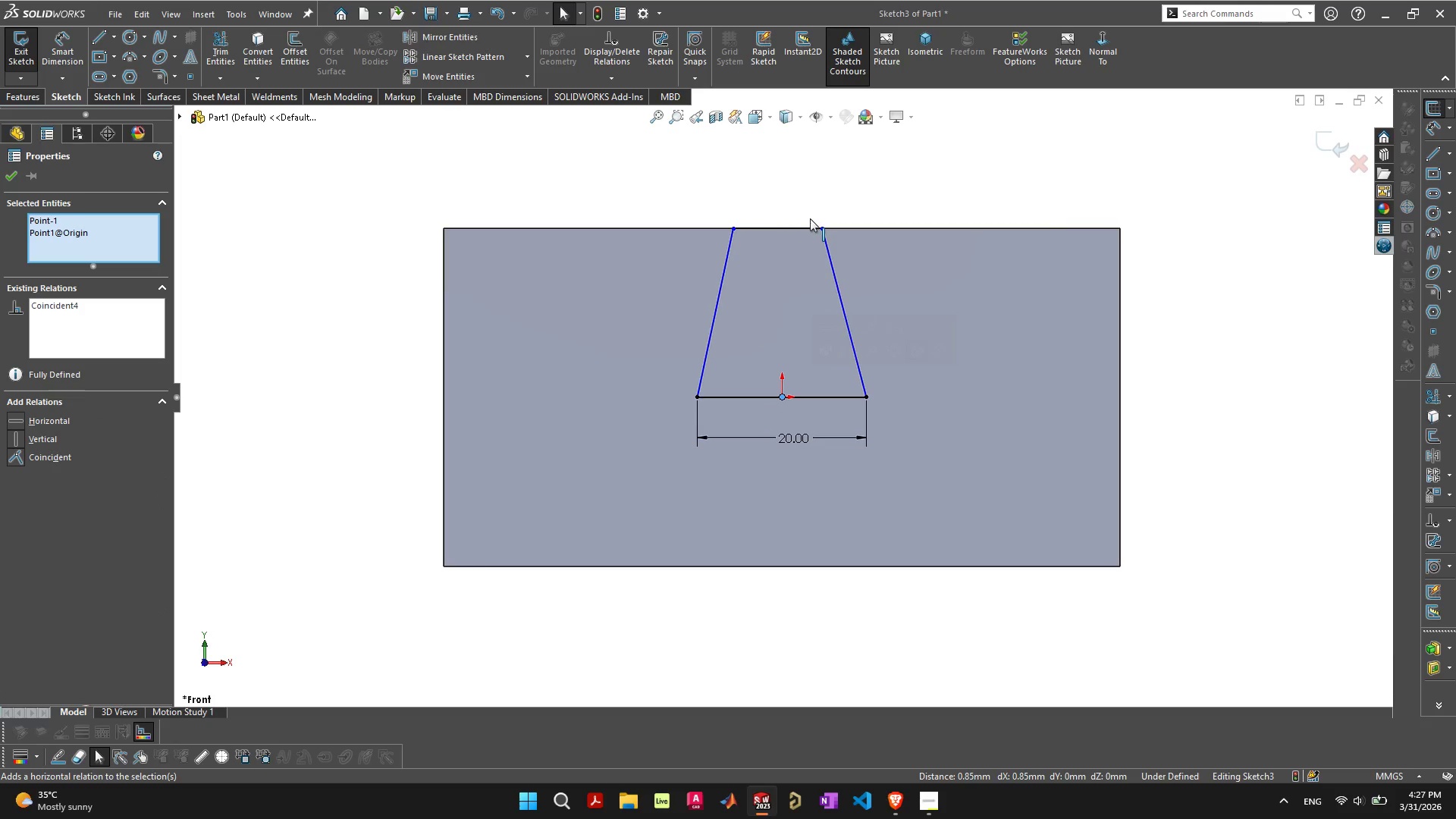 
left_click([778, 183])
 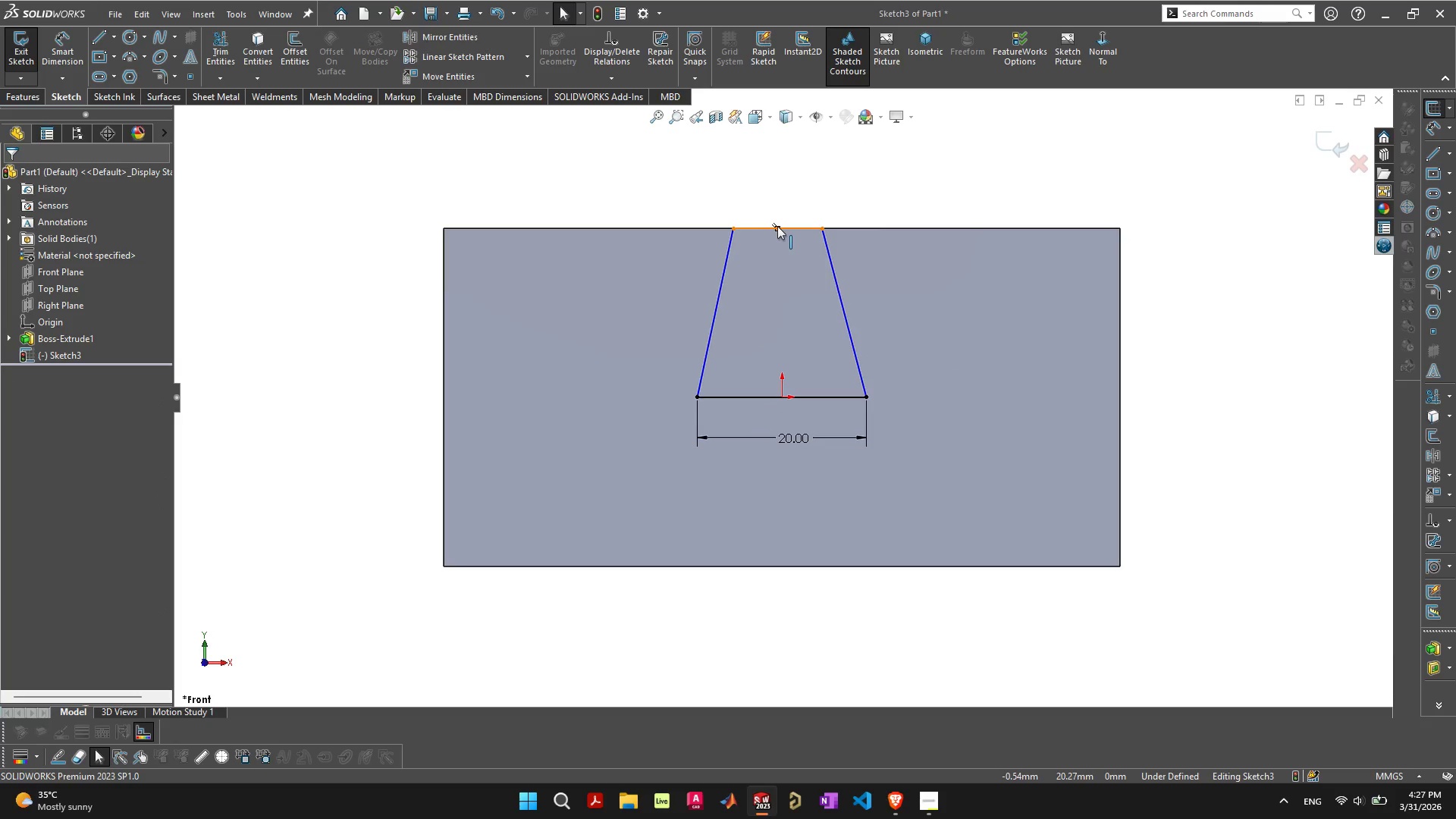 
left_click([777, 226])
 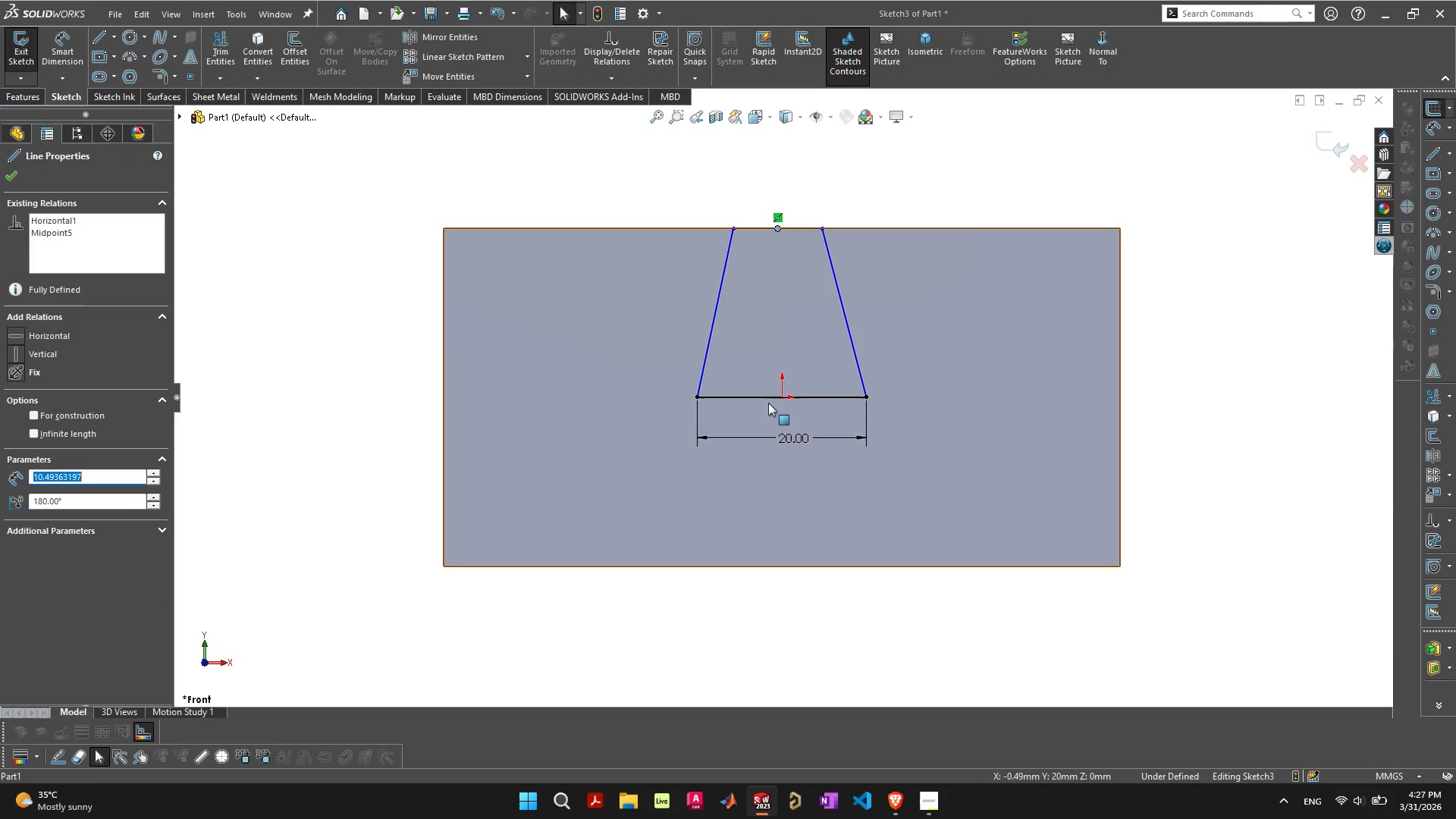 
hold_key(key=ShiftLeft, duration=0.78)
left_click([783, 397])
 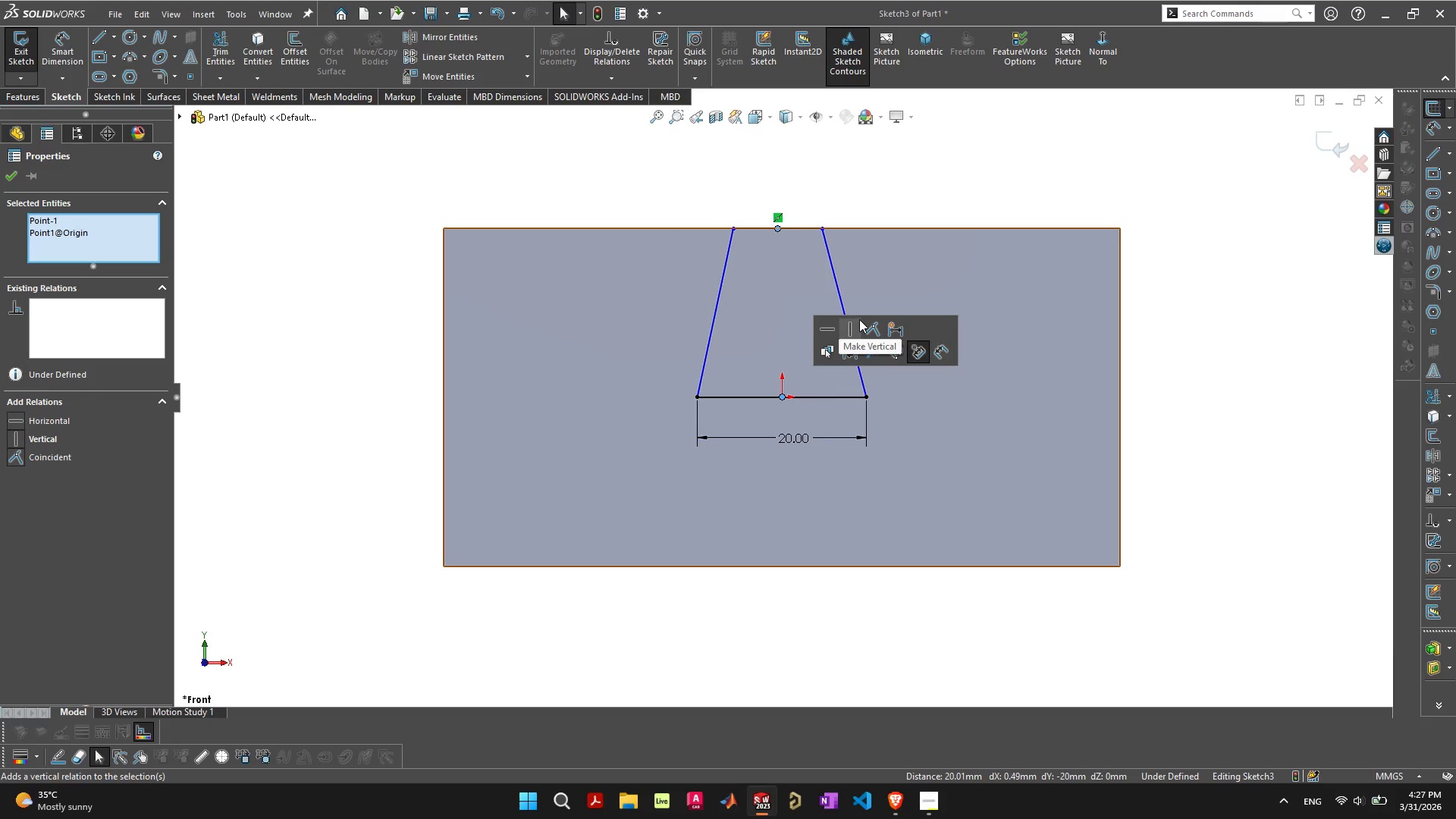 
left_click([849, 330])
 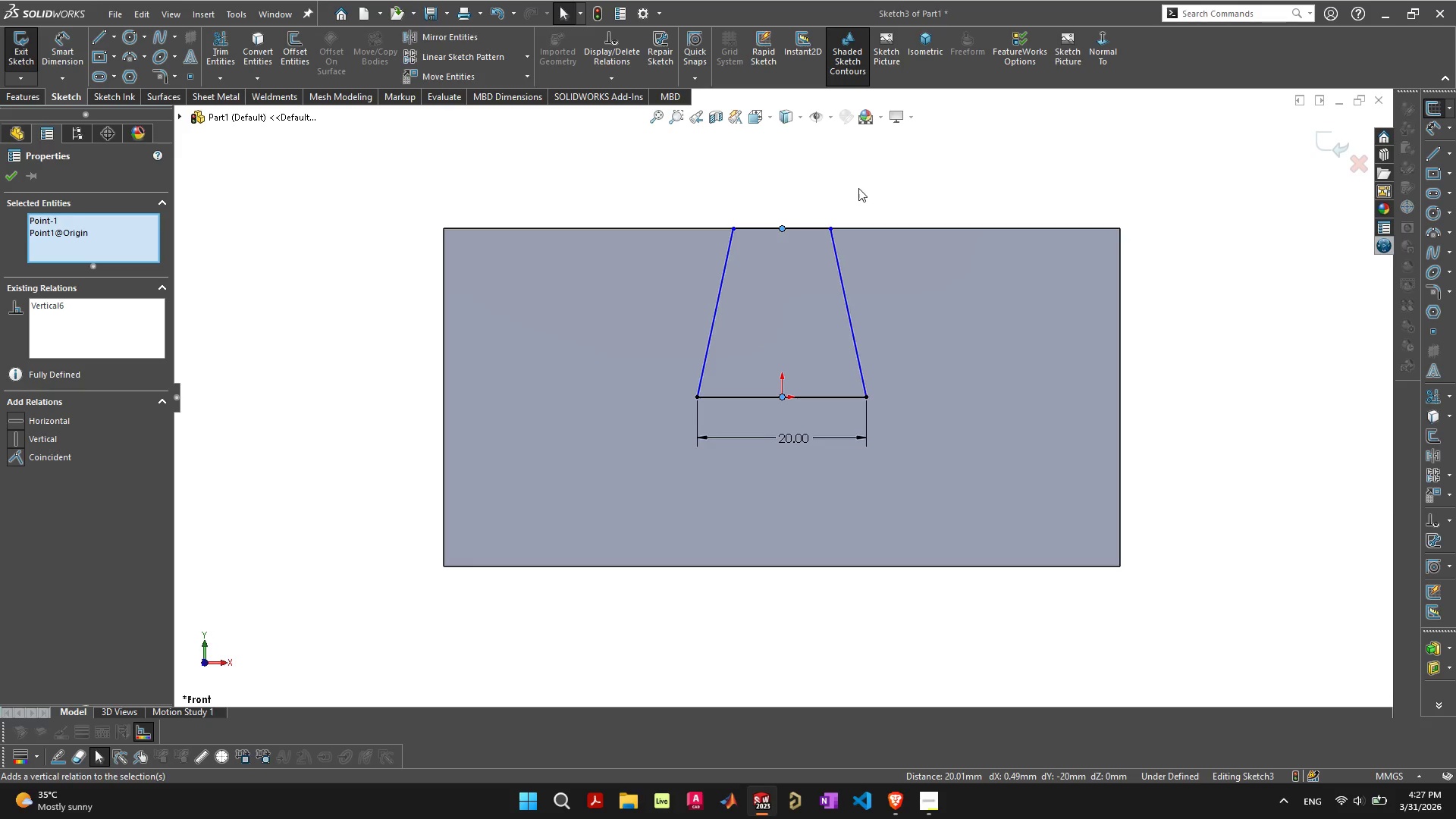 
left_click([860, 183])
 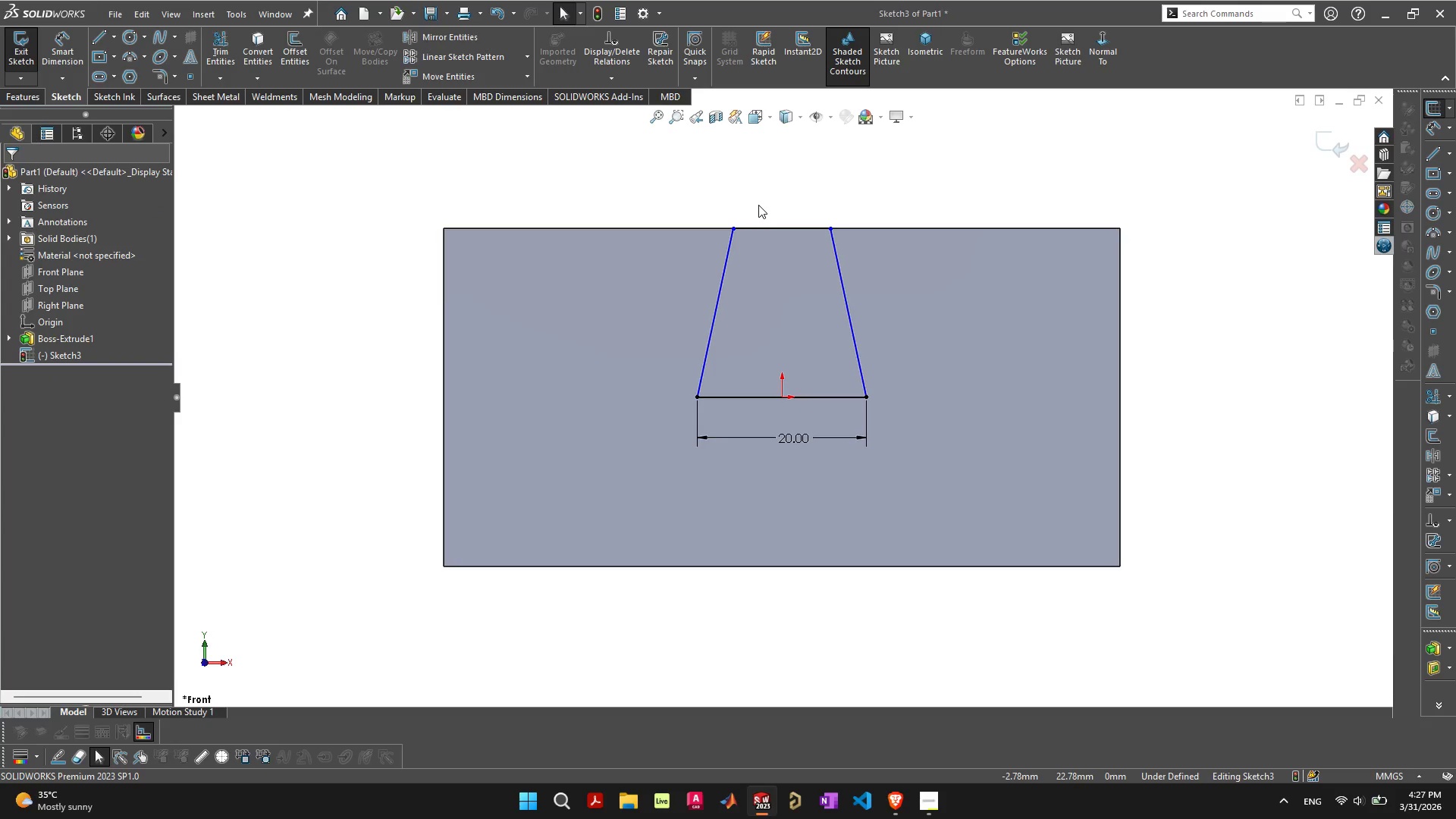 
left_click([723, 286])
 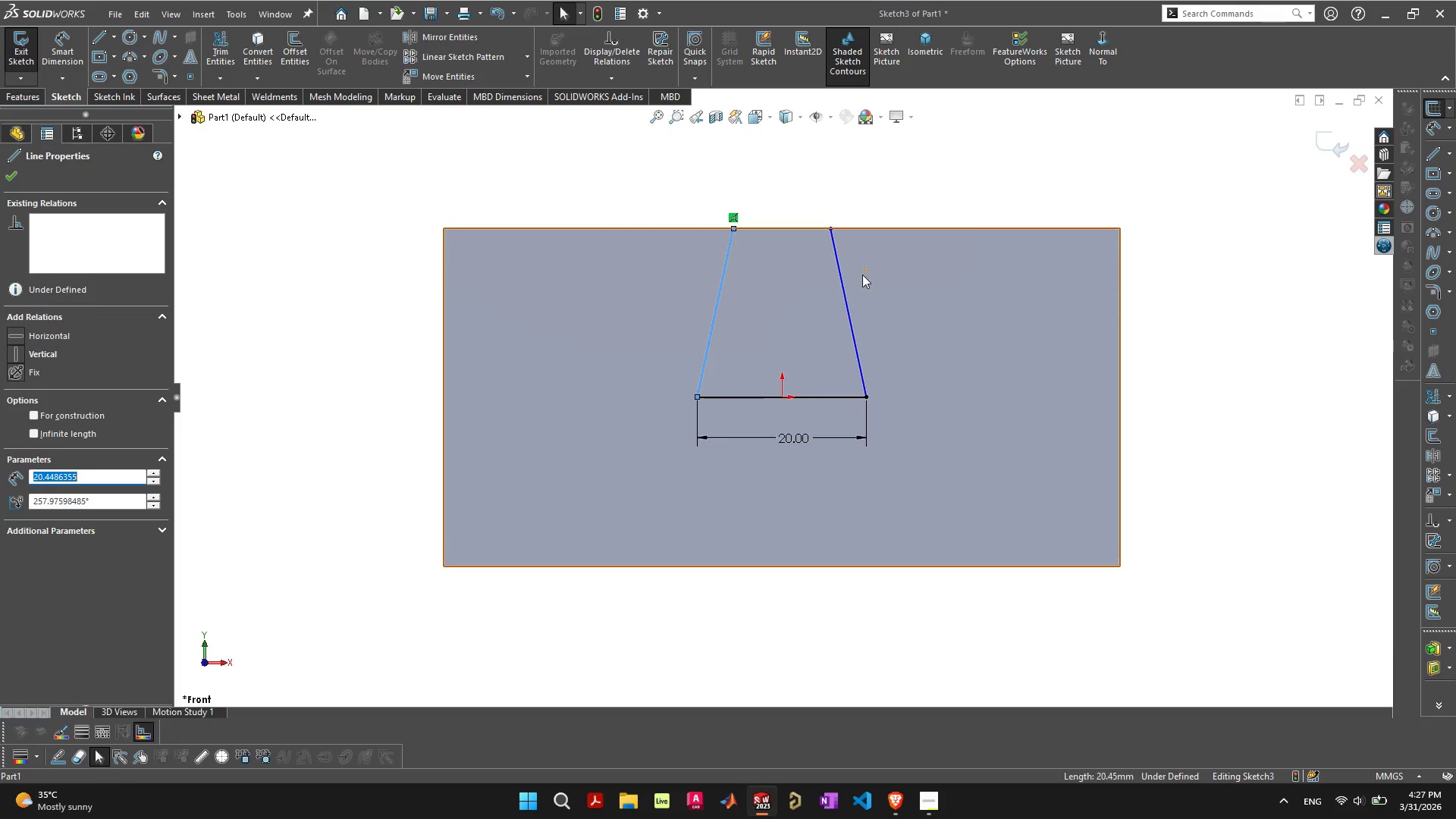 
hold_key(key=ShiftLeft, duration=0.69)
left_click([844, 293])
 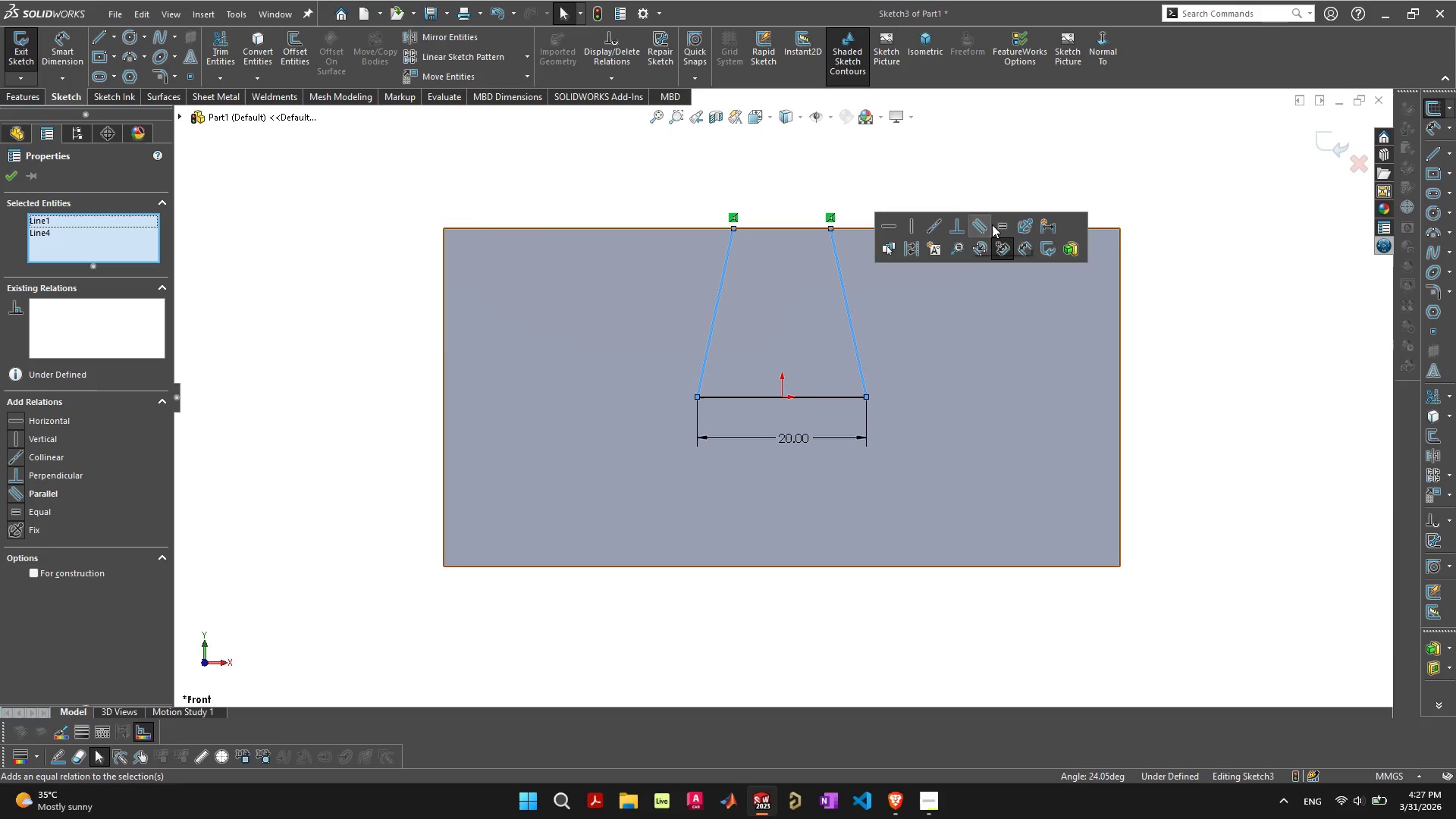 
left_click([1001, 224])
 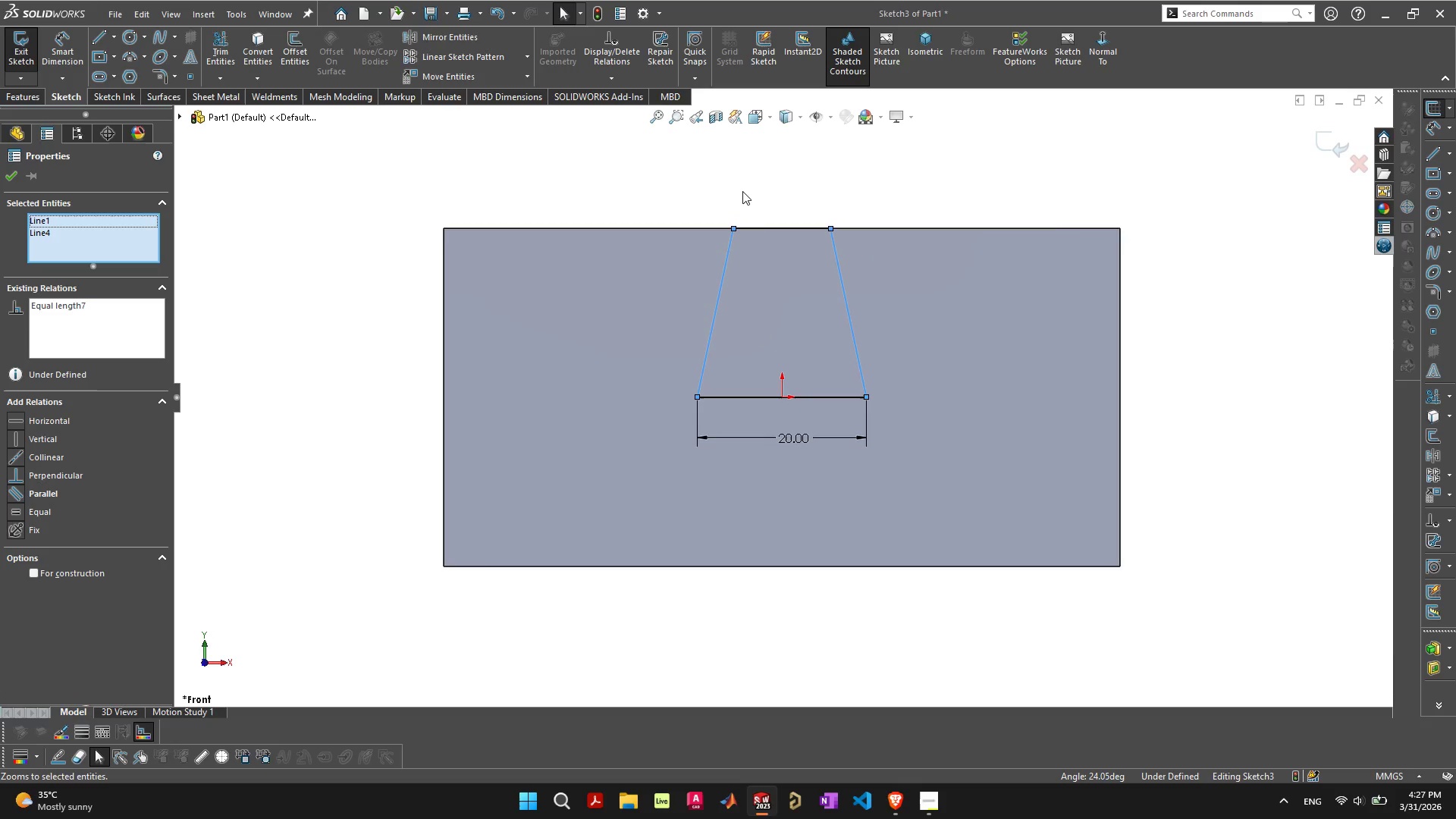 
left_click([740, 183])
 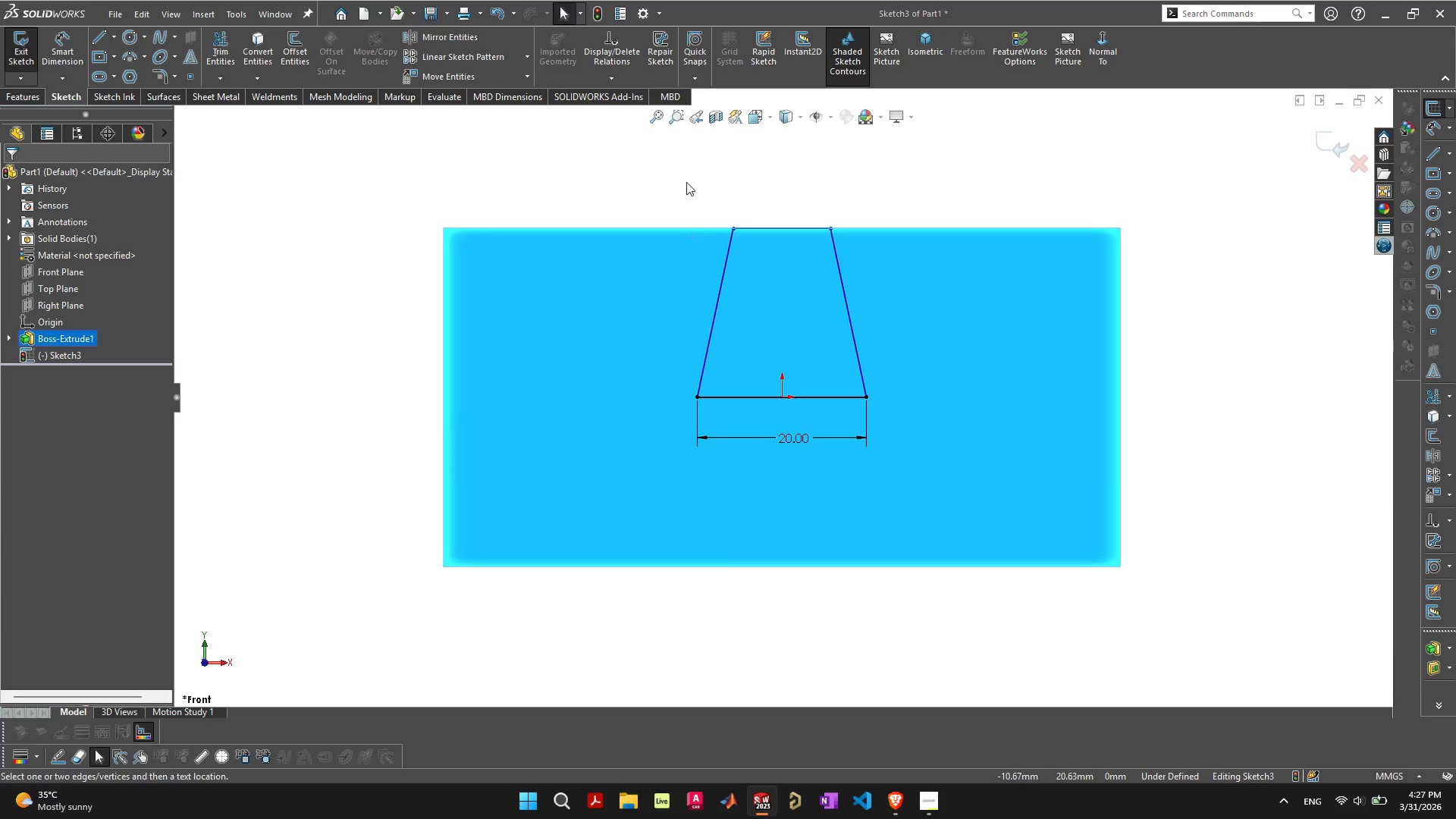 
left_click([711, 336])
 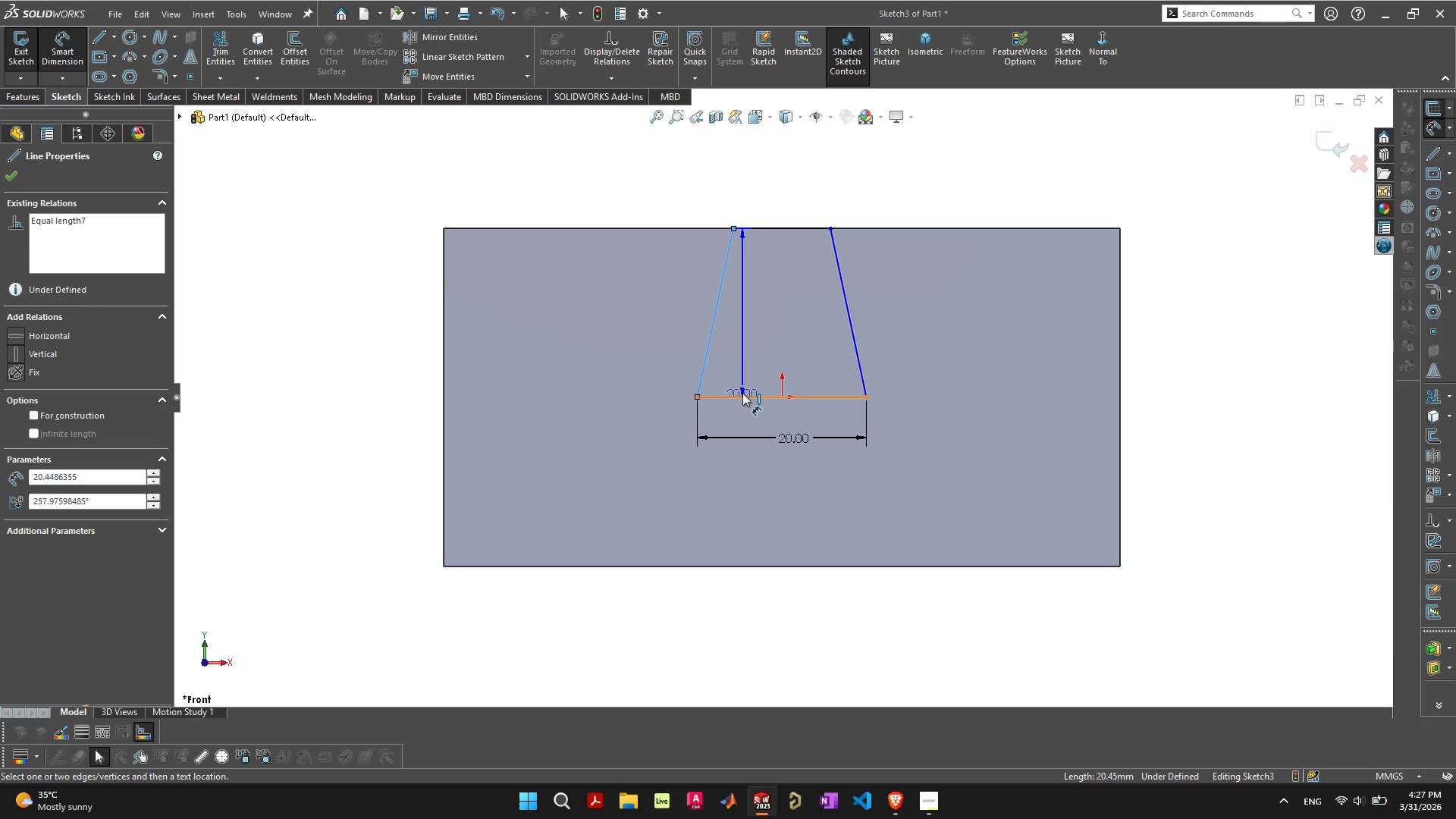 
left_click([742, 393])
 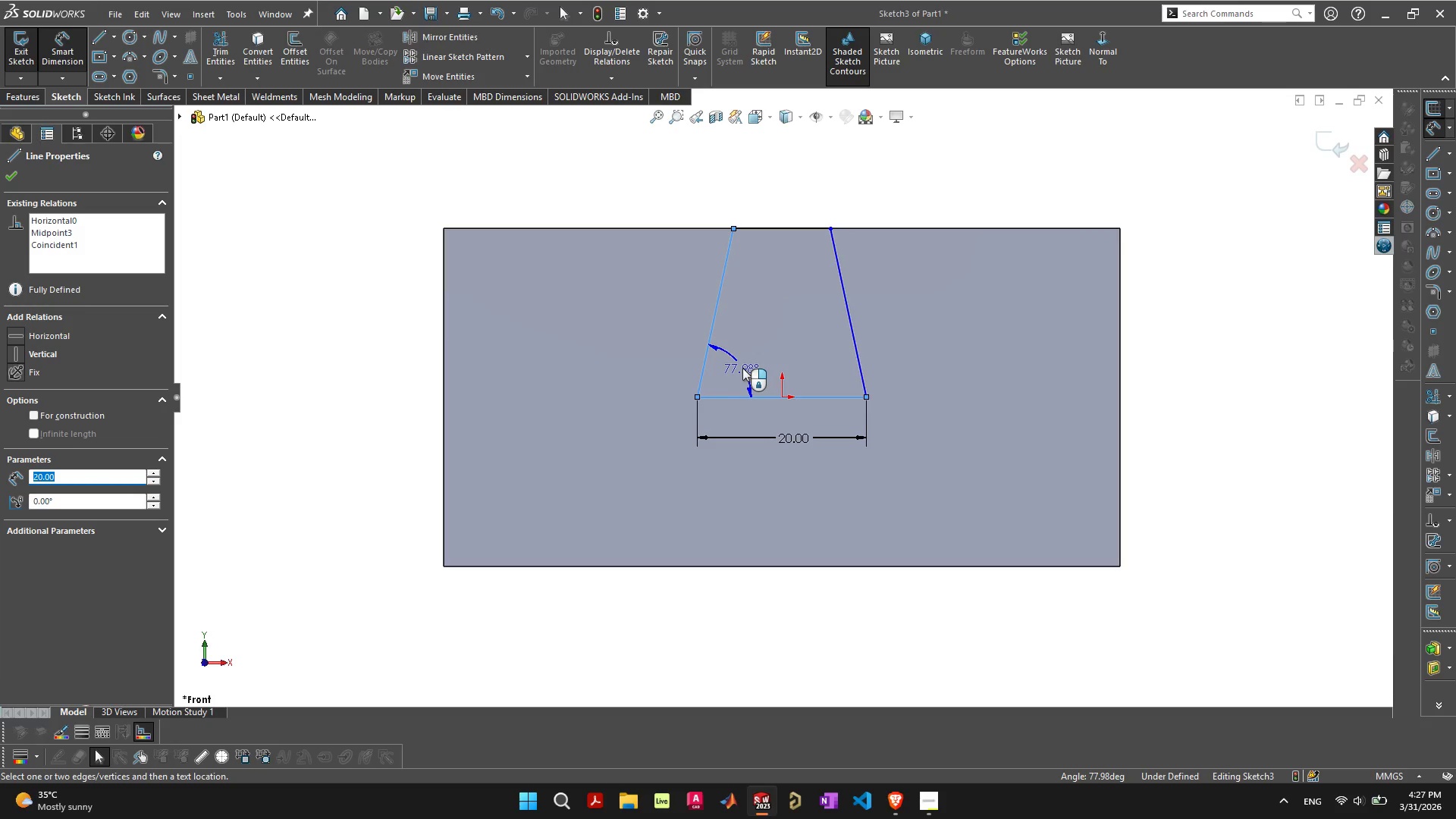 
wait(6.83)
 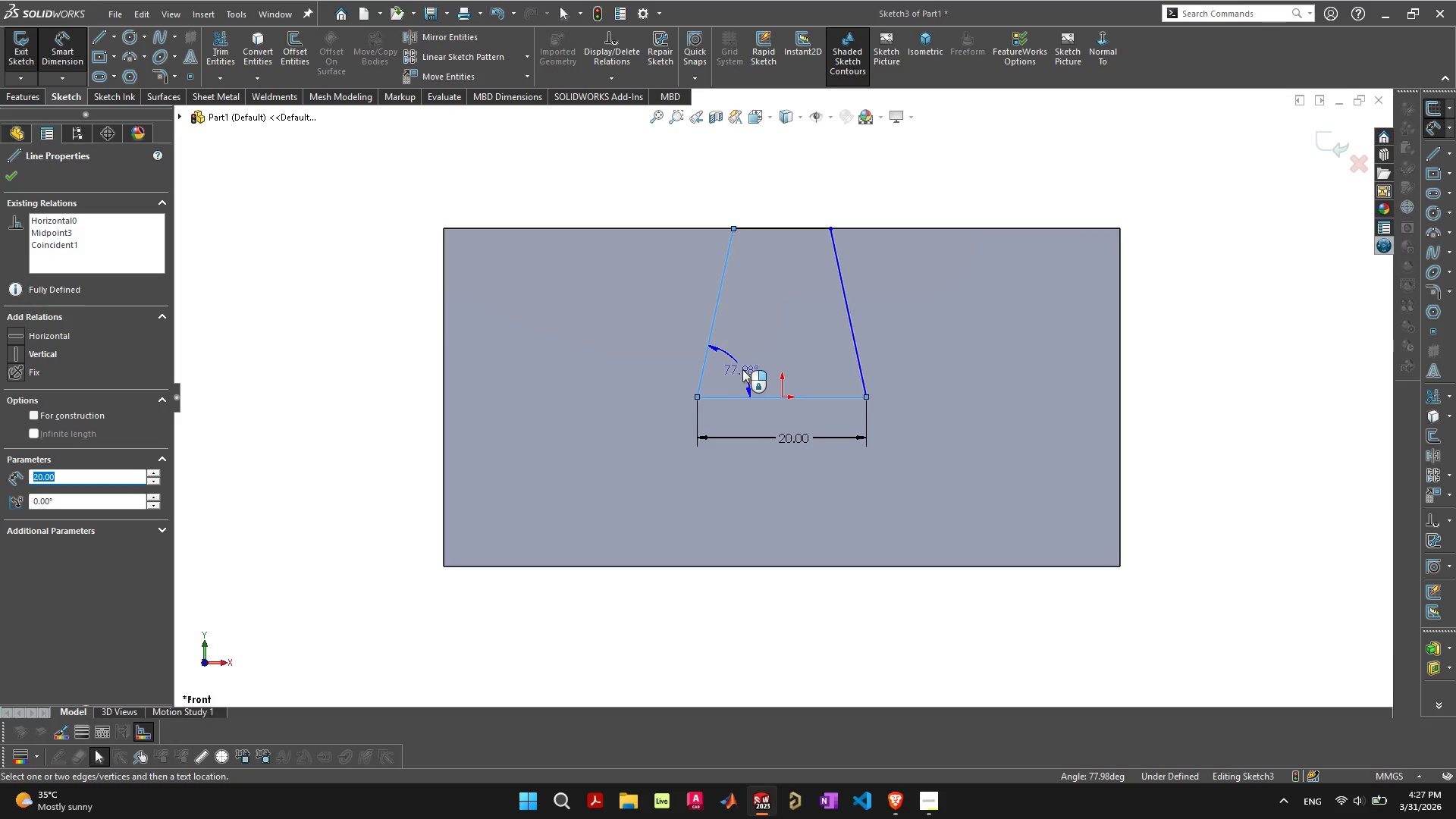 
left_click([742, 368])
 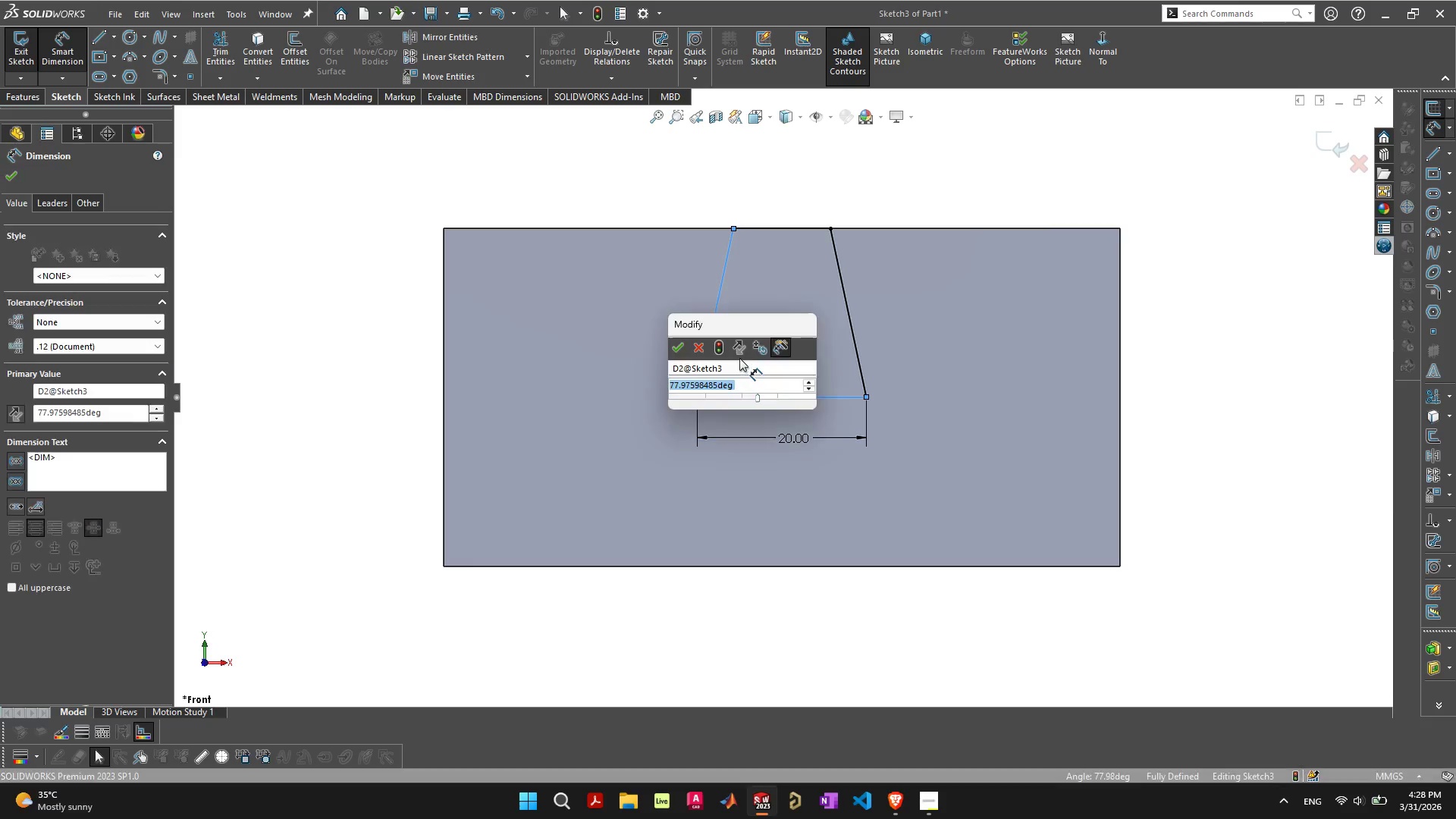 
type(80)
 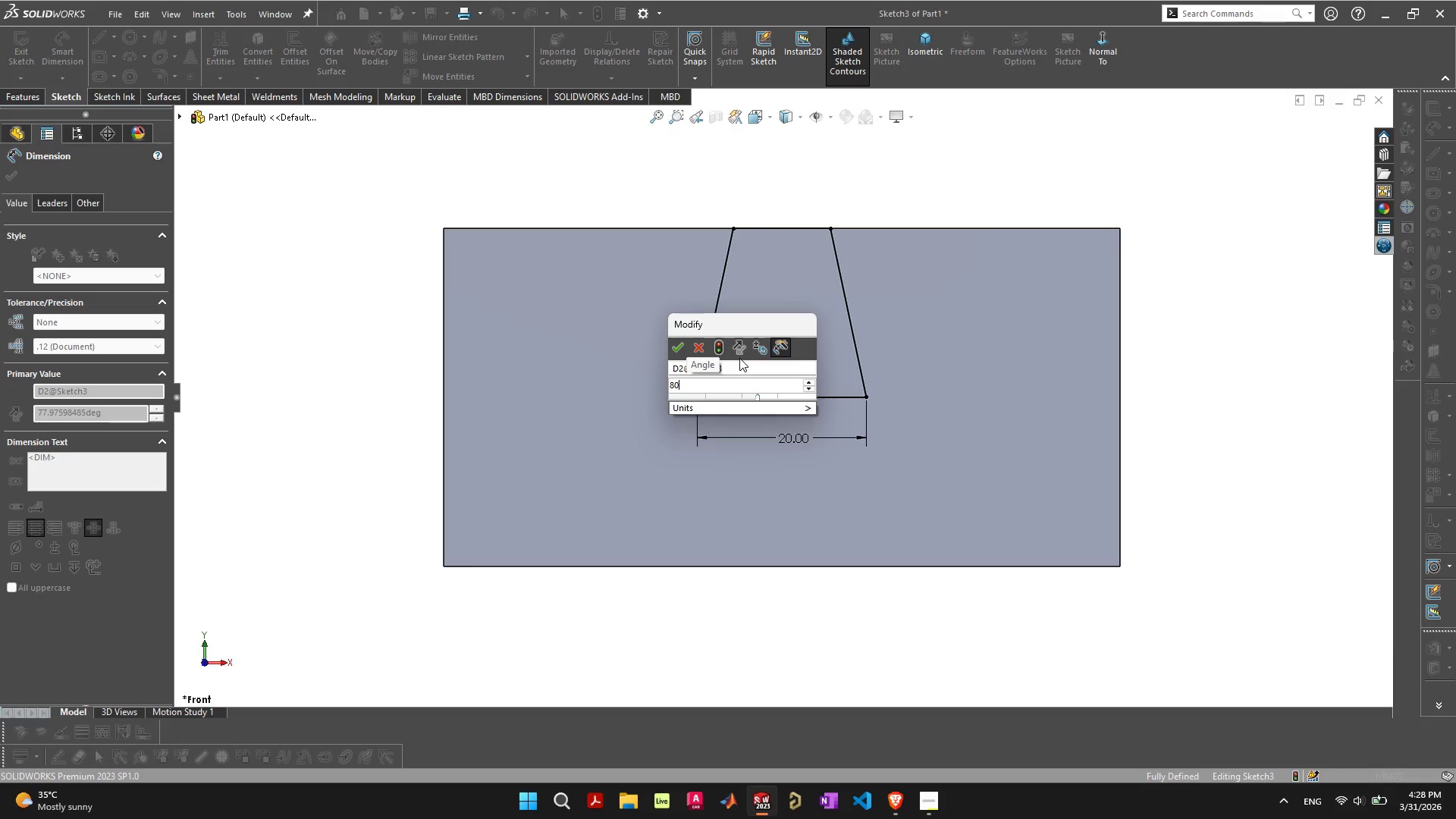 
key(Enter)
 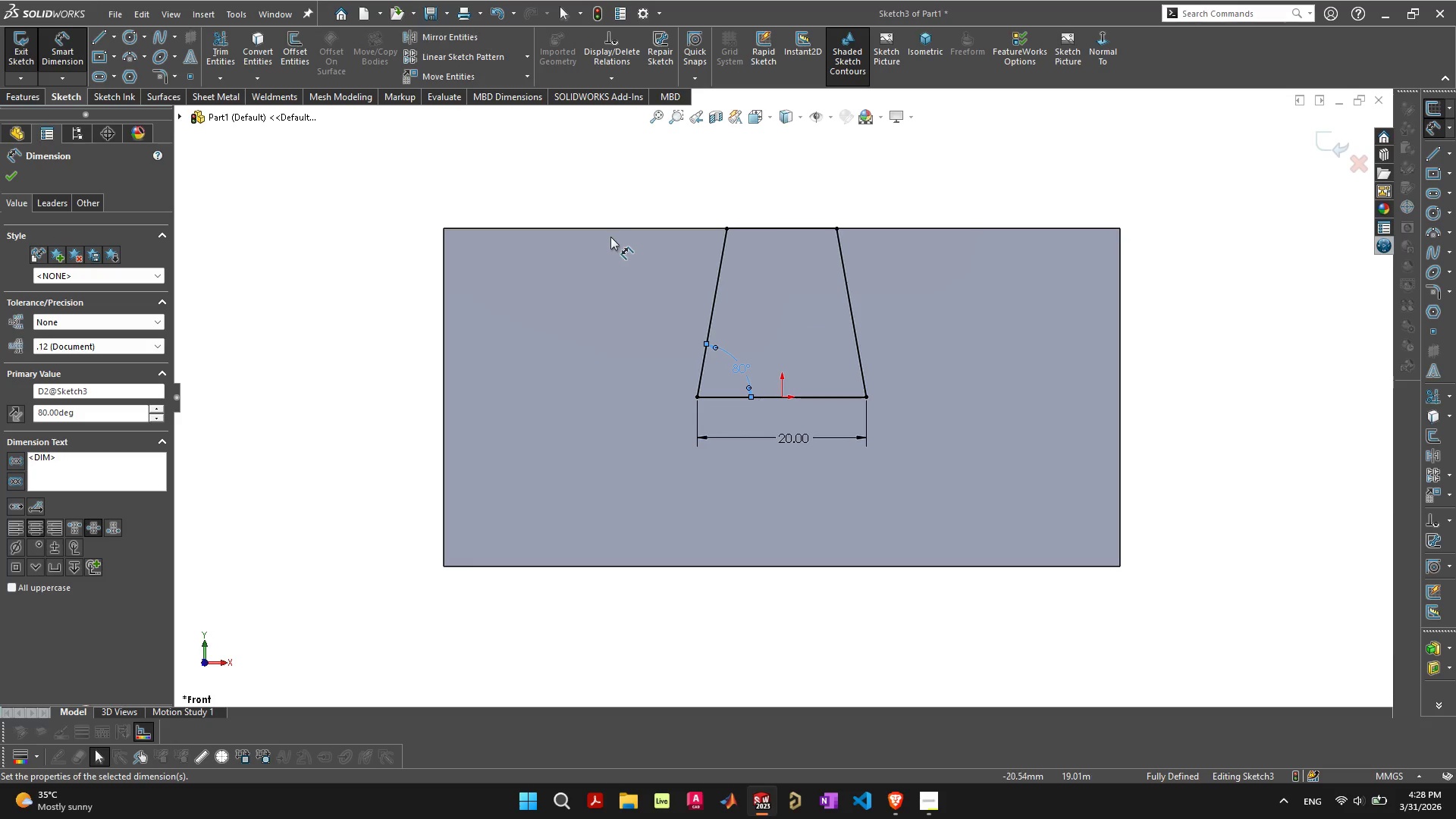 
key(Escape)
 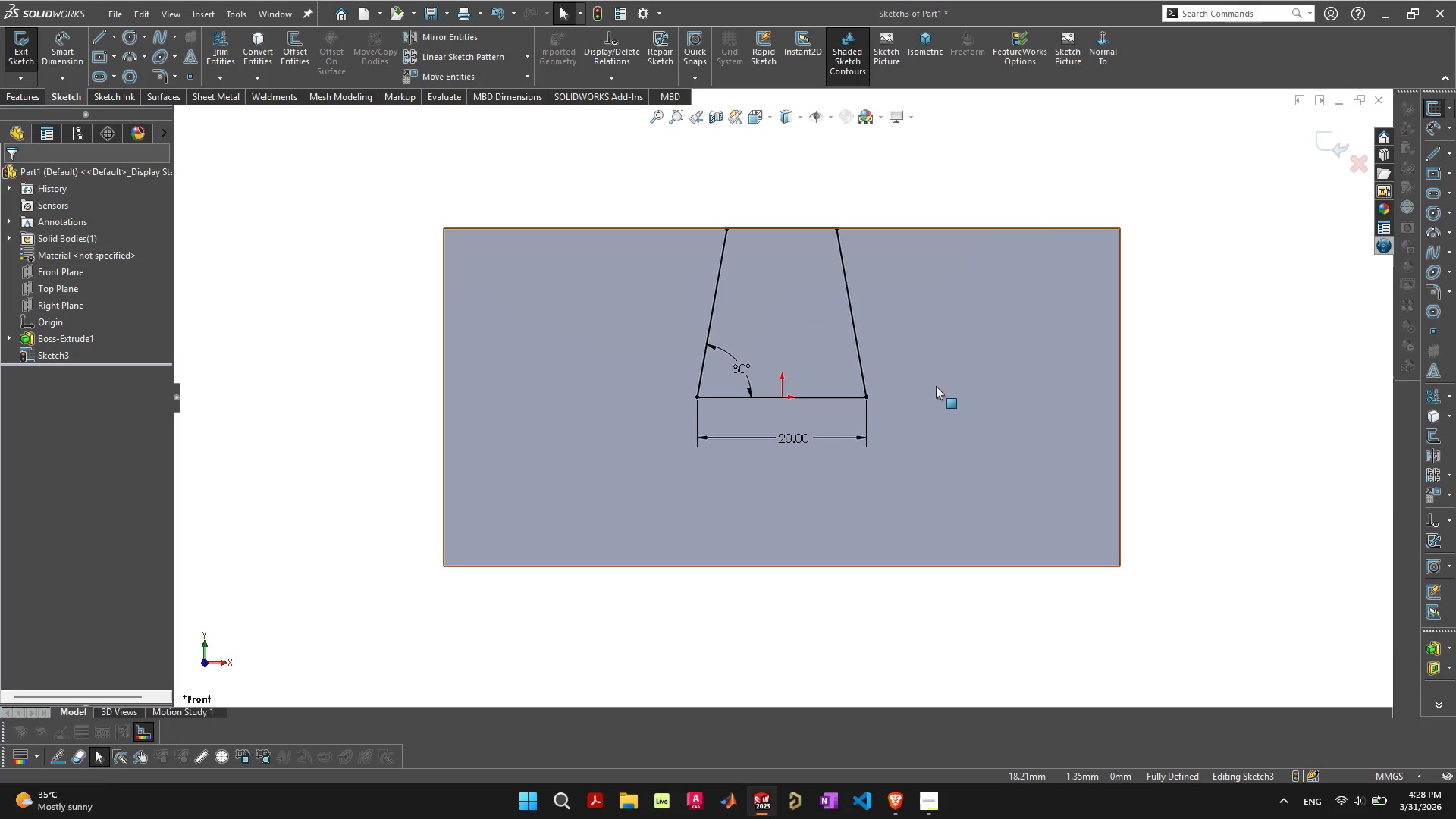 
key(Alt+AltLeft)
 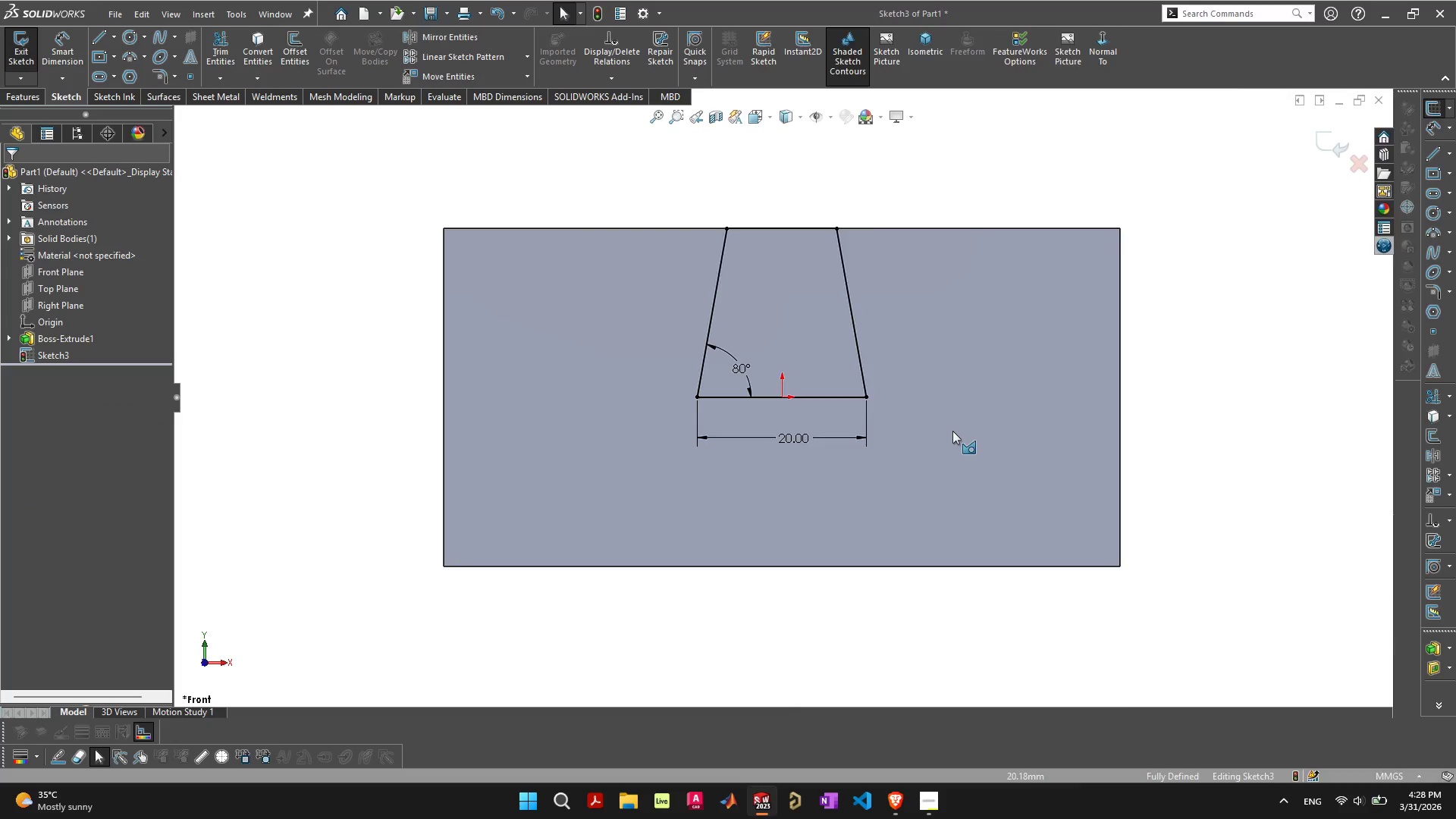 
key(Alt+Tab)
 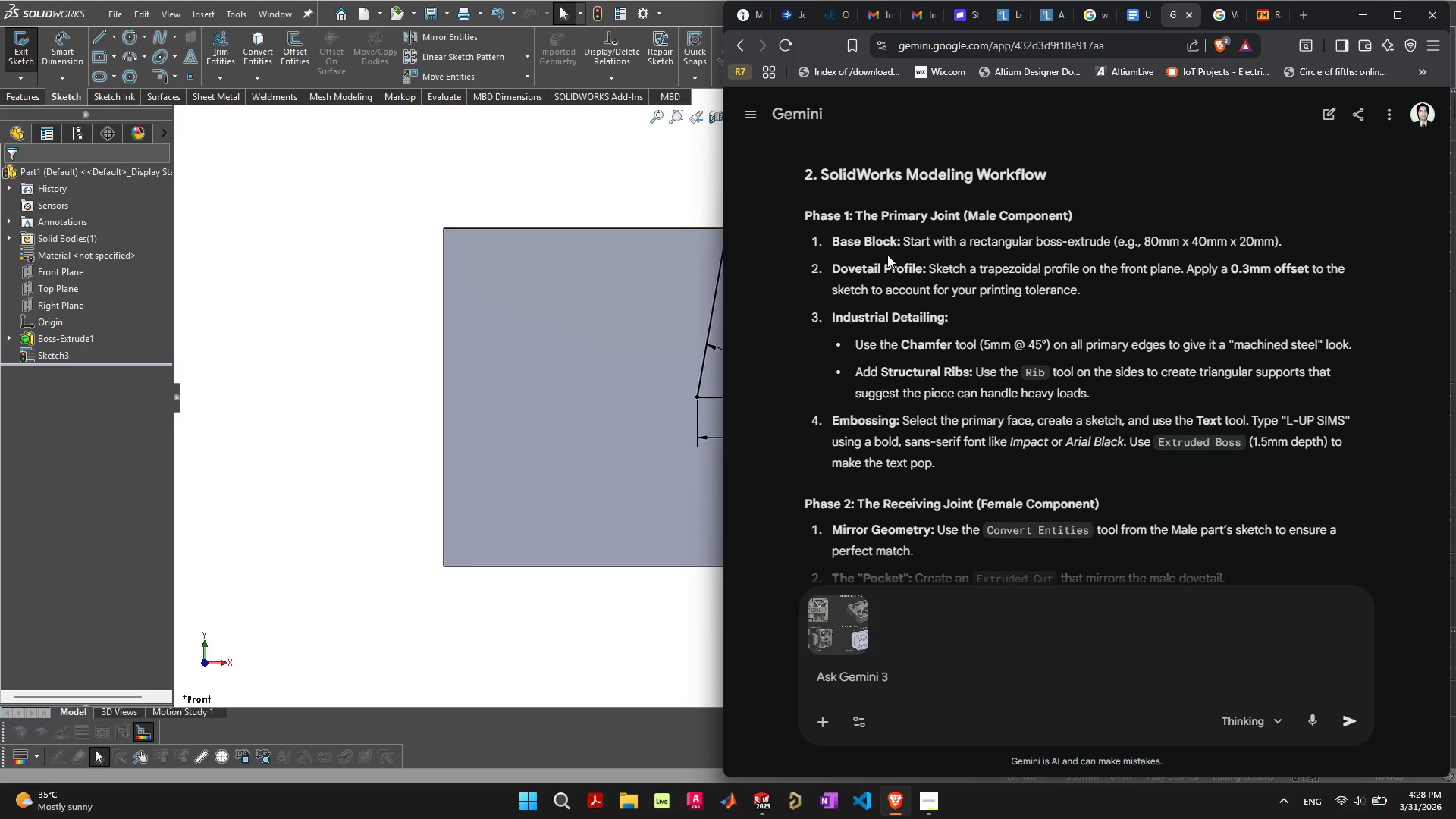 
left_click_drag(start_coordinate=[870, 266], to_coordinate=[1175, 288])
 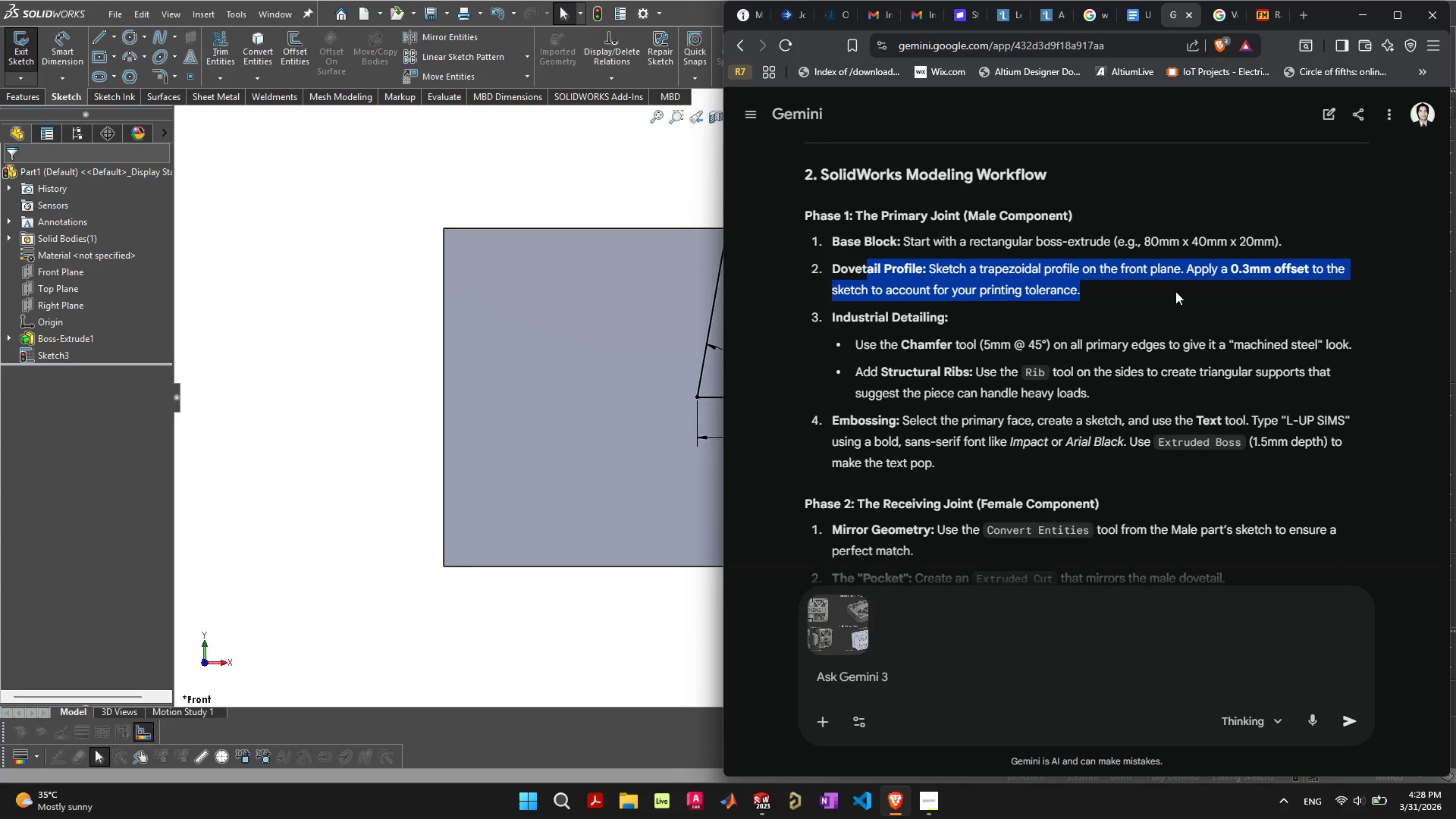 
left_click([1175, 292])
 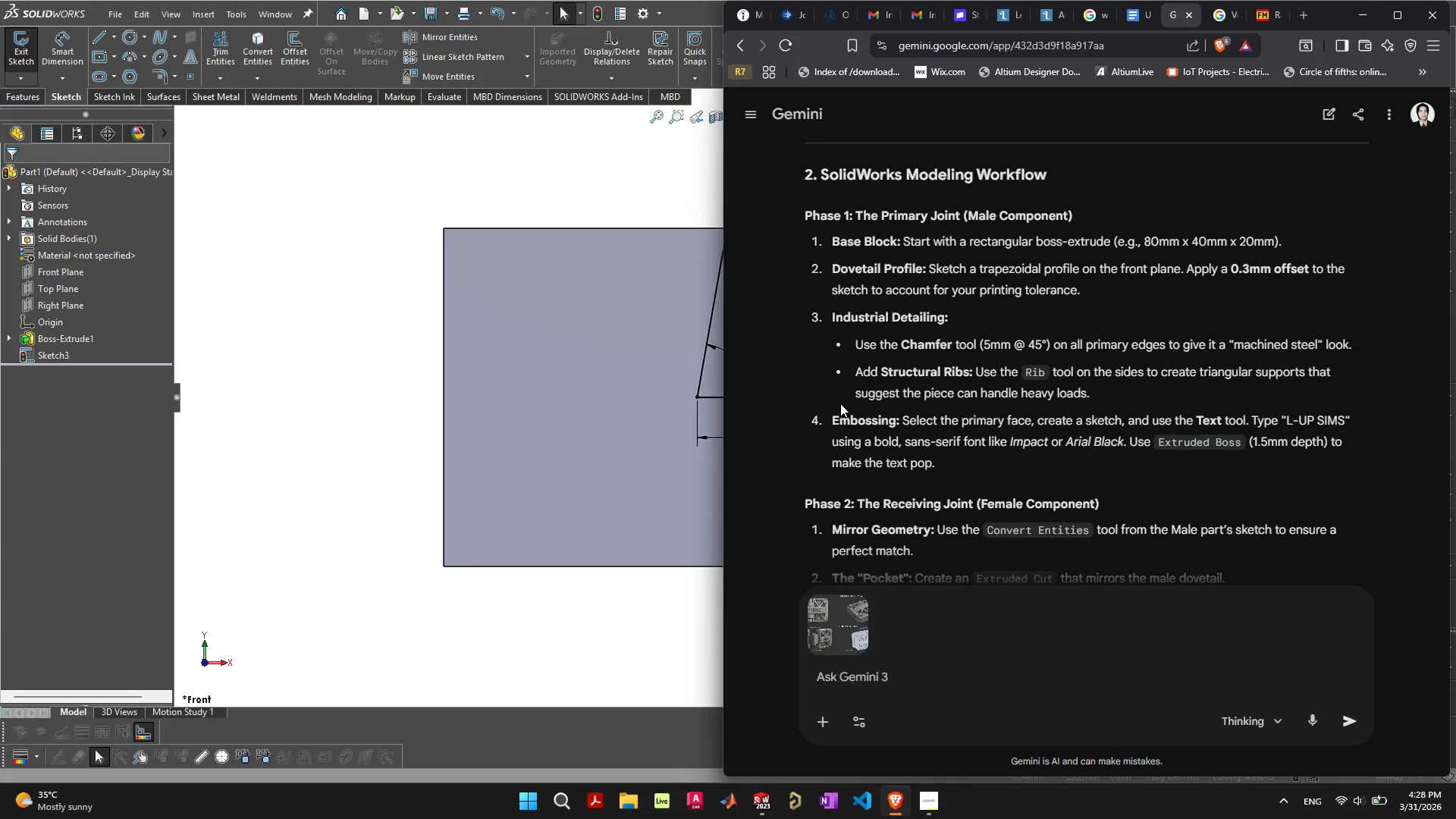 
wait(22.02)
 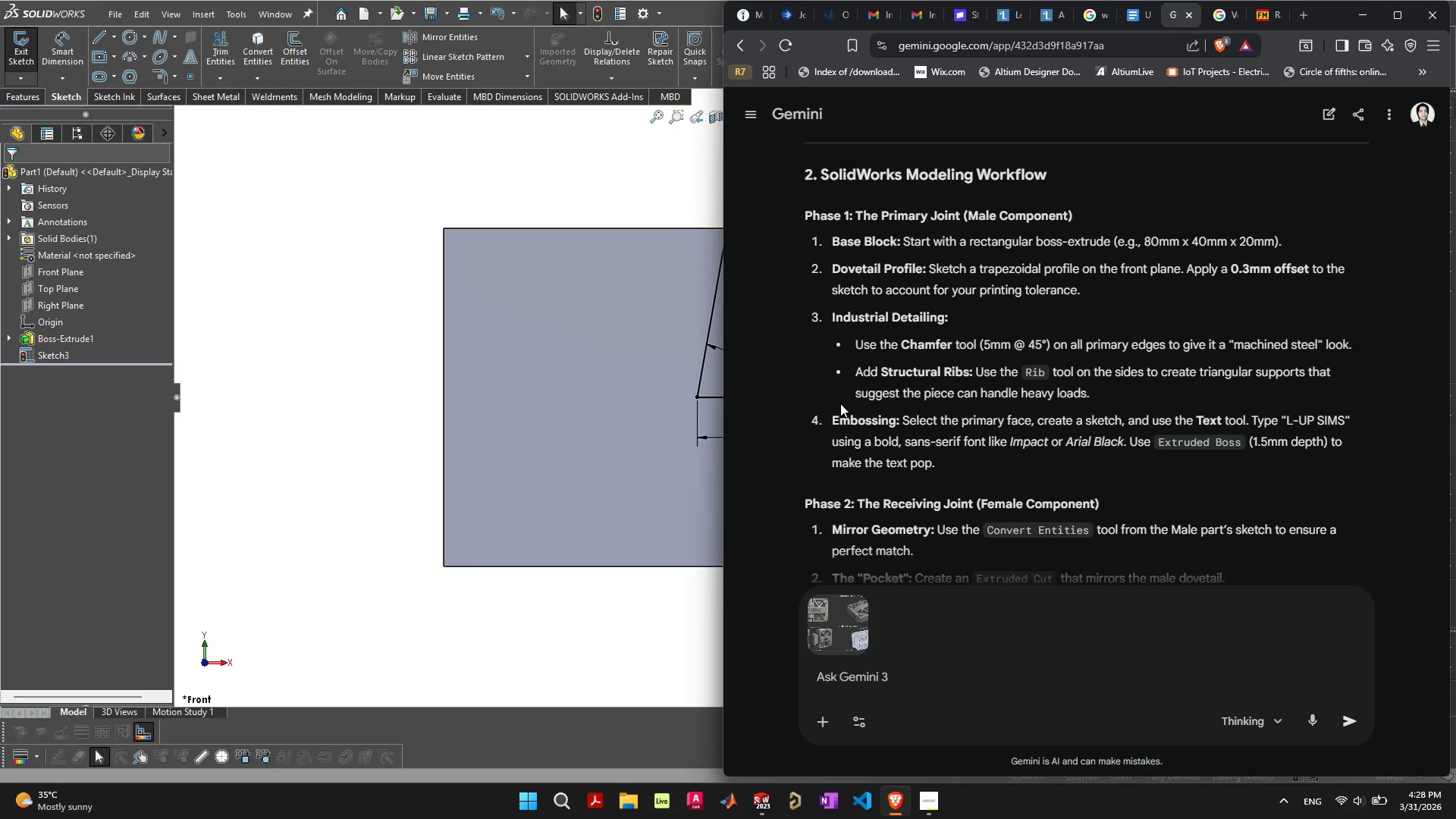 
left_click([413, 451])
 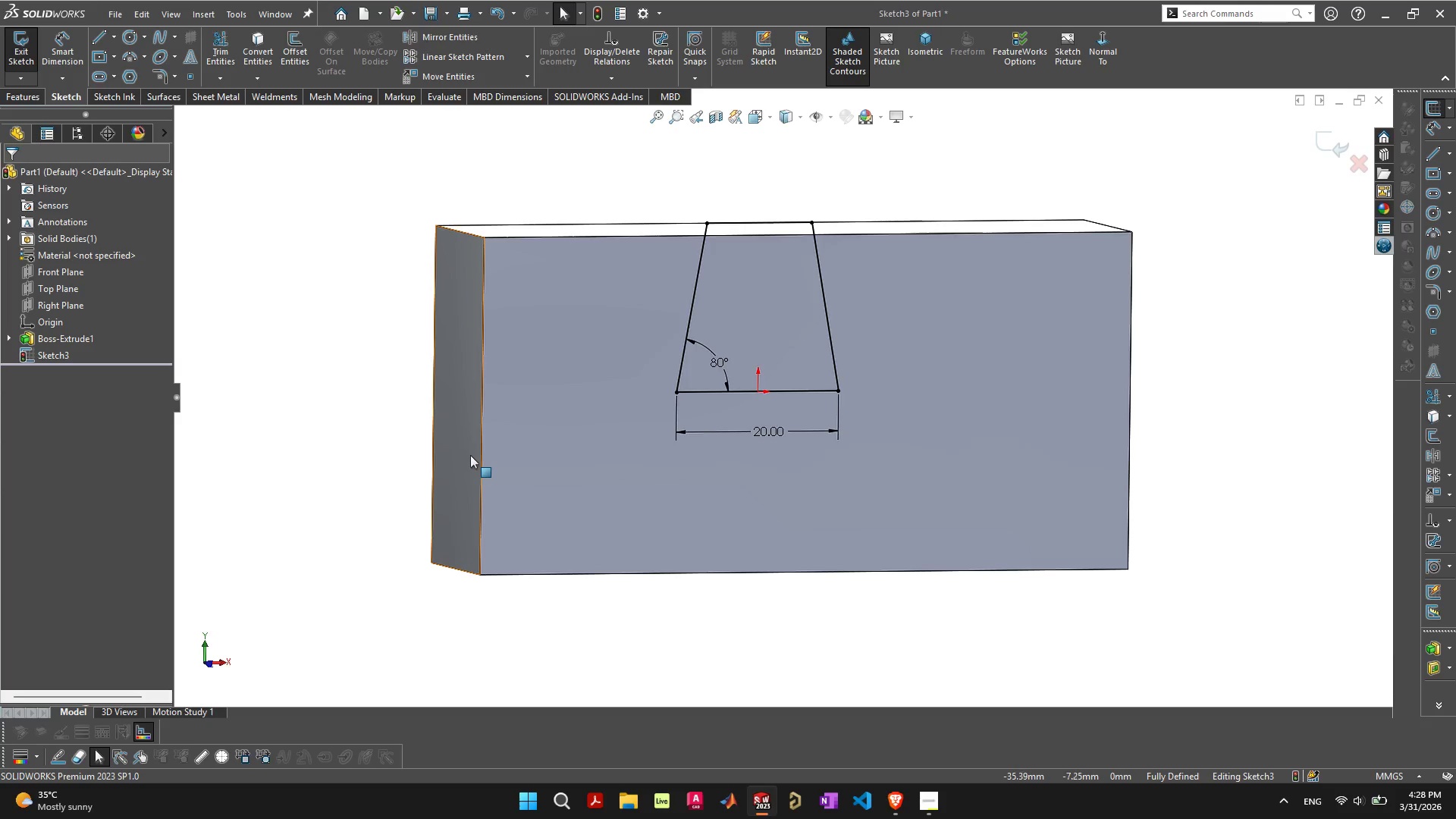 
left_click([481, 447])
 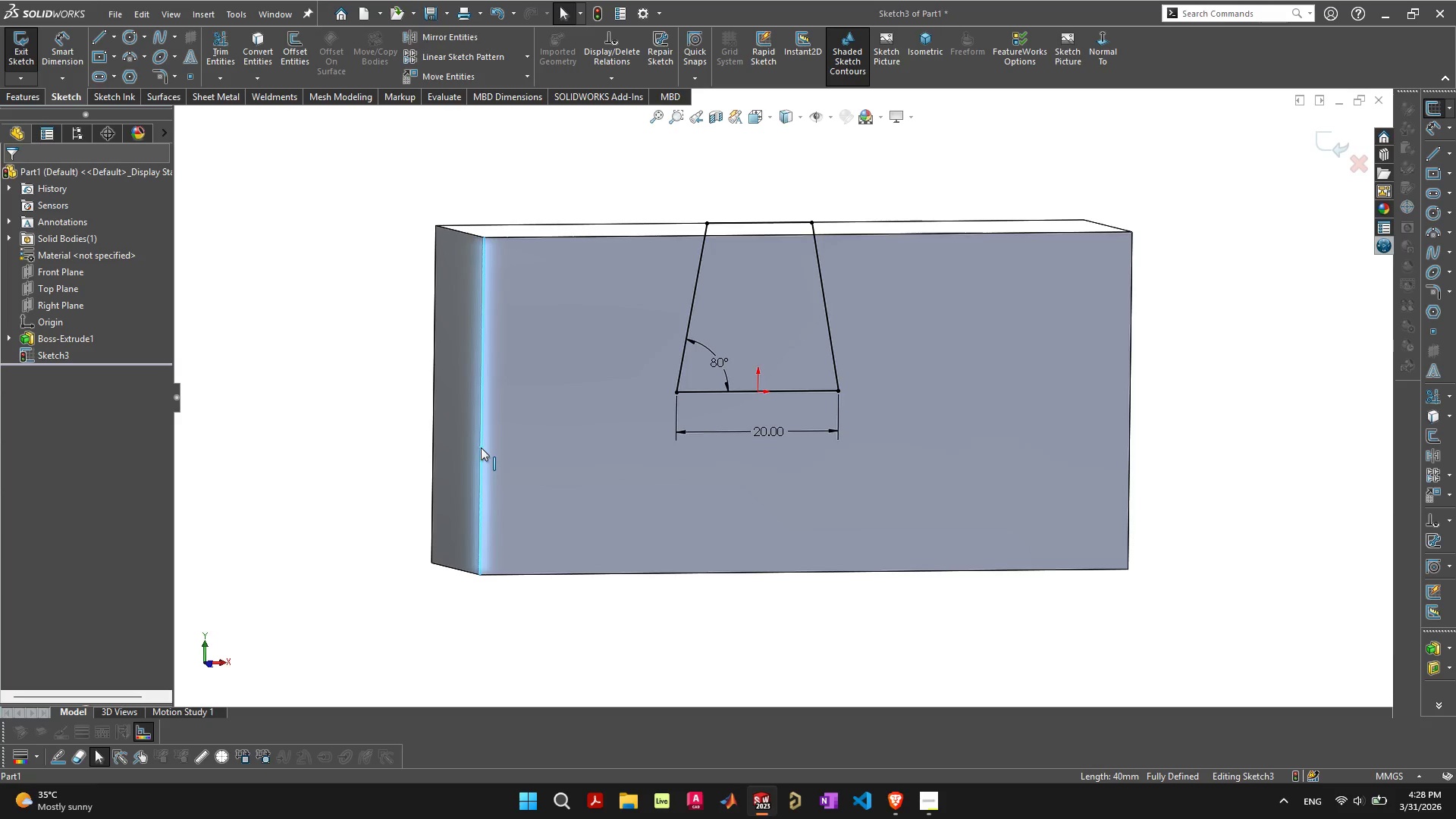 
right_click([481, 447])
 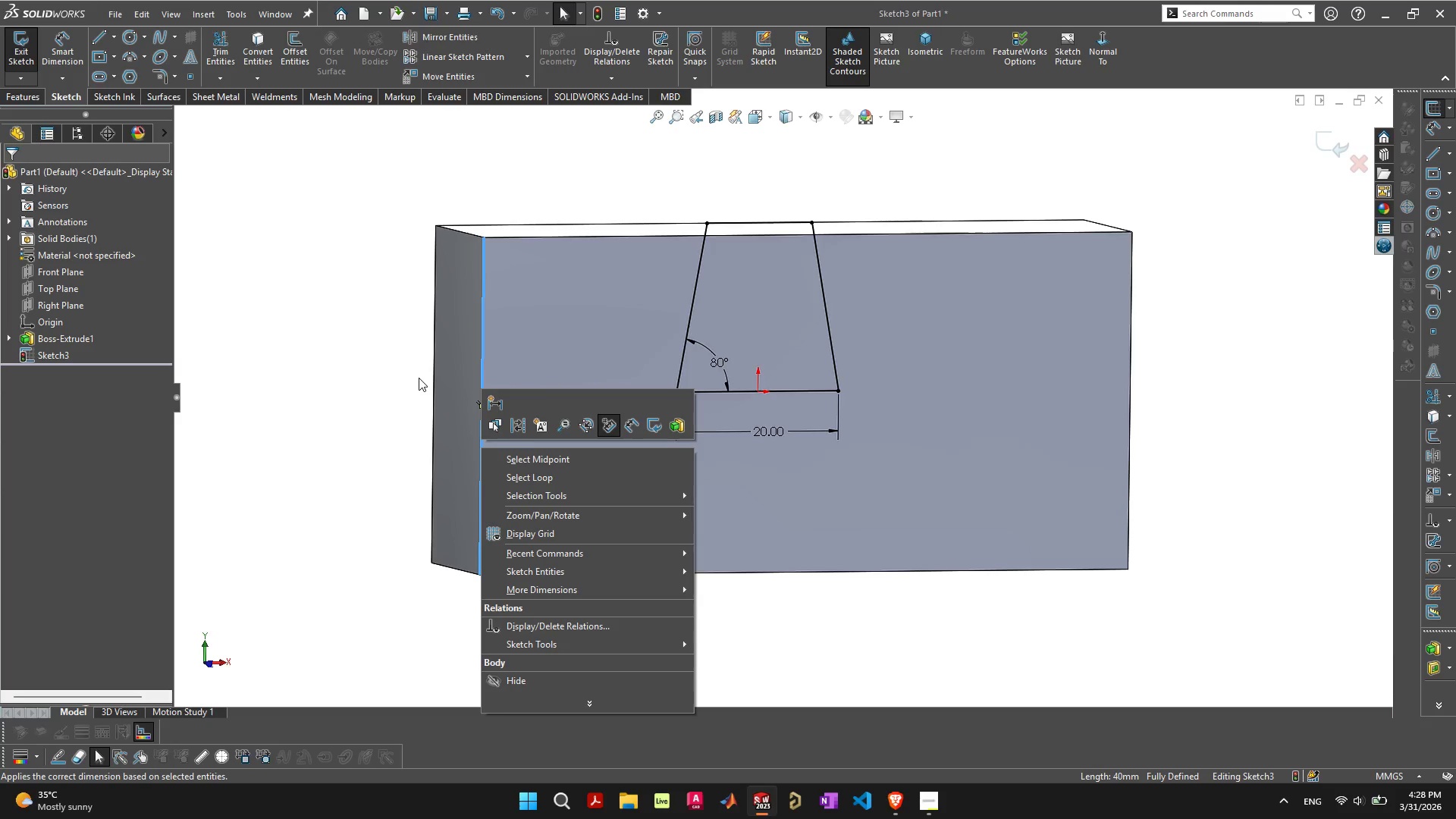 
left_click([408, 384])
 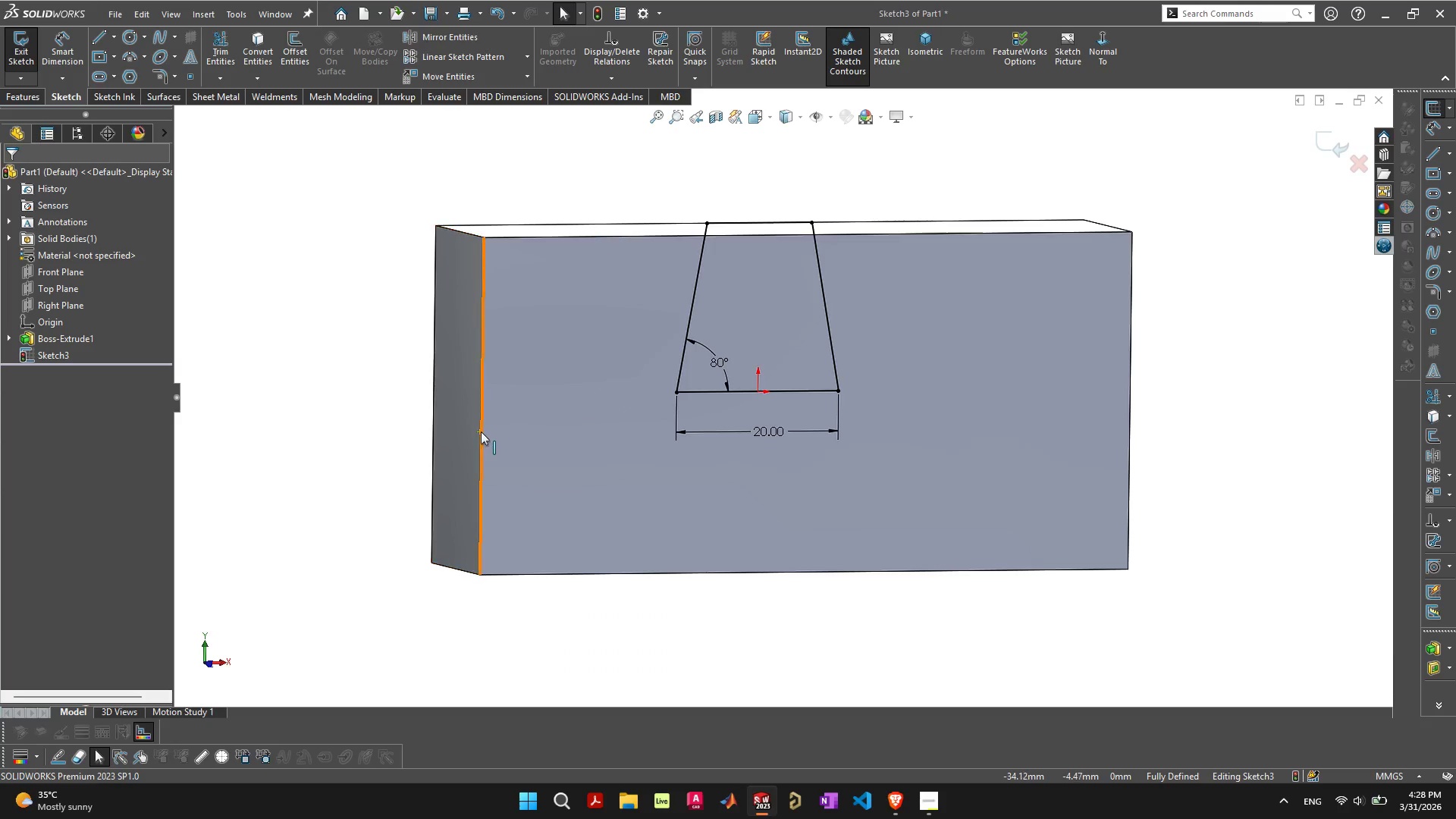 
left_click([482, 431])
 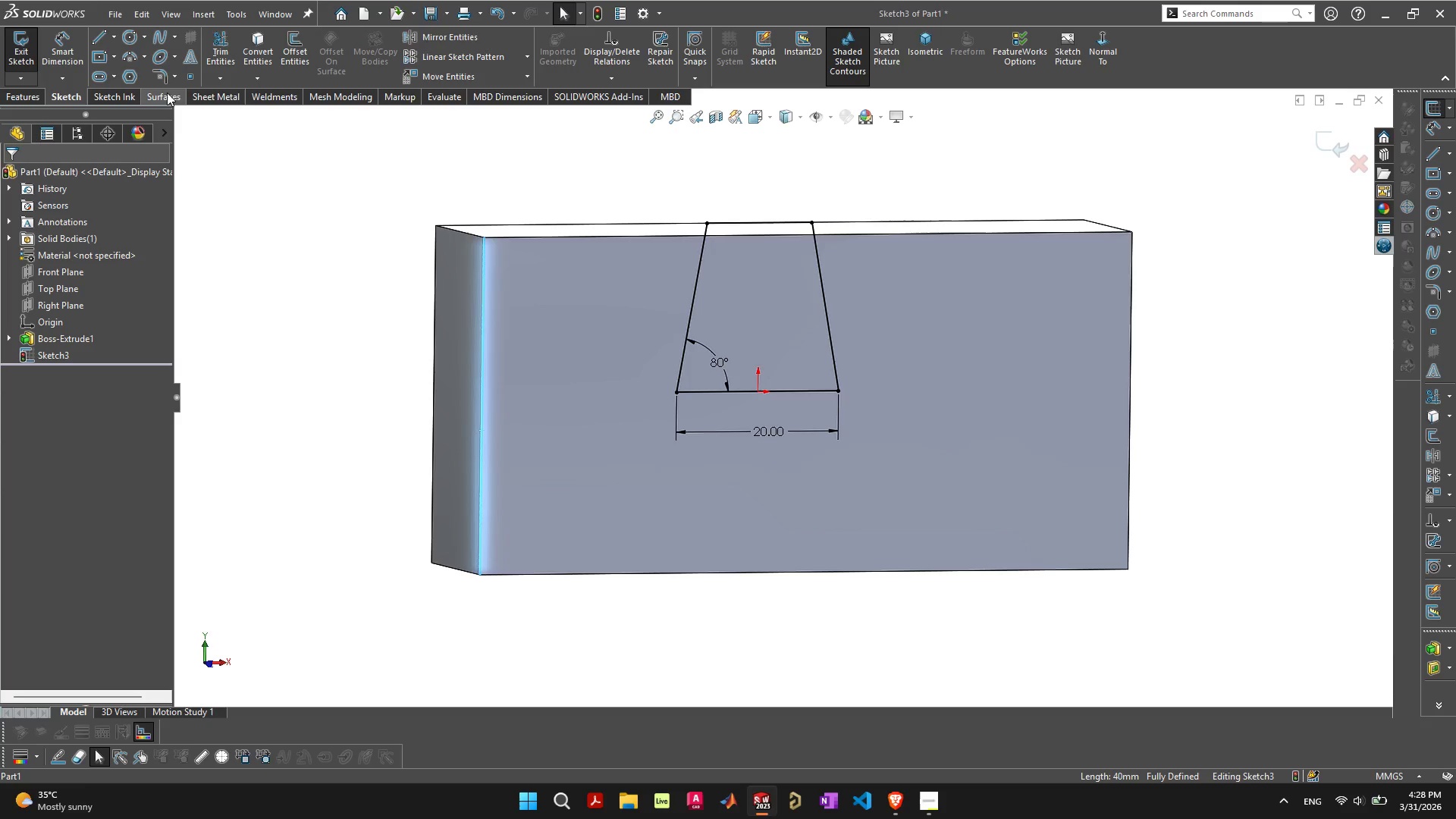 
left_click([1322, 136])
 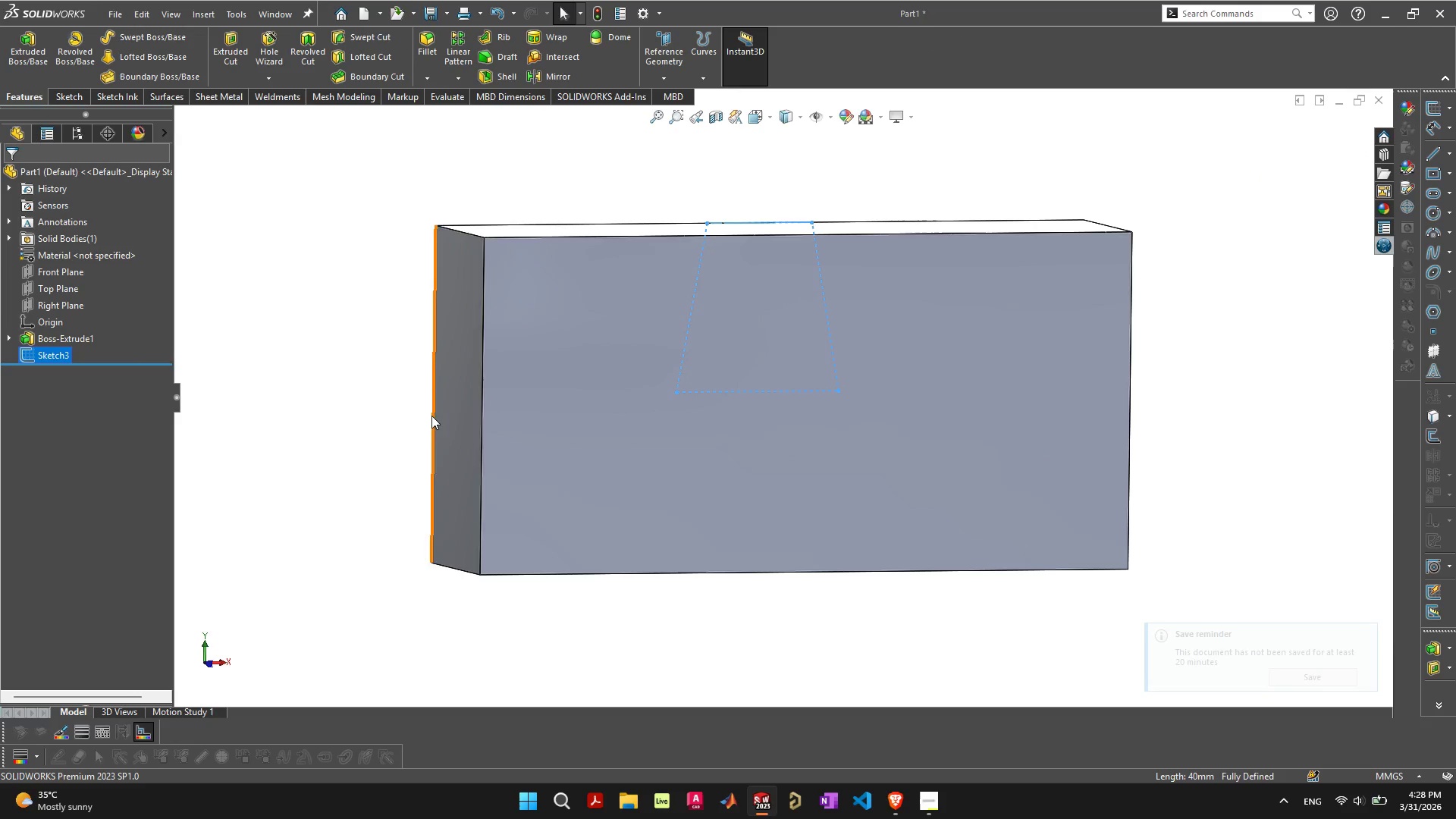 
left_click([377, 379])
 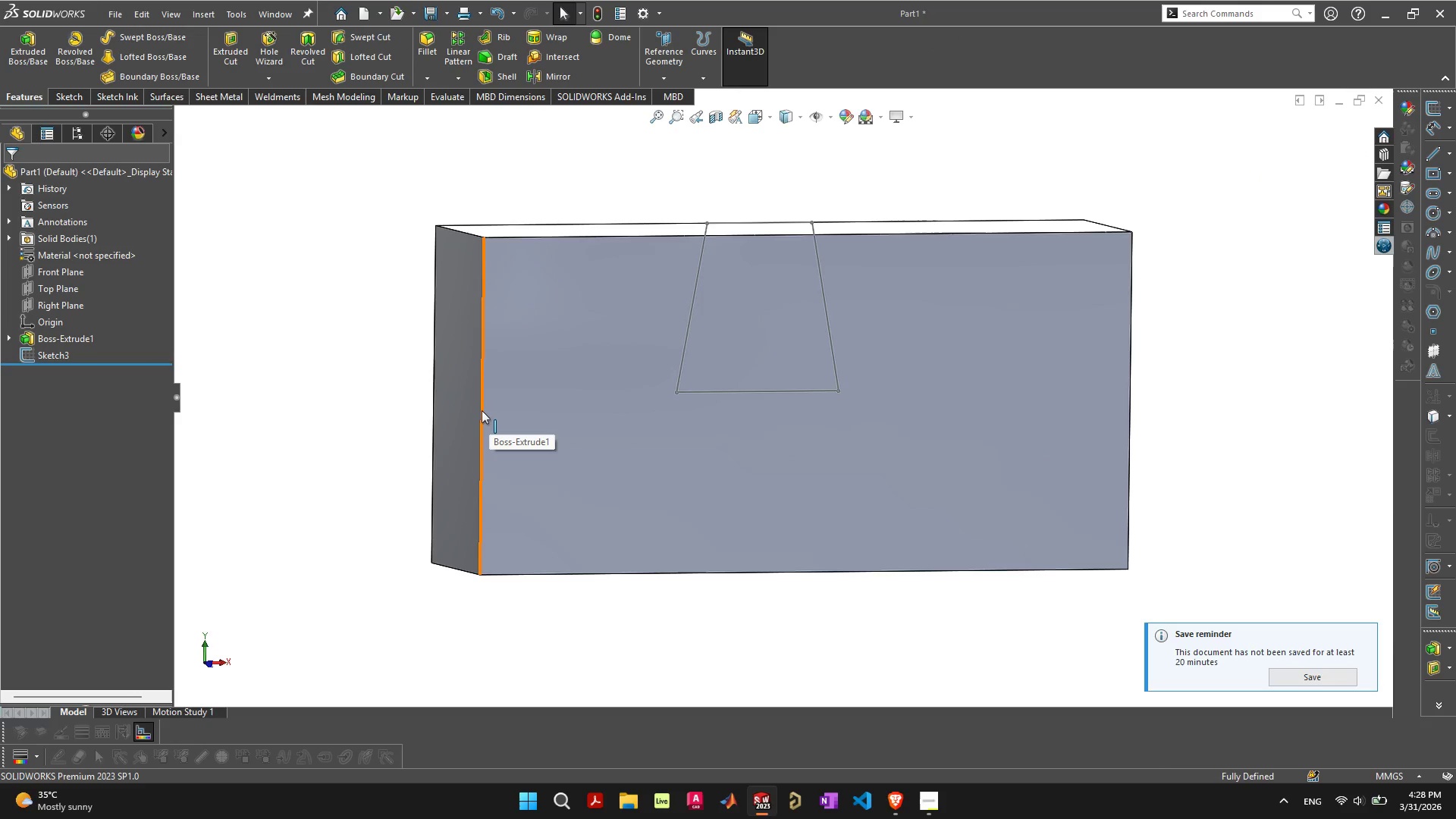 
left_click([482, 410])
 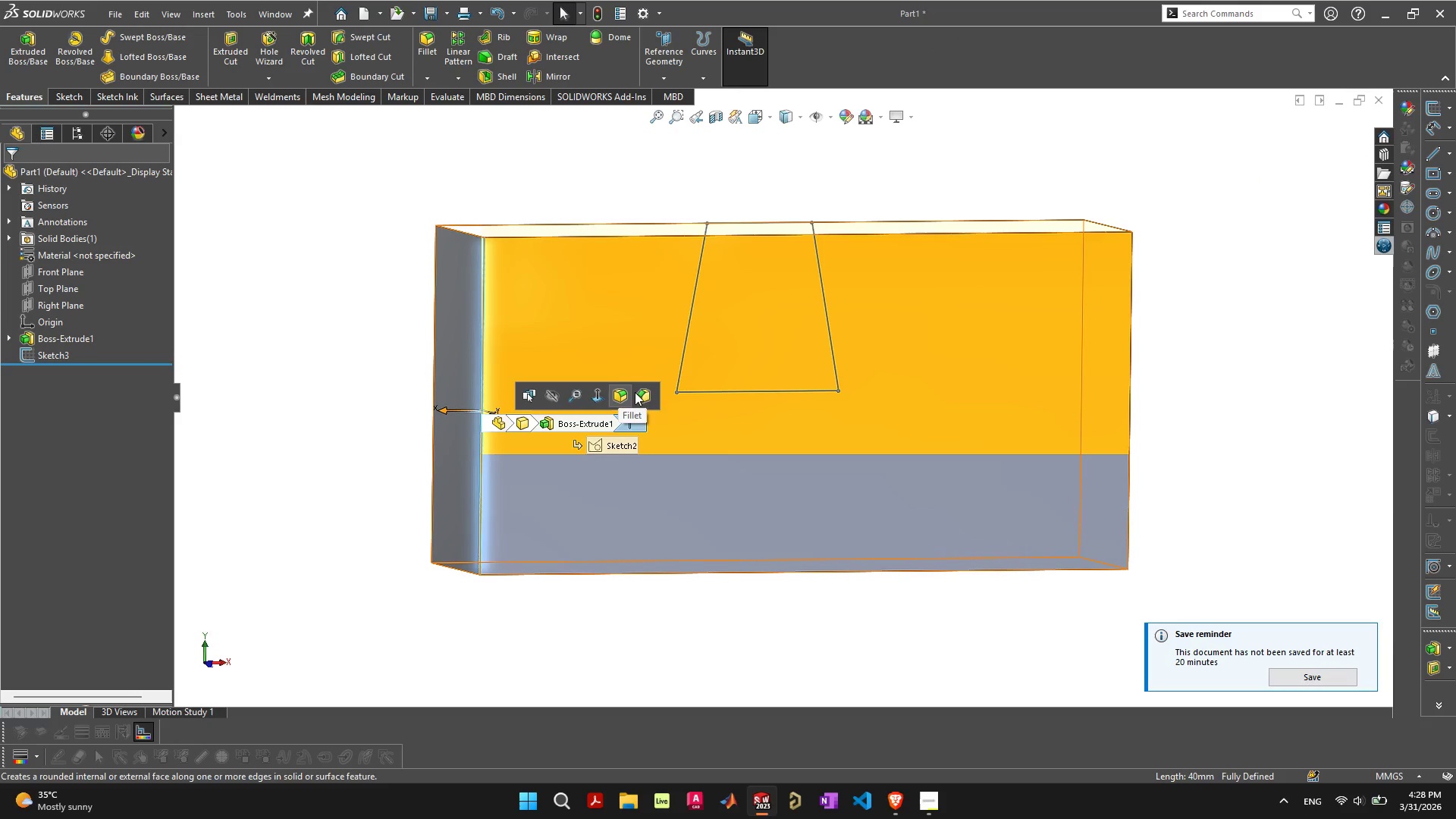 
left_click([645, 394])
 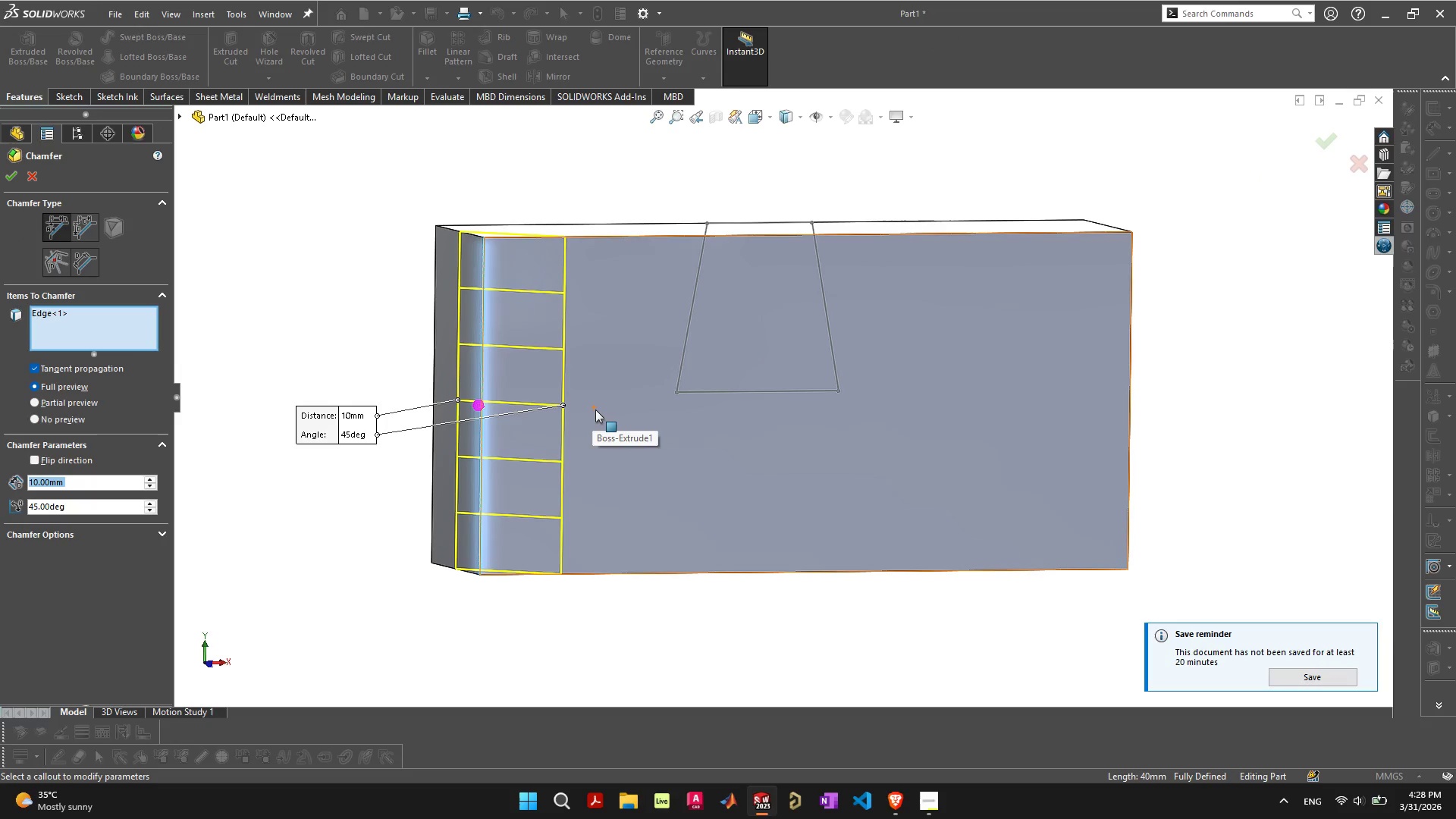 
key(Alt+AltLeft)
 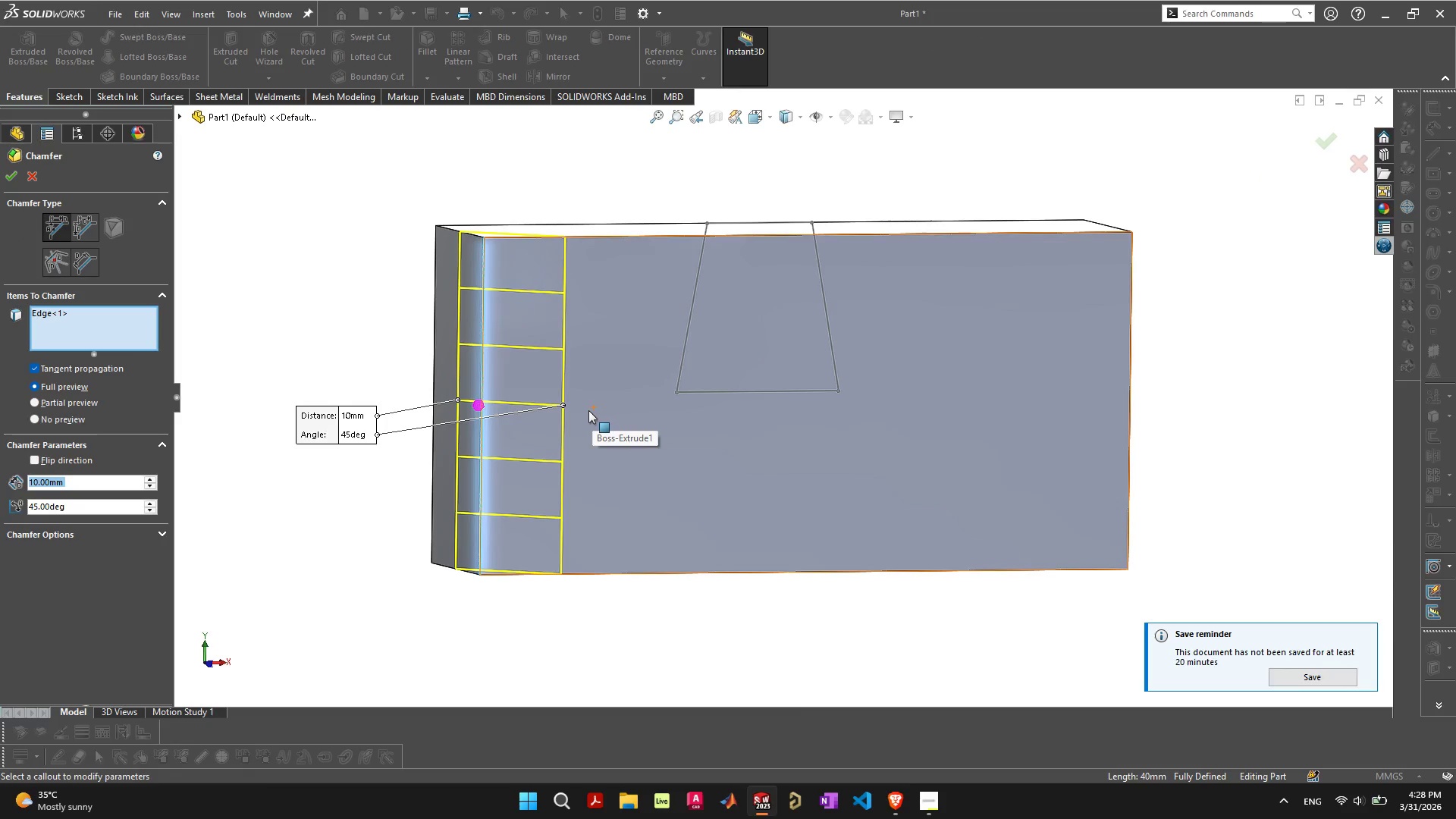 
key(Alt+Tab)
 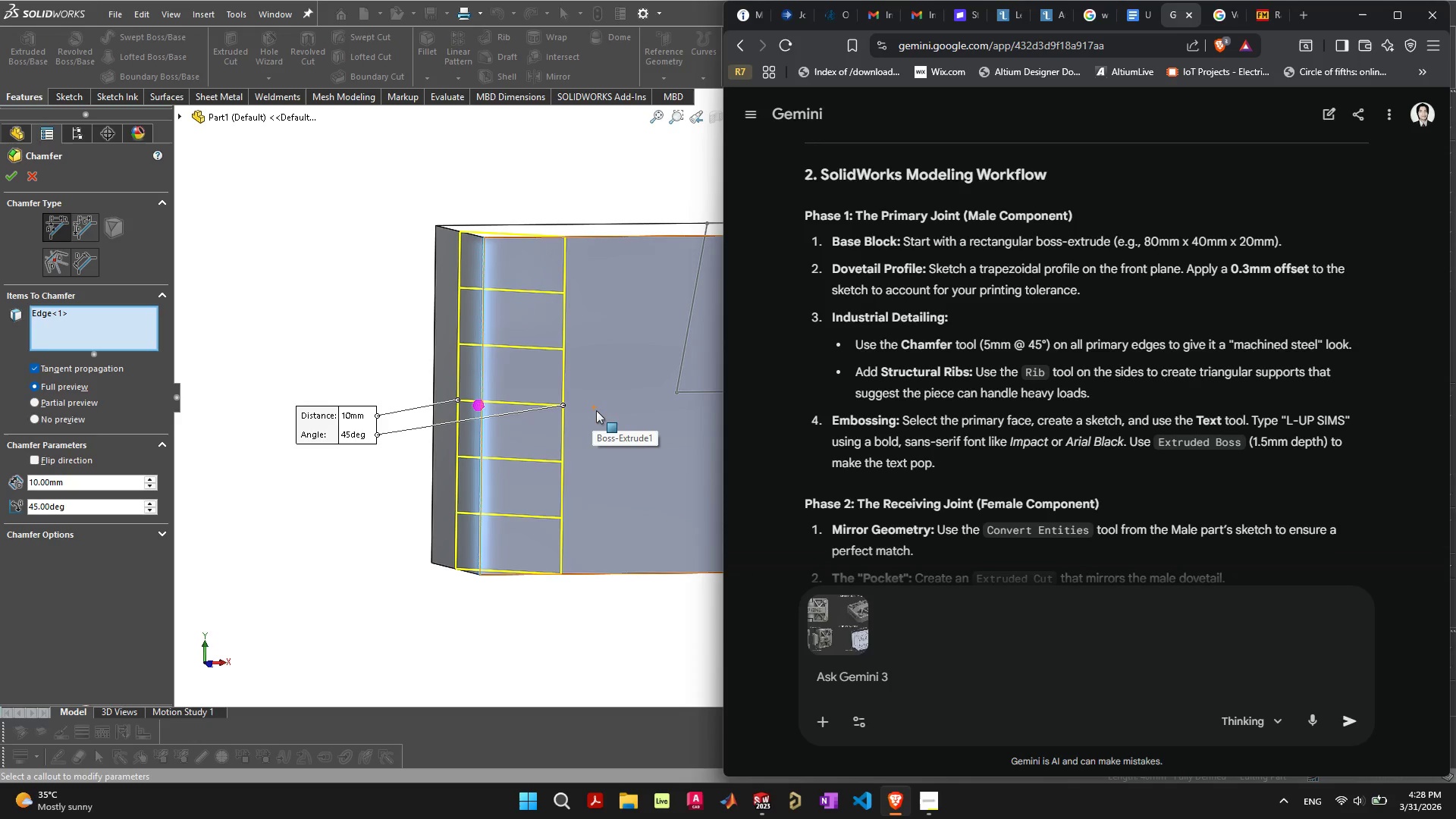 
key(Alt+AltLeft)
 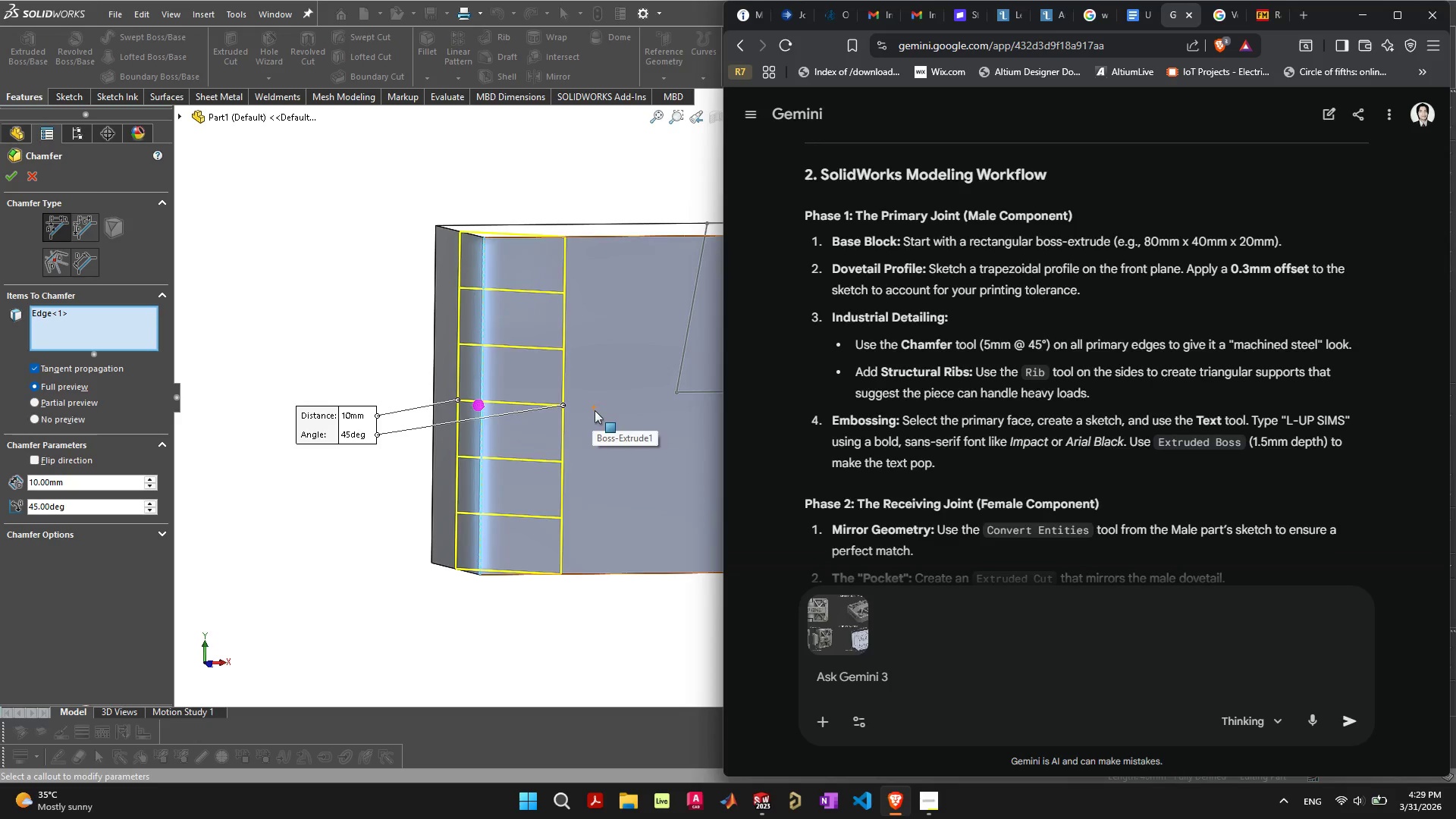 
key(Alt+Tab)
 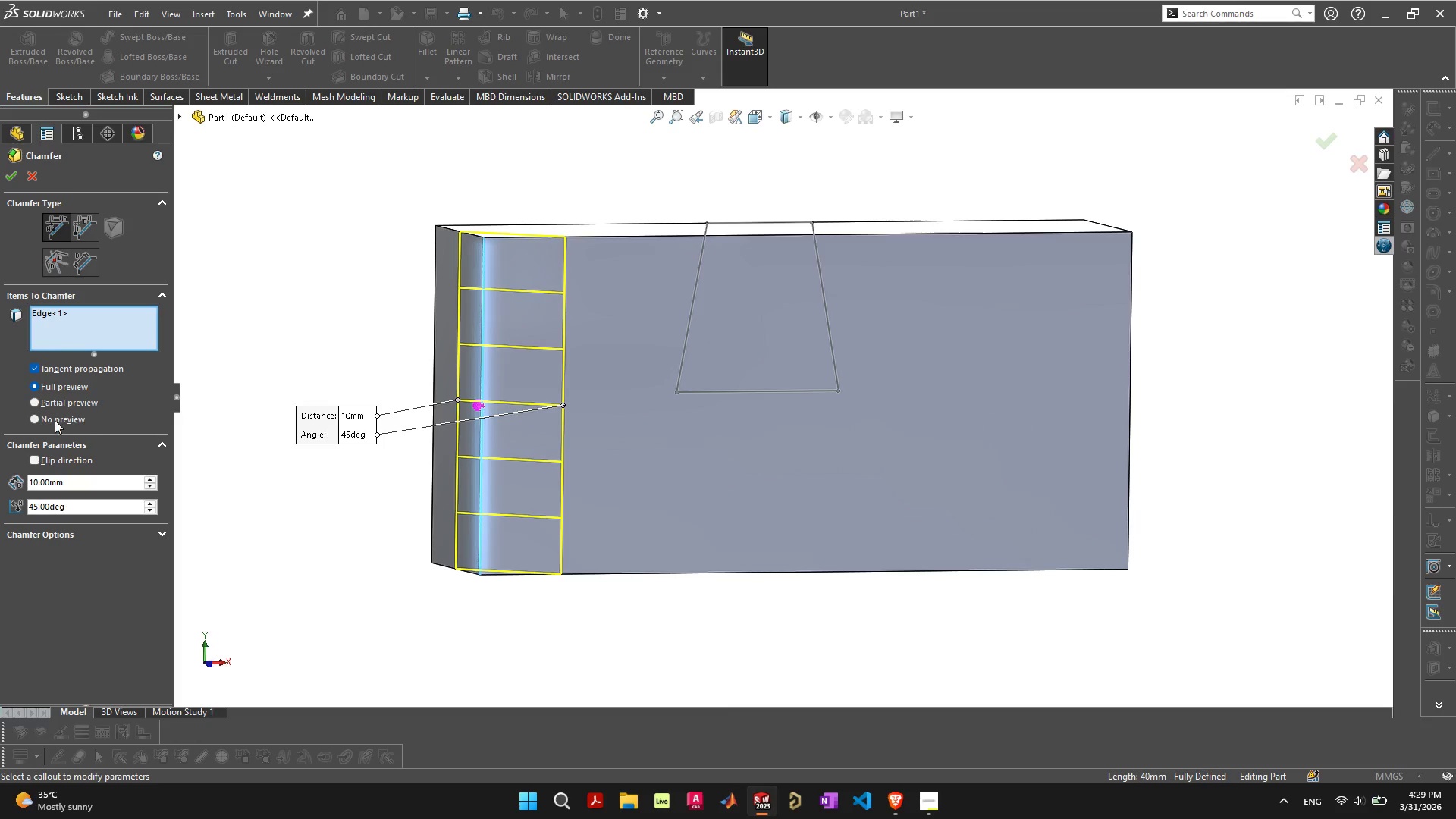 
left_click_drag(start_coordinate=[77, 480], to_coordinate=[1, 479])
 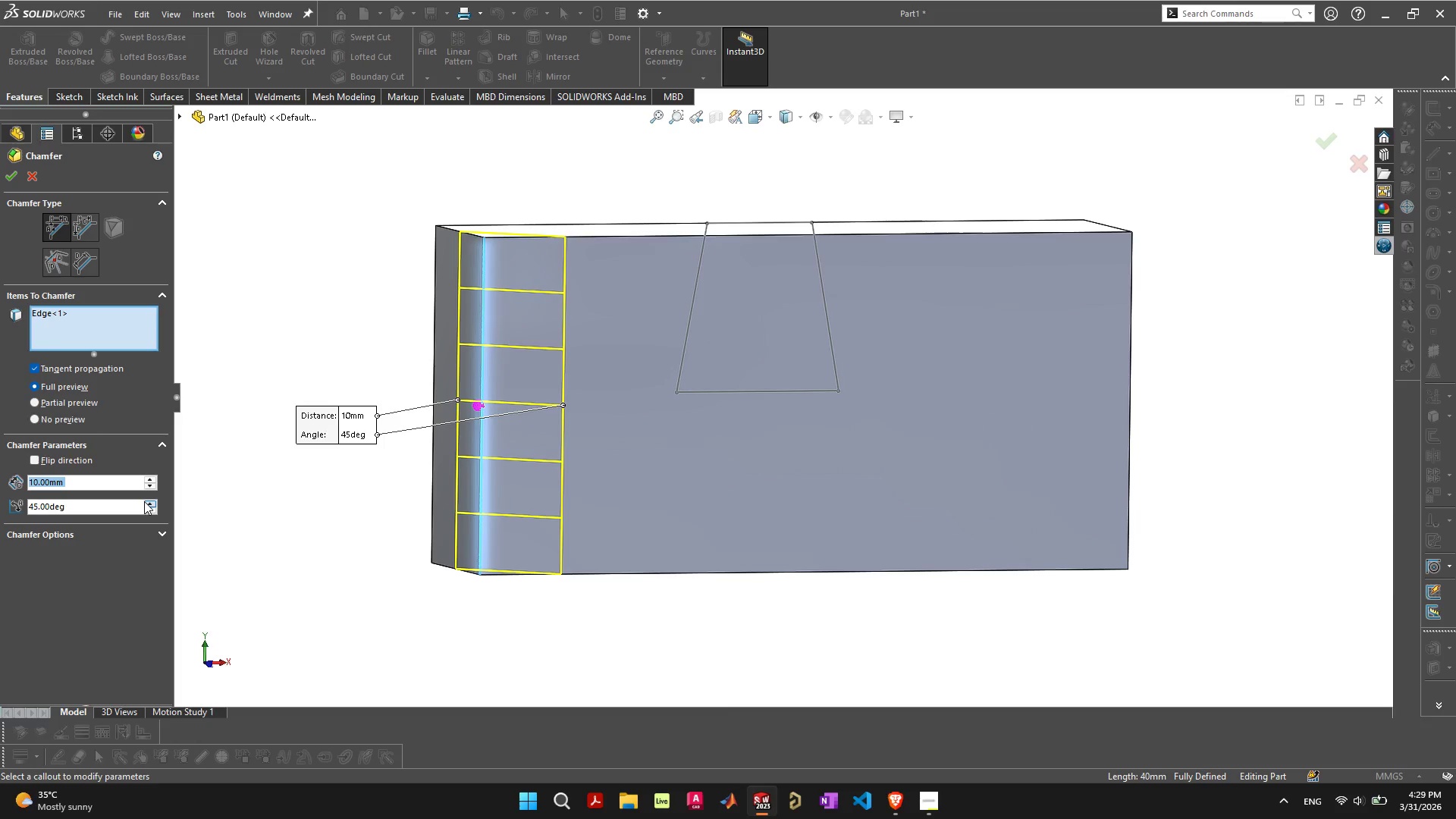 
key(5)
 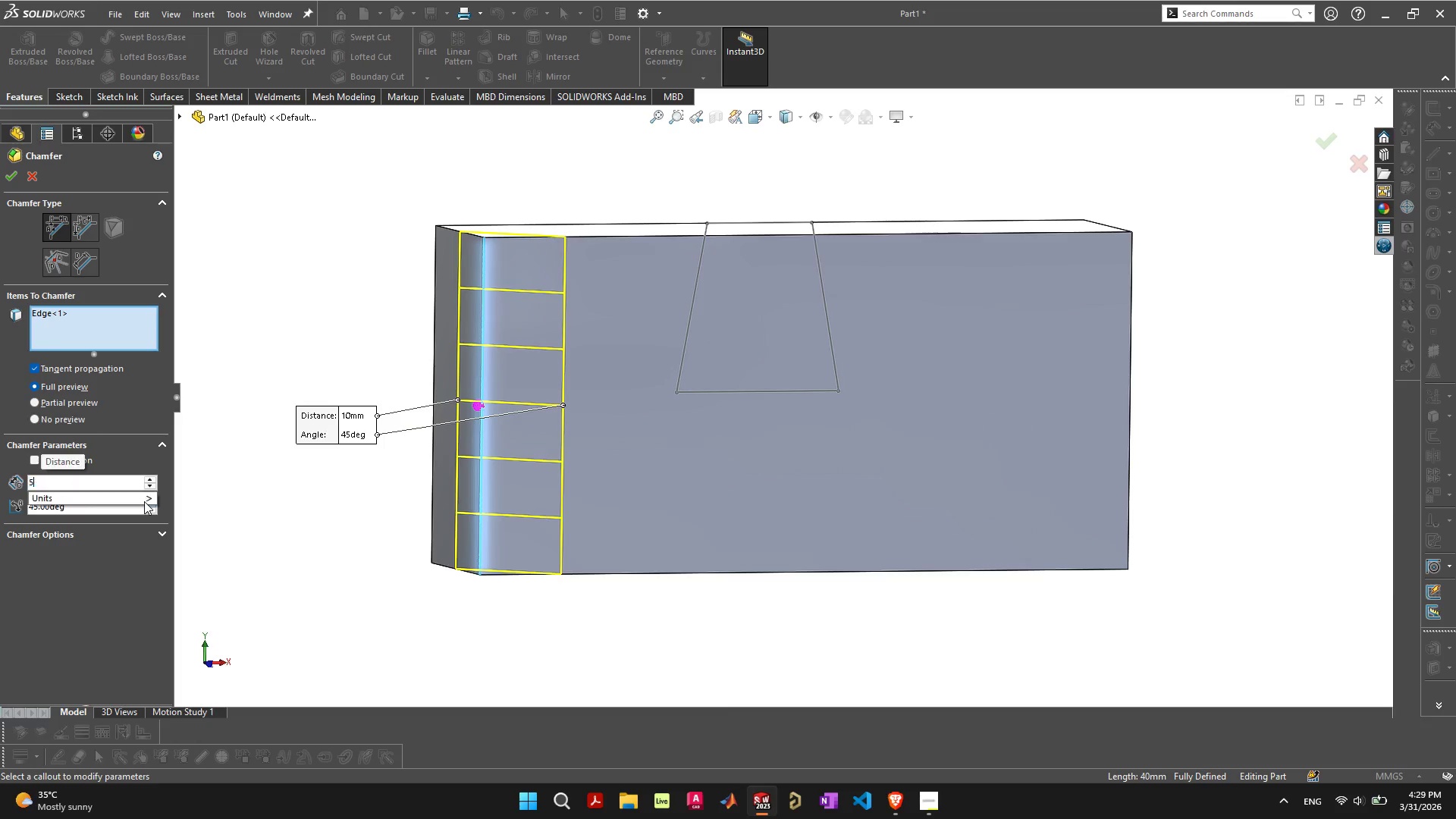 
key(Enter)
 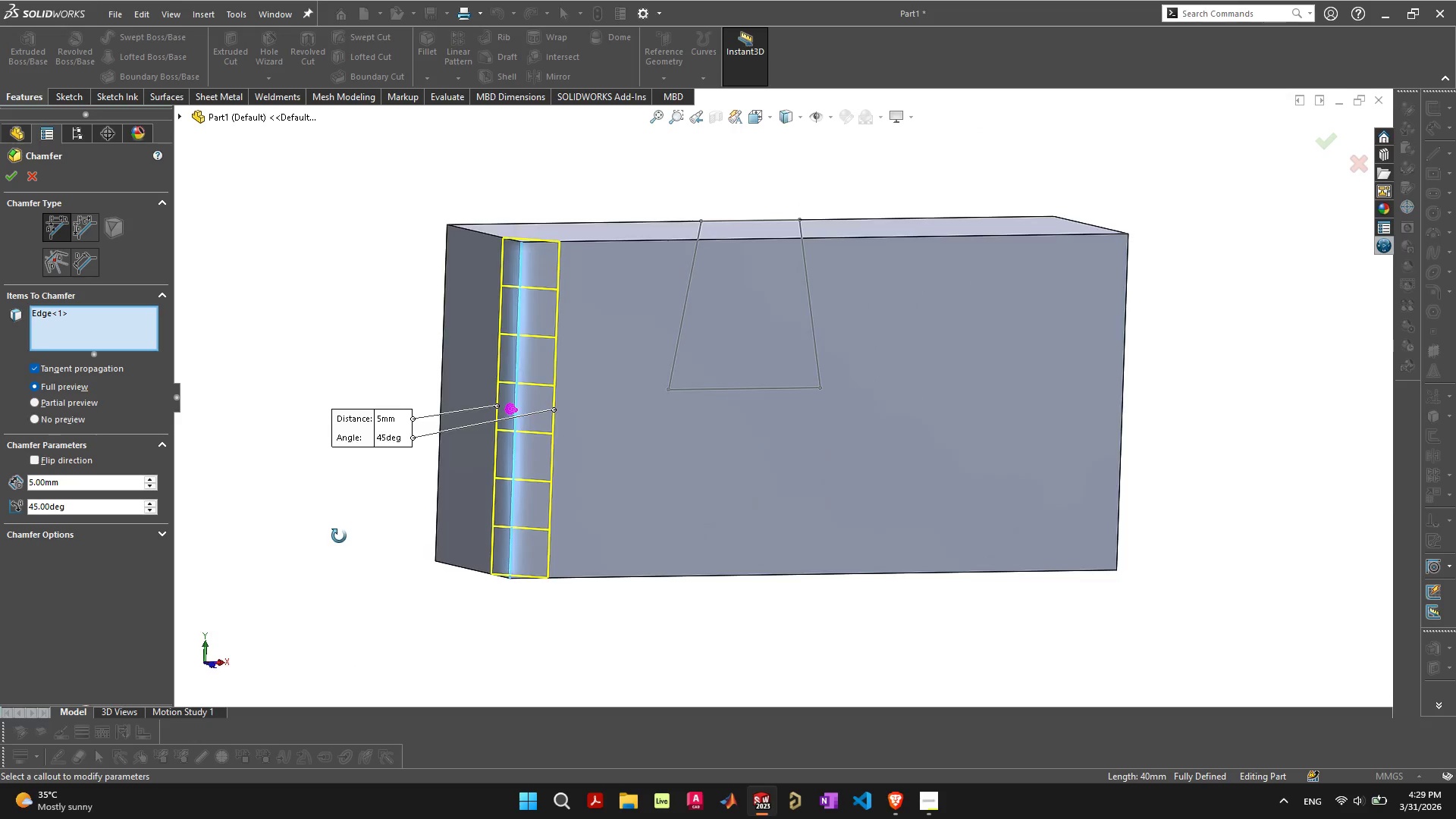 
wait(8.3)
 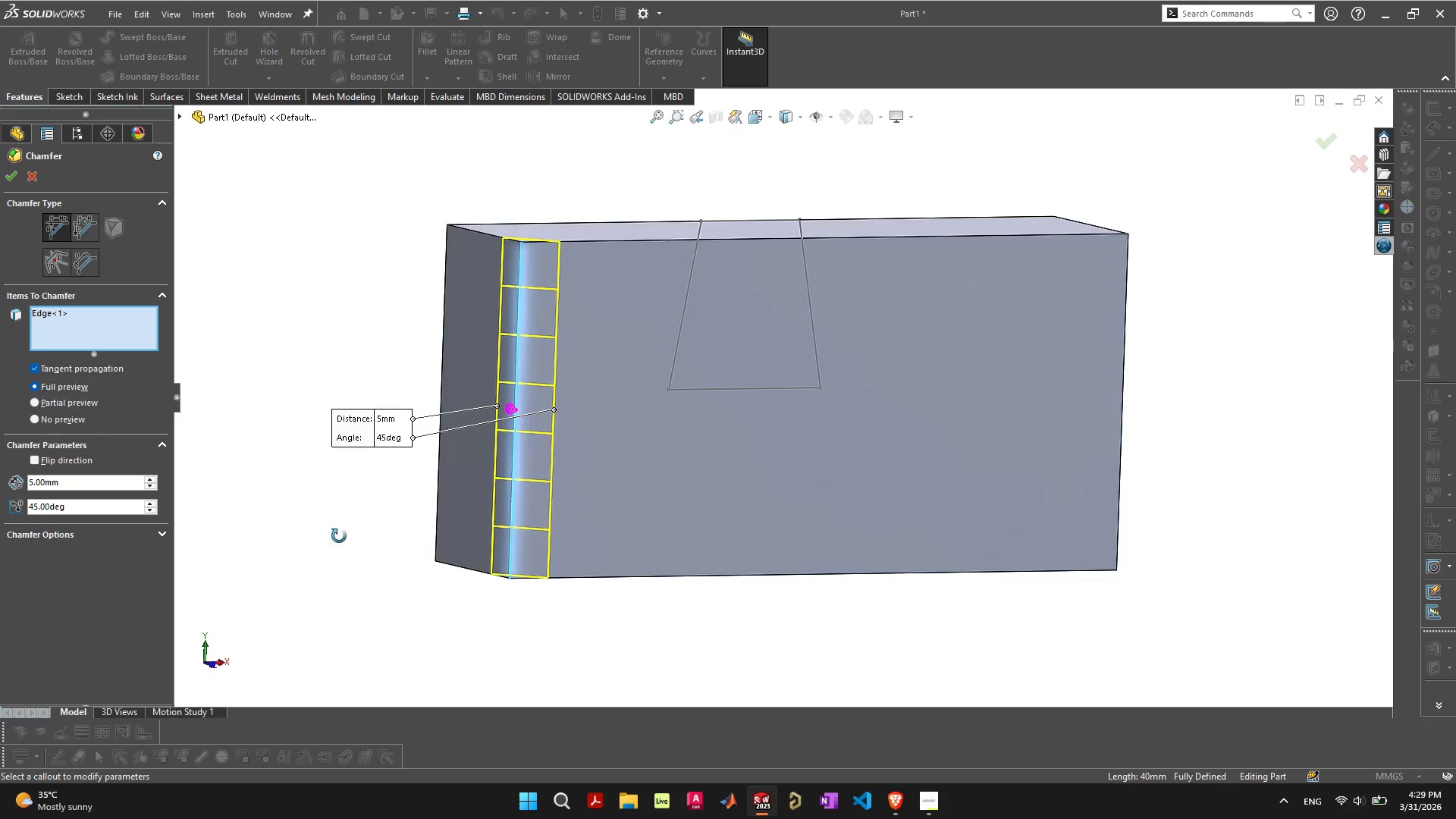 
left_click([451, 242])
 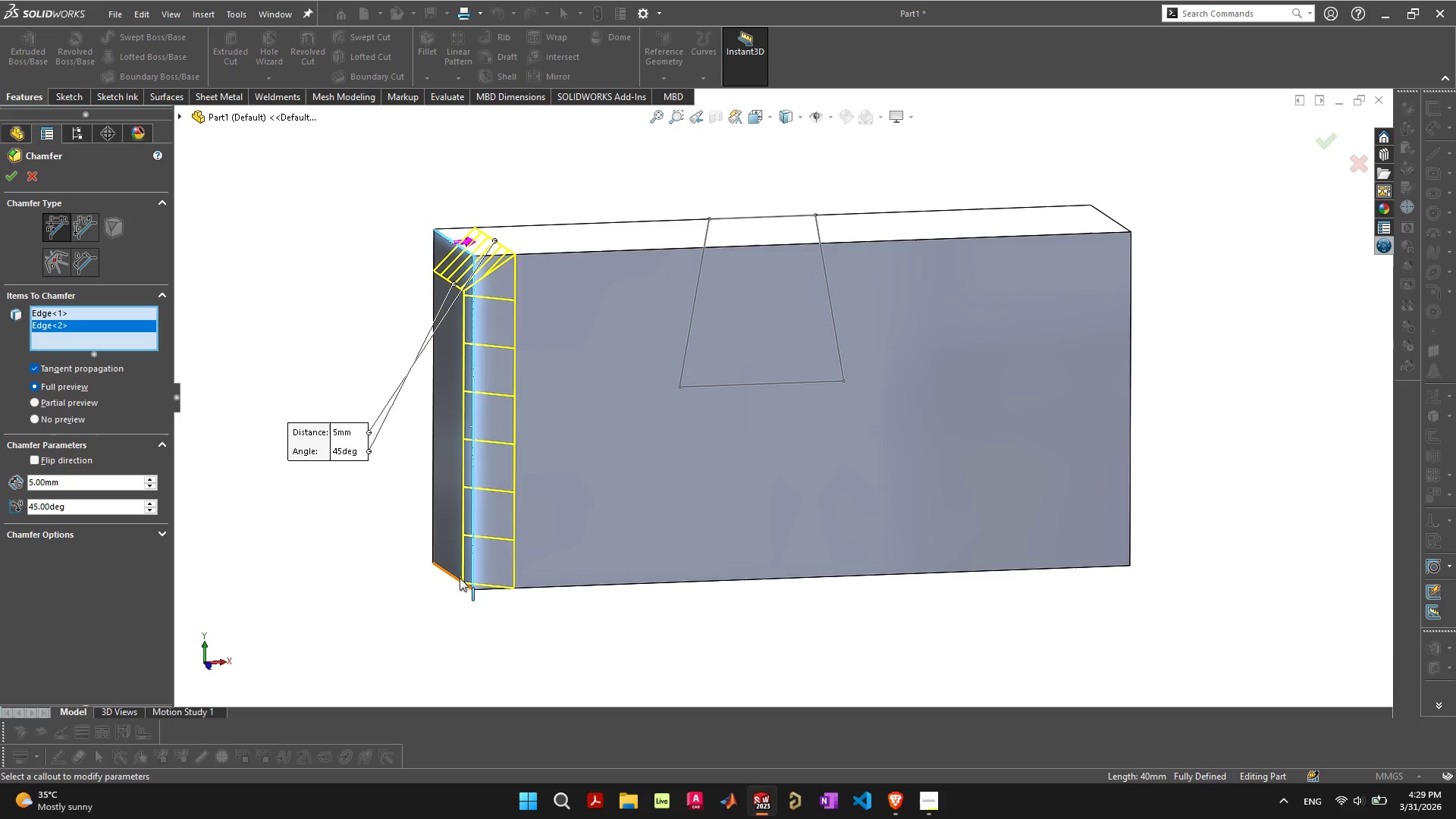 
left_click([452, 579])
 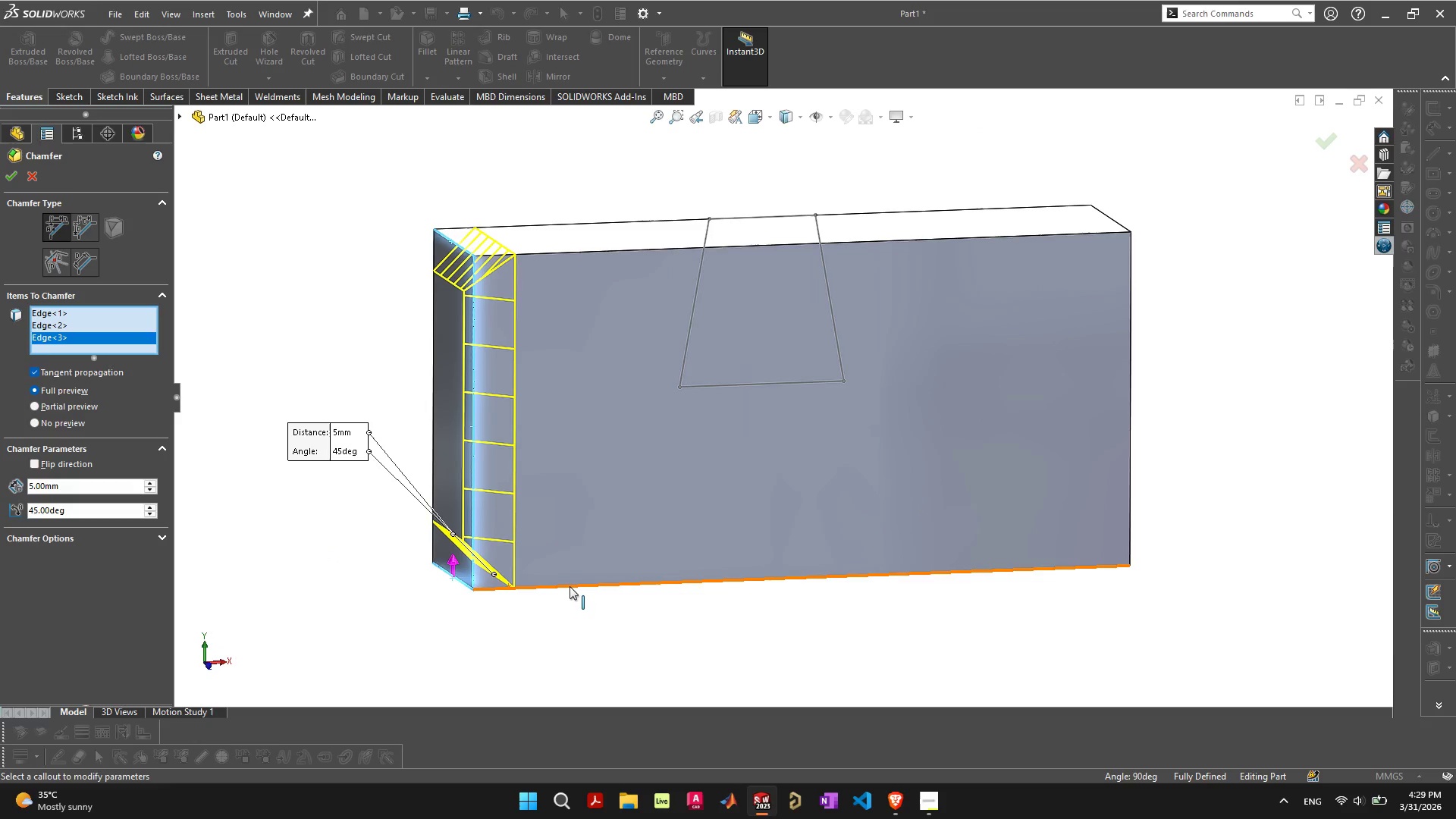 
left_click([570, 586])
 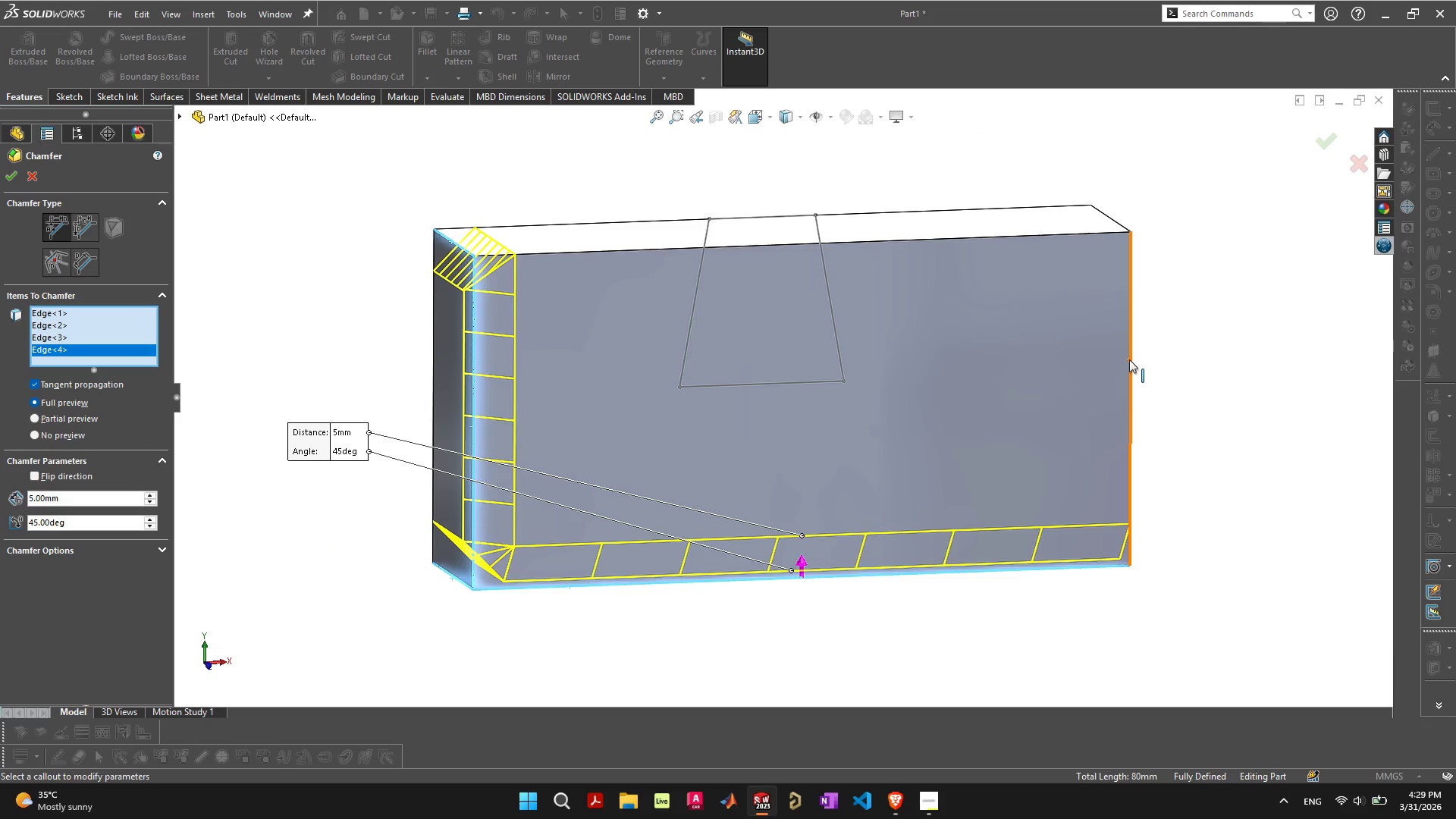 
left_click([1129, 359])
 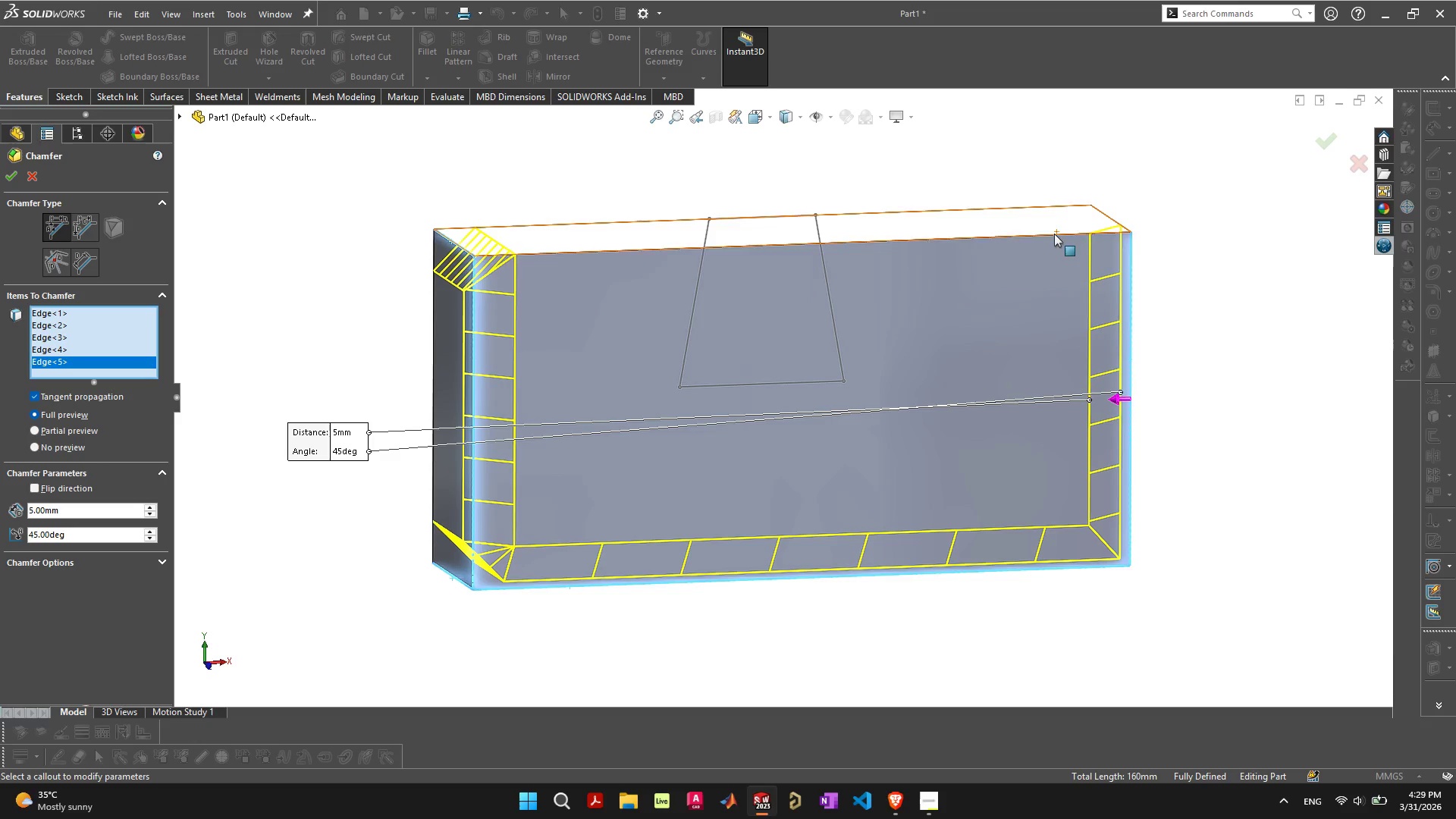 
left_click([1054, 235])
 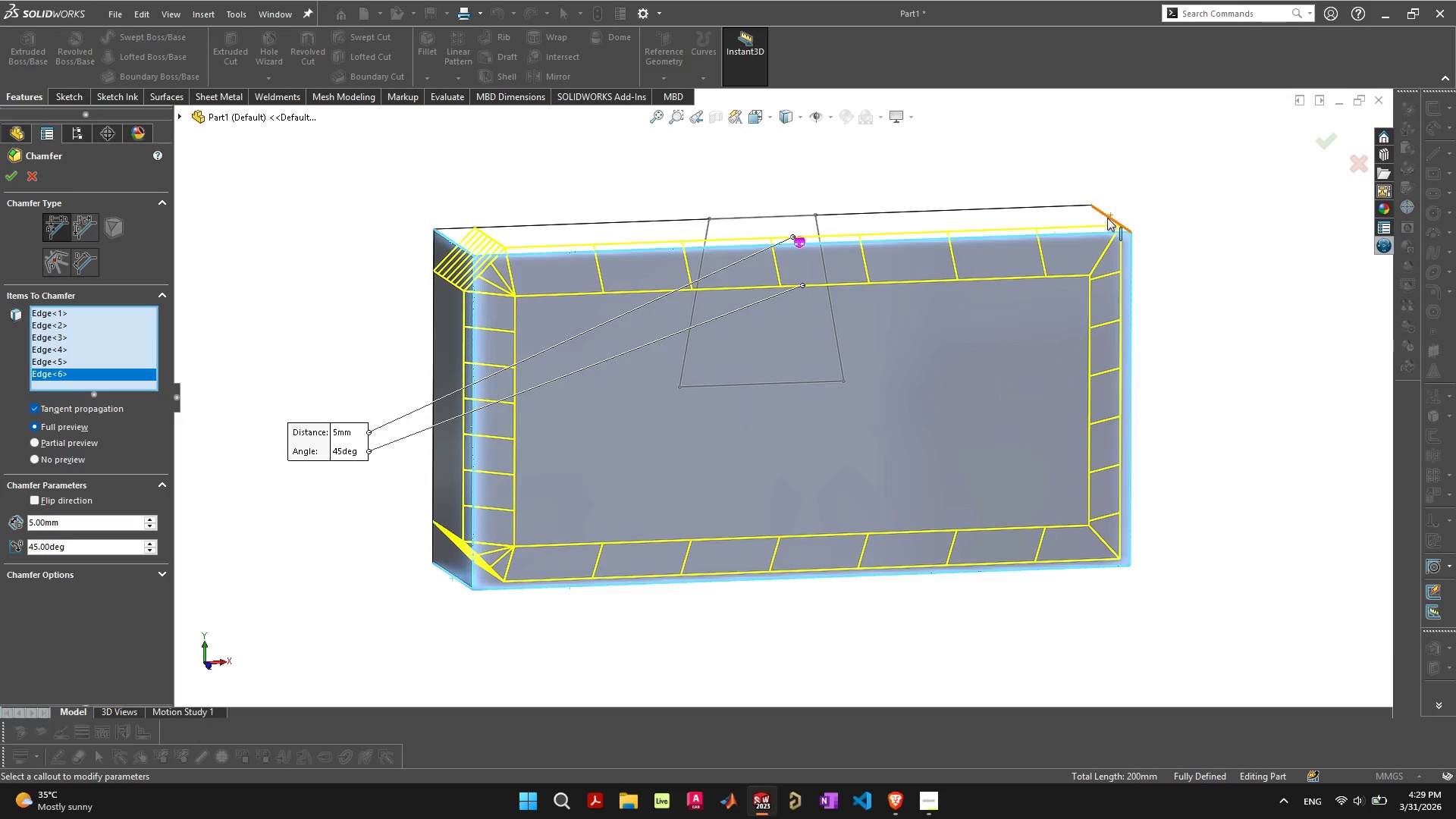 
left_click([1107, 218])
 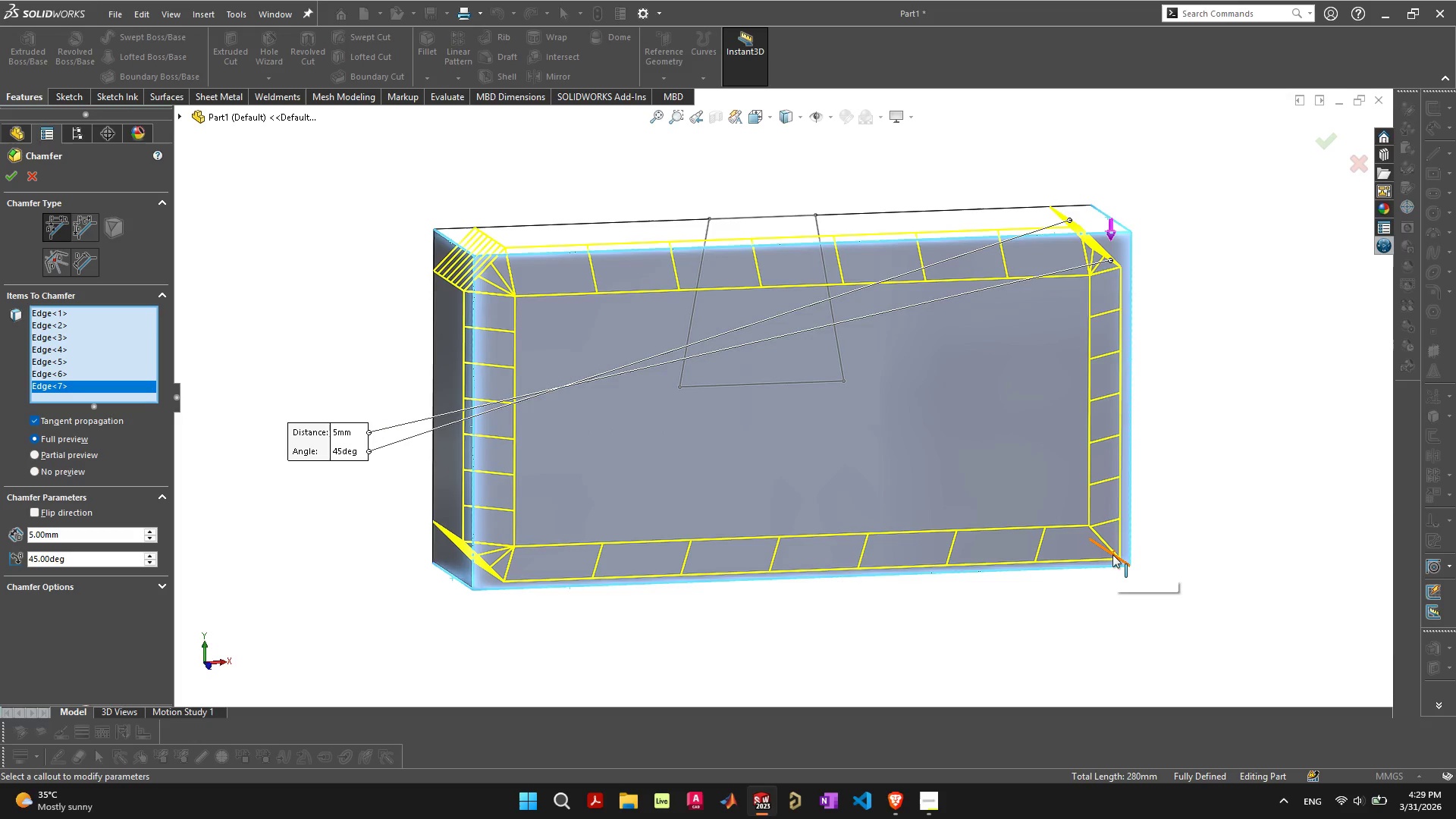 
left_click([1112, 554])
 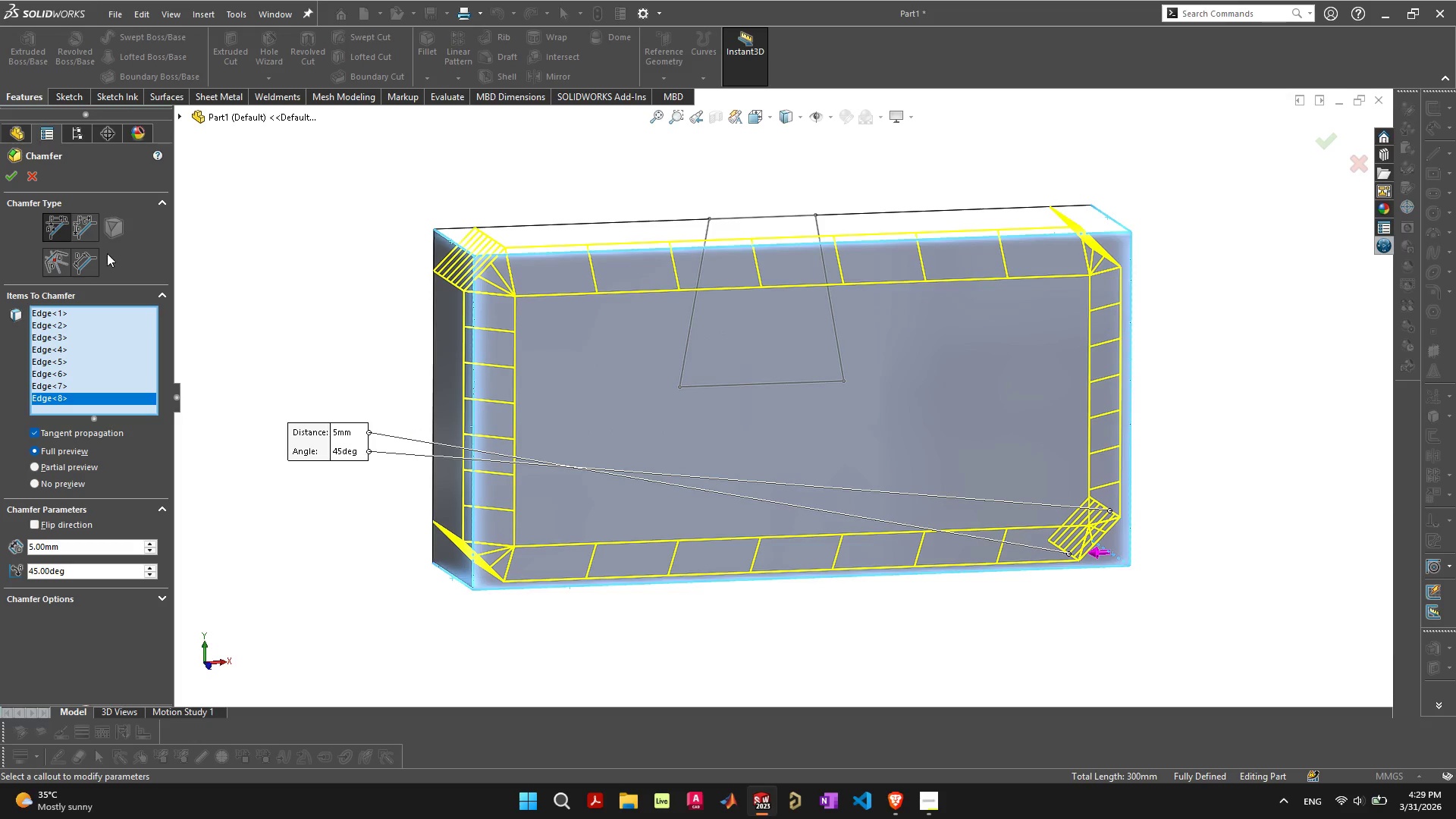 
left_click([15, 180])
 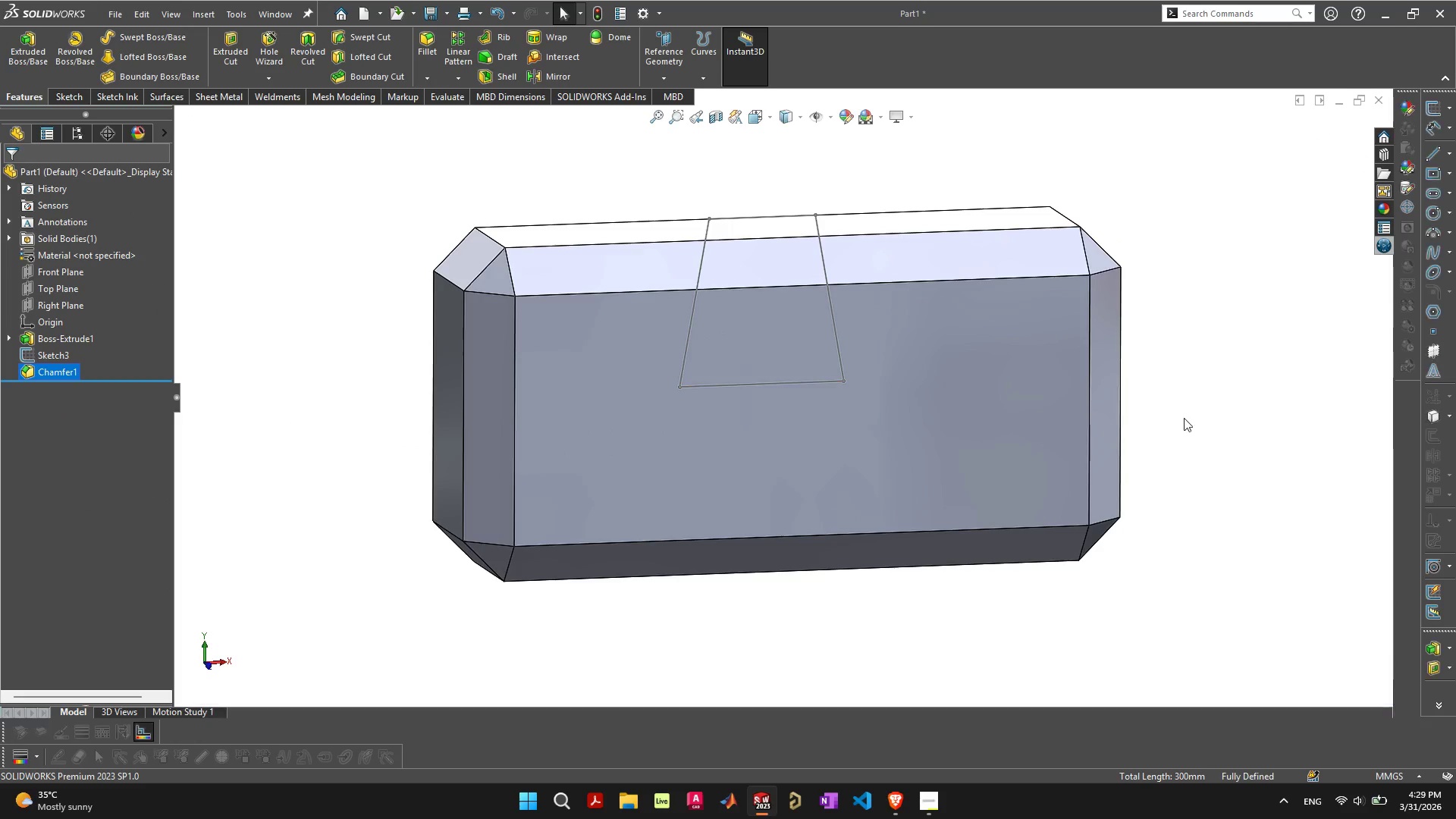 
left_click([1176, 440])
 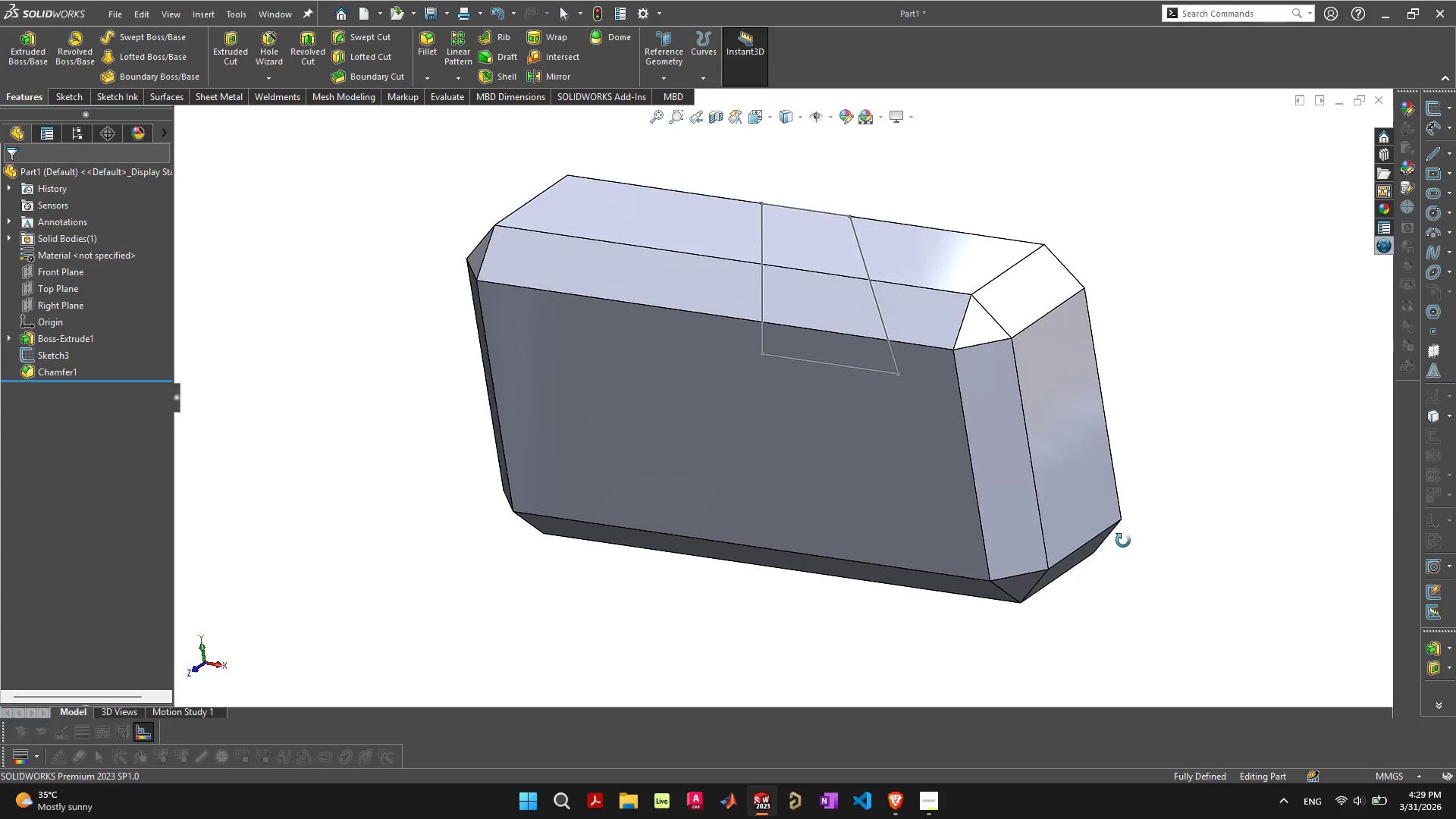 
key(Alt+AltLeft)
 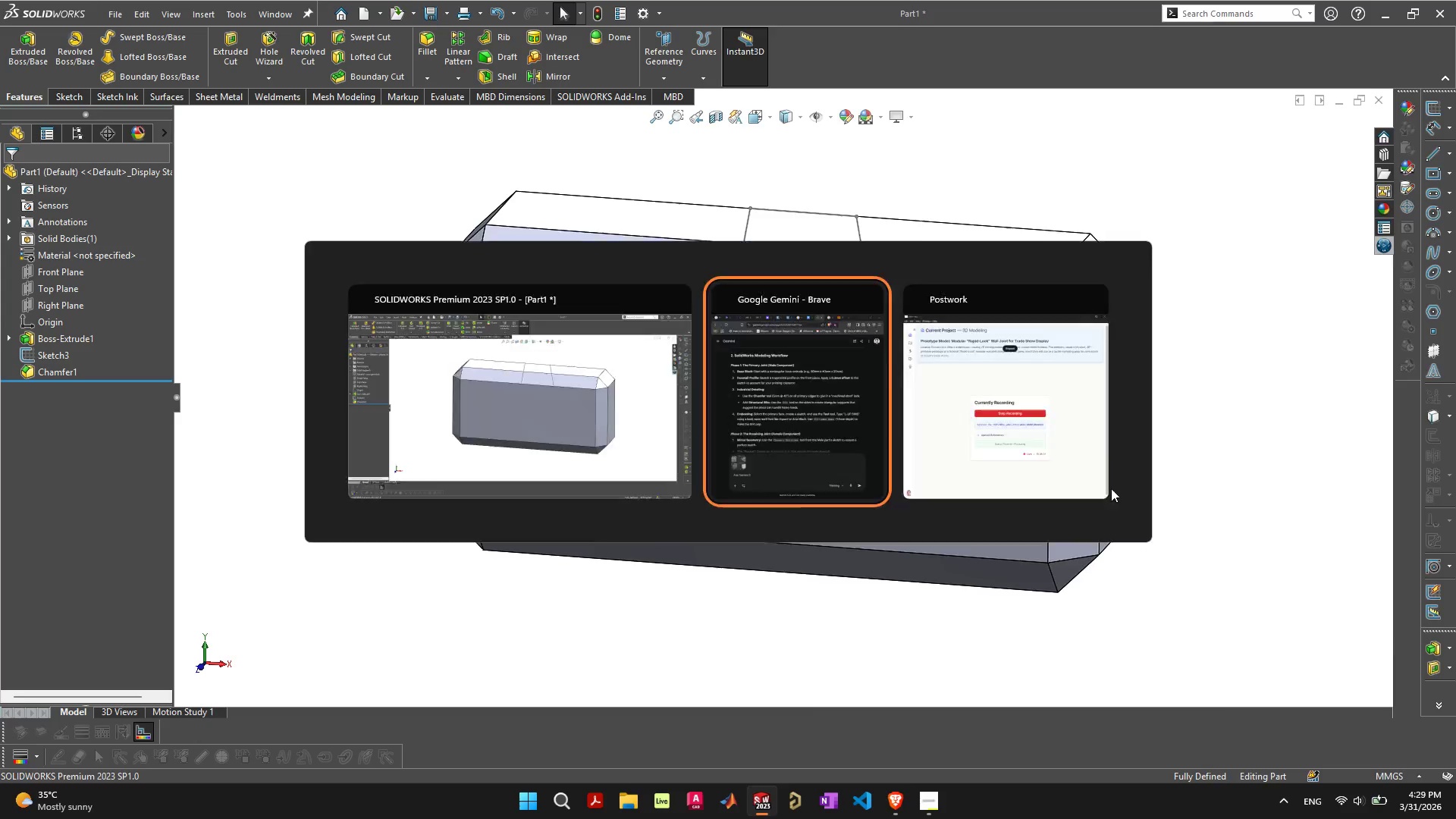 
key(Alt+Tab)
 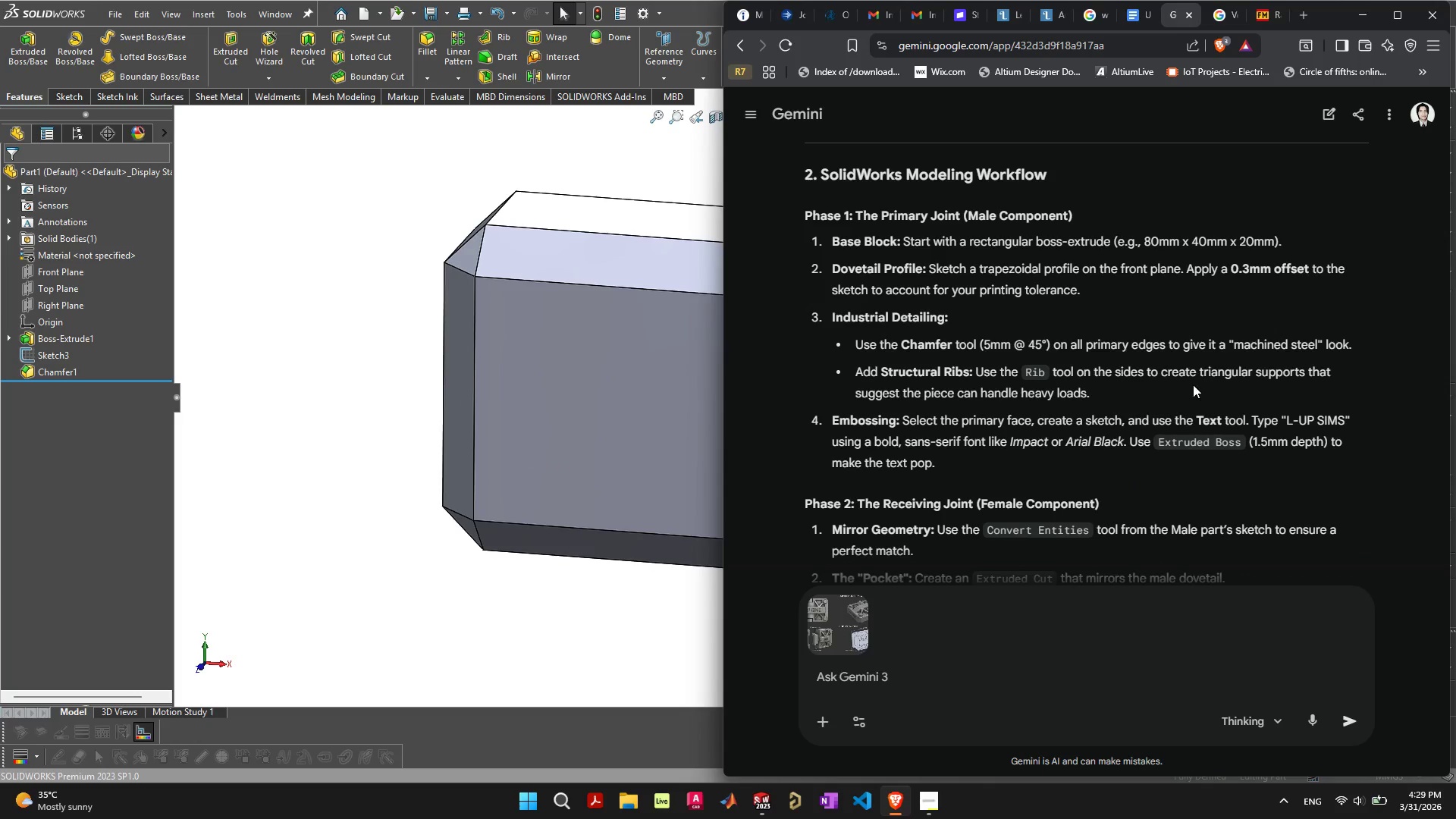 
scroll: coordinate [1205, 386], scroll_direction: down, amount: 1.0
 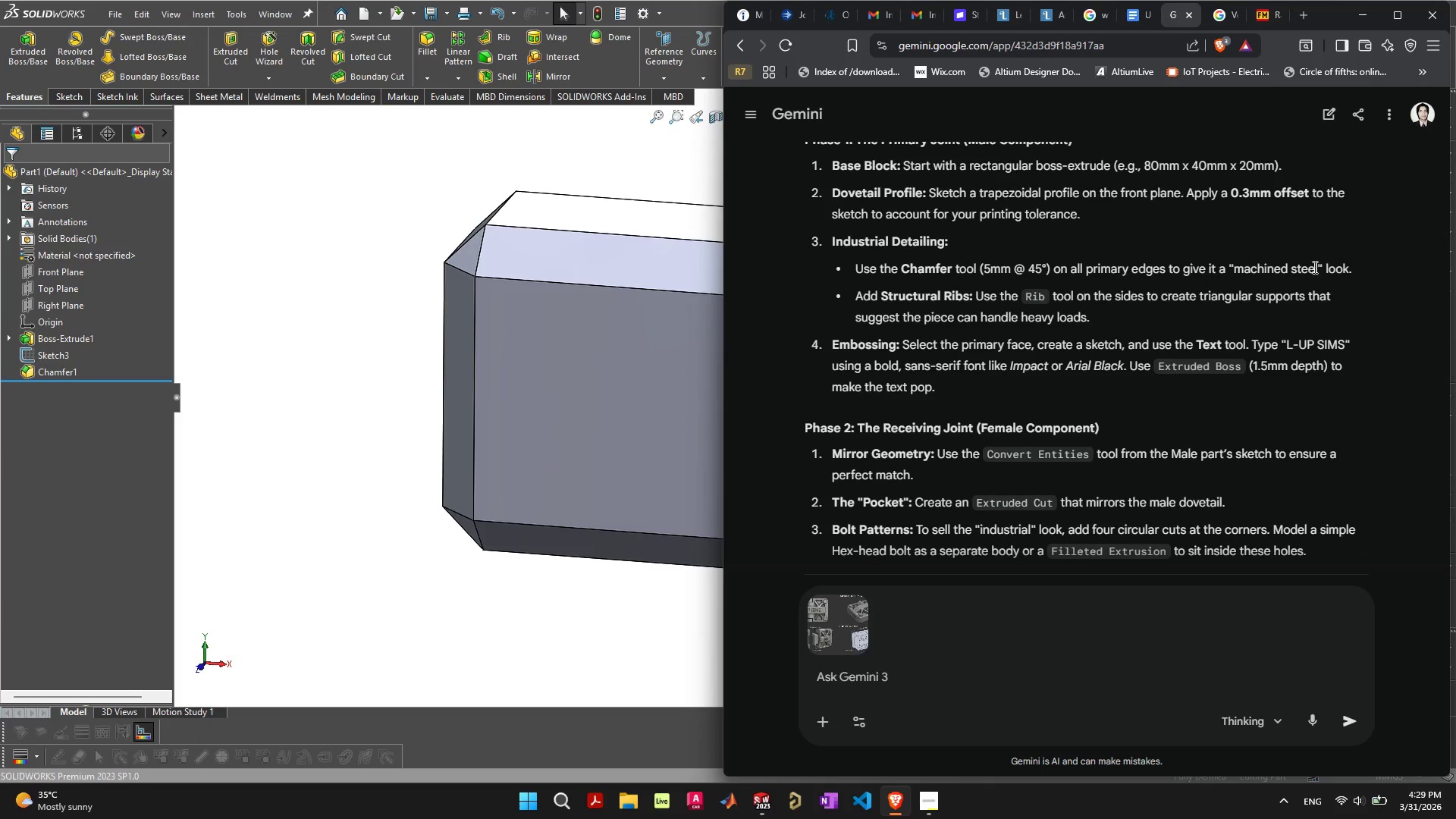 
left_click_drag(start_coordinate=[1317, 265], to_coordinate=[1329, 267])
 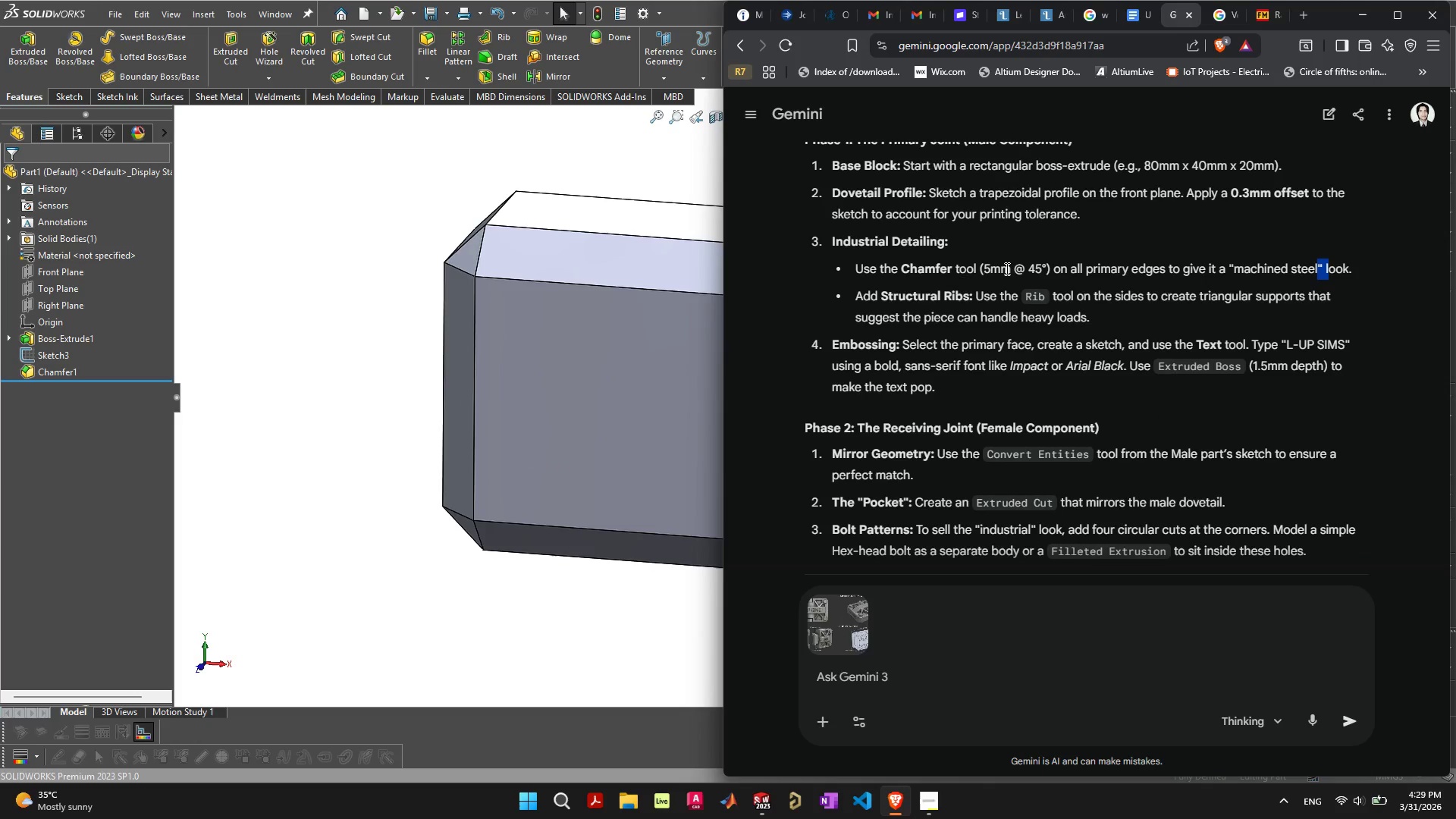 
left_click([1002, 268])
 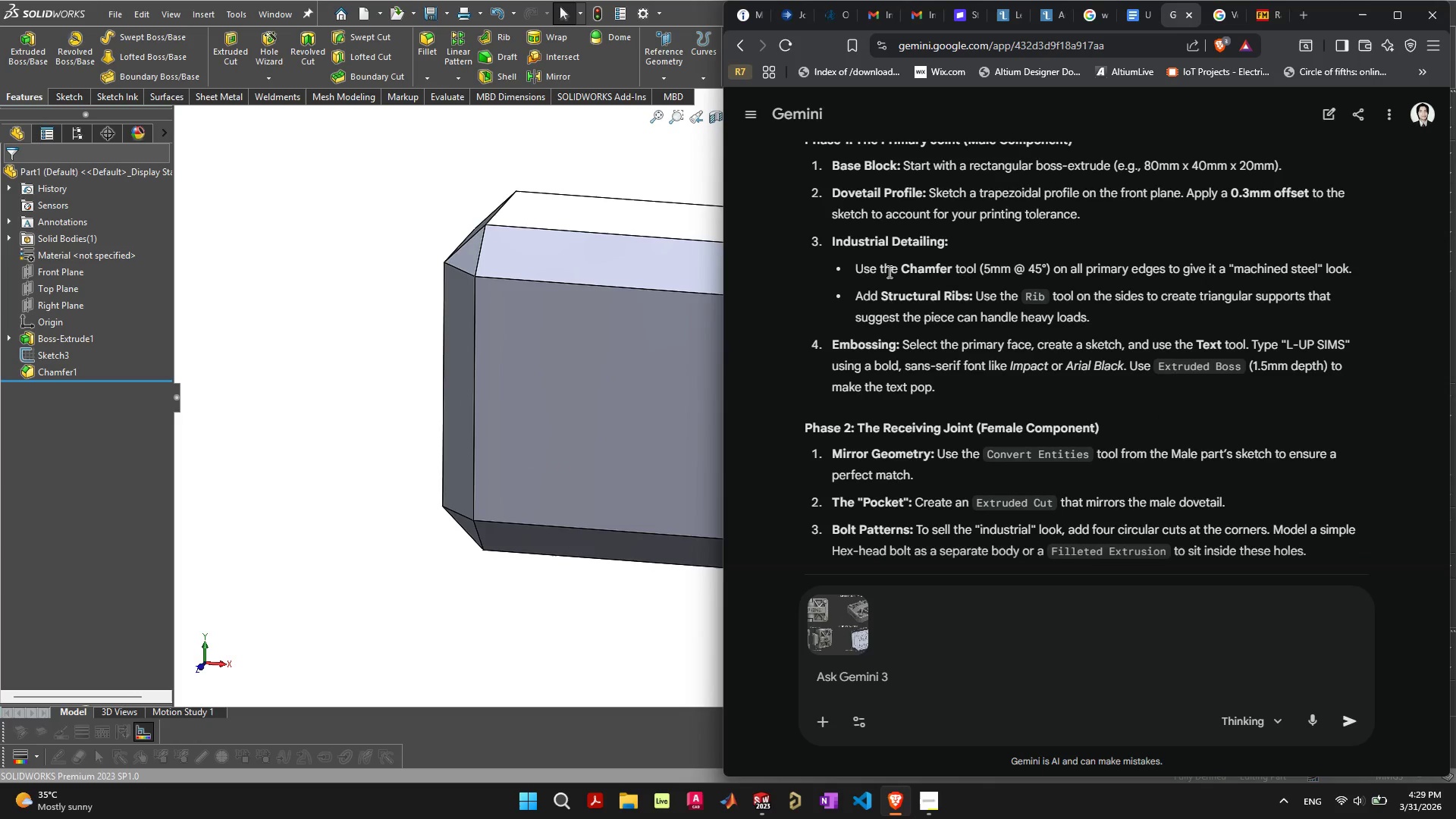 
left_click_drag(start_coordinate=[888, 271], to_coordinate=[1134, 269])
 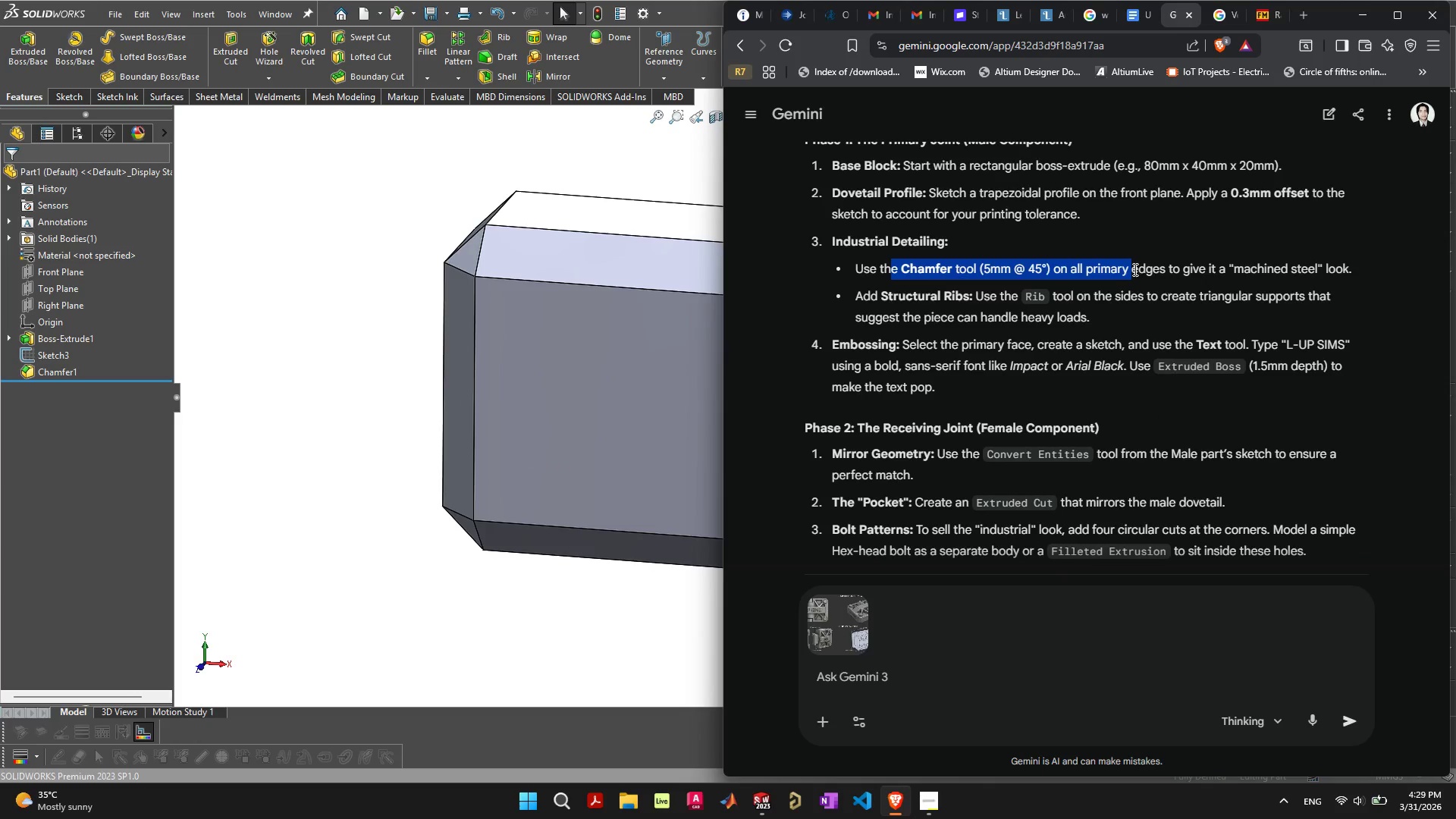 
left_click([1134, 269])
 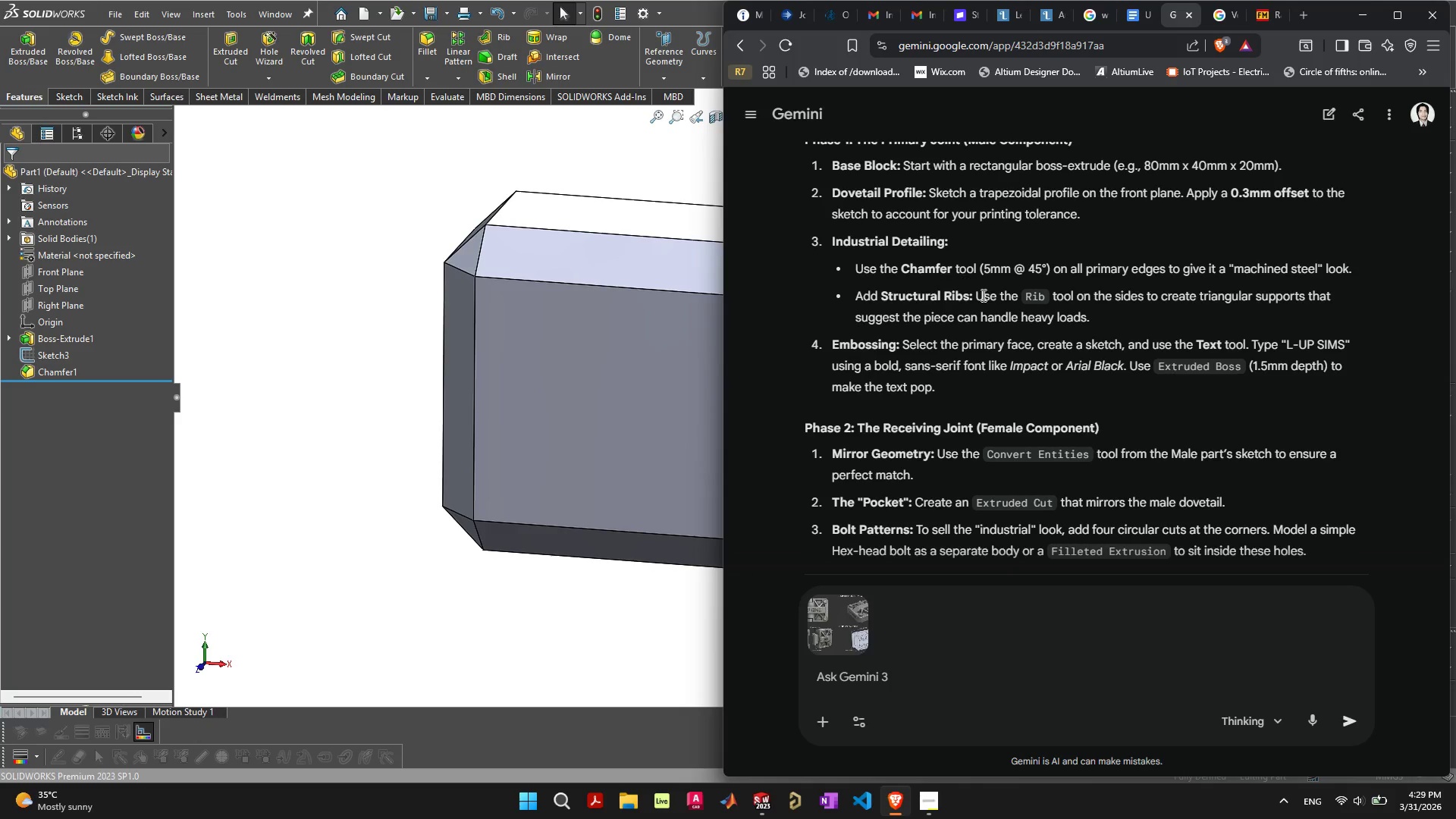 
wait(9.56)
 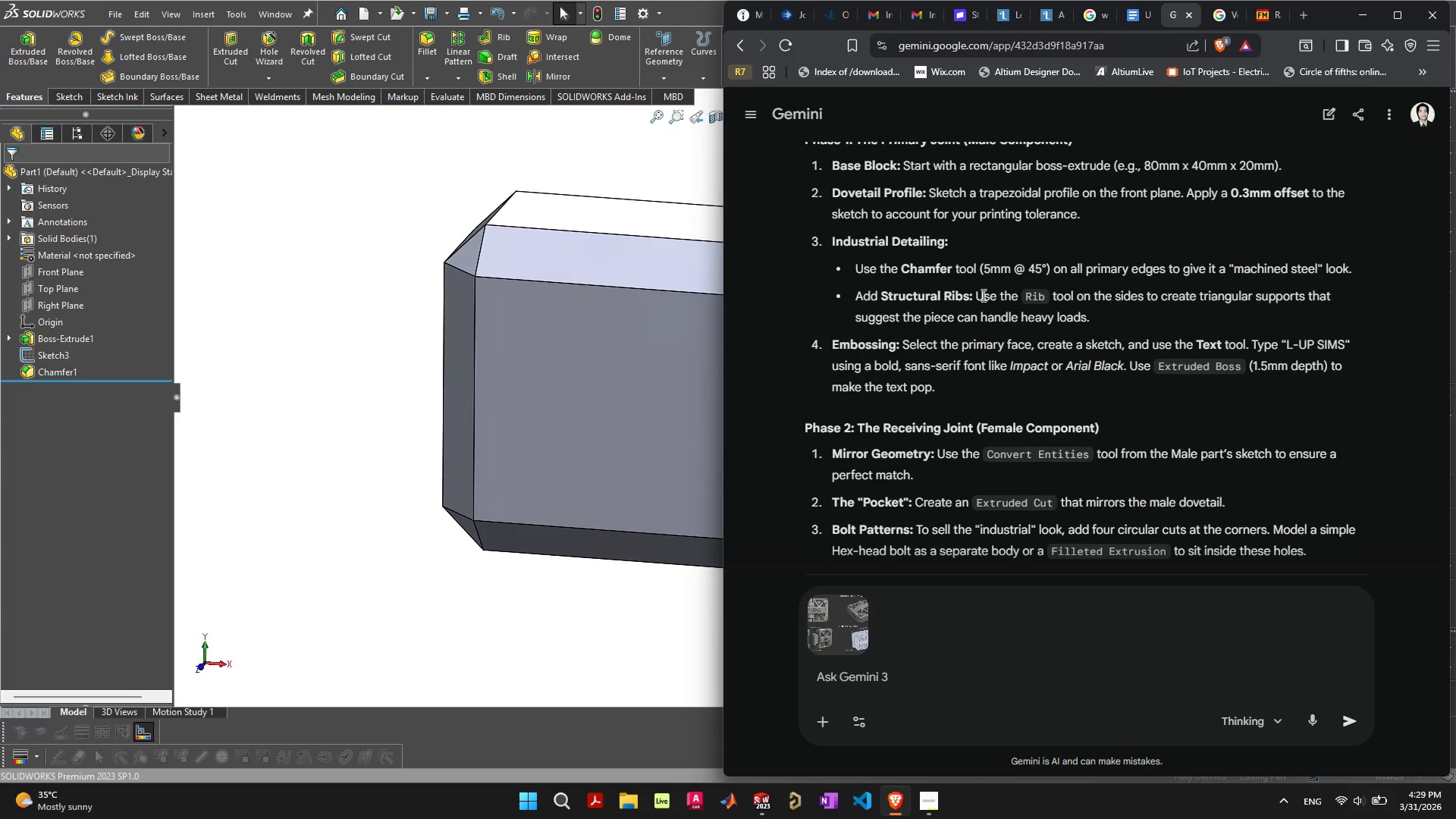 
scroll: coordinate [1134, 302], scroll_direction: down, amount: 23.0
 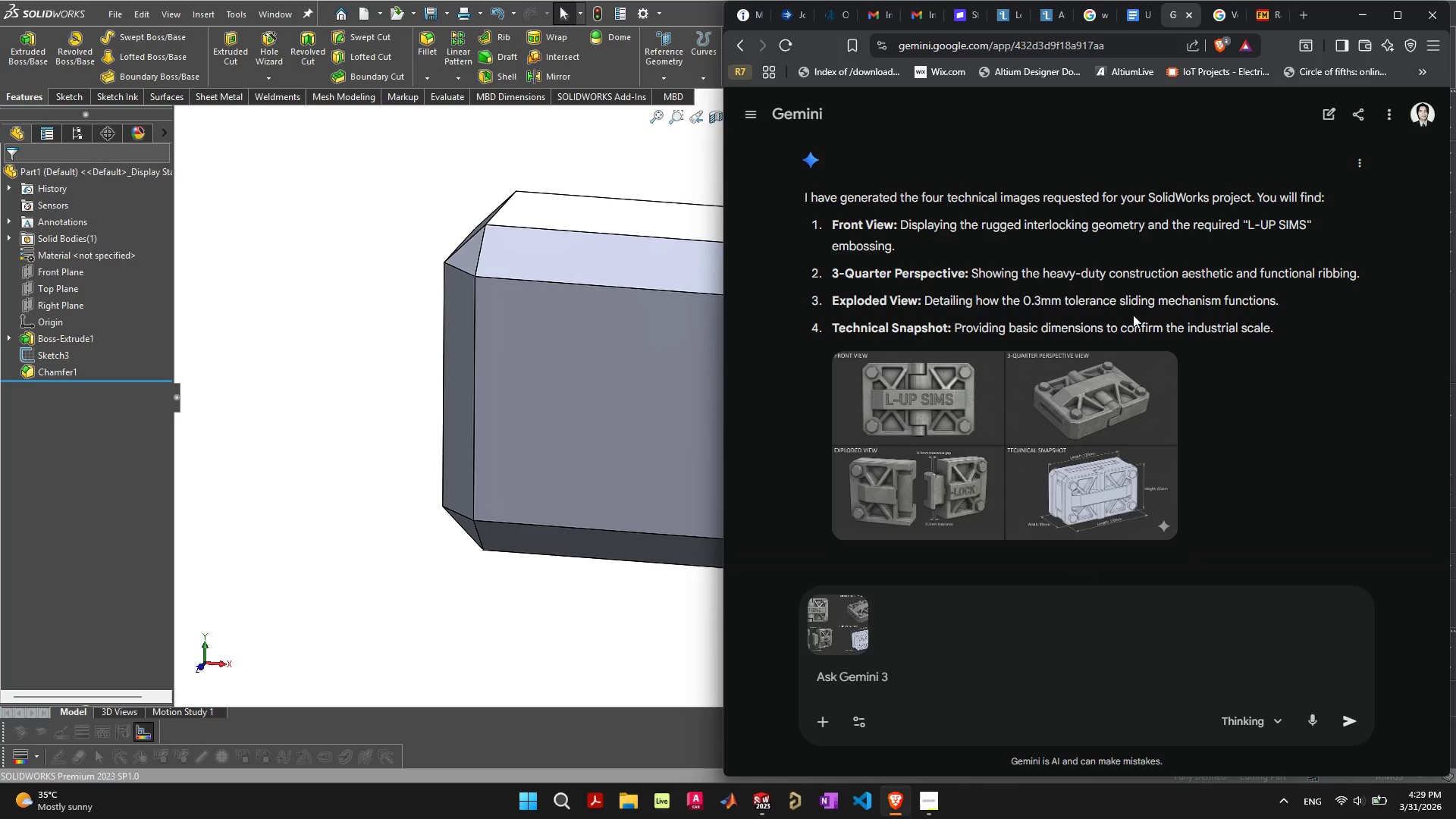 
mouse_move([985, 367])
 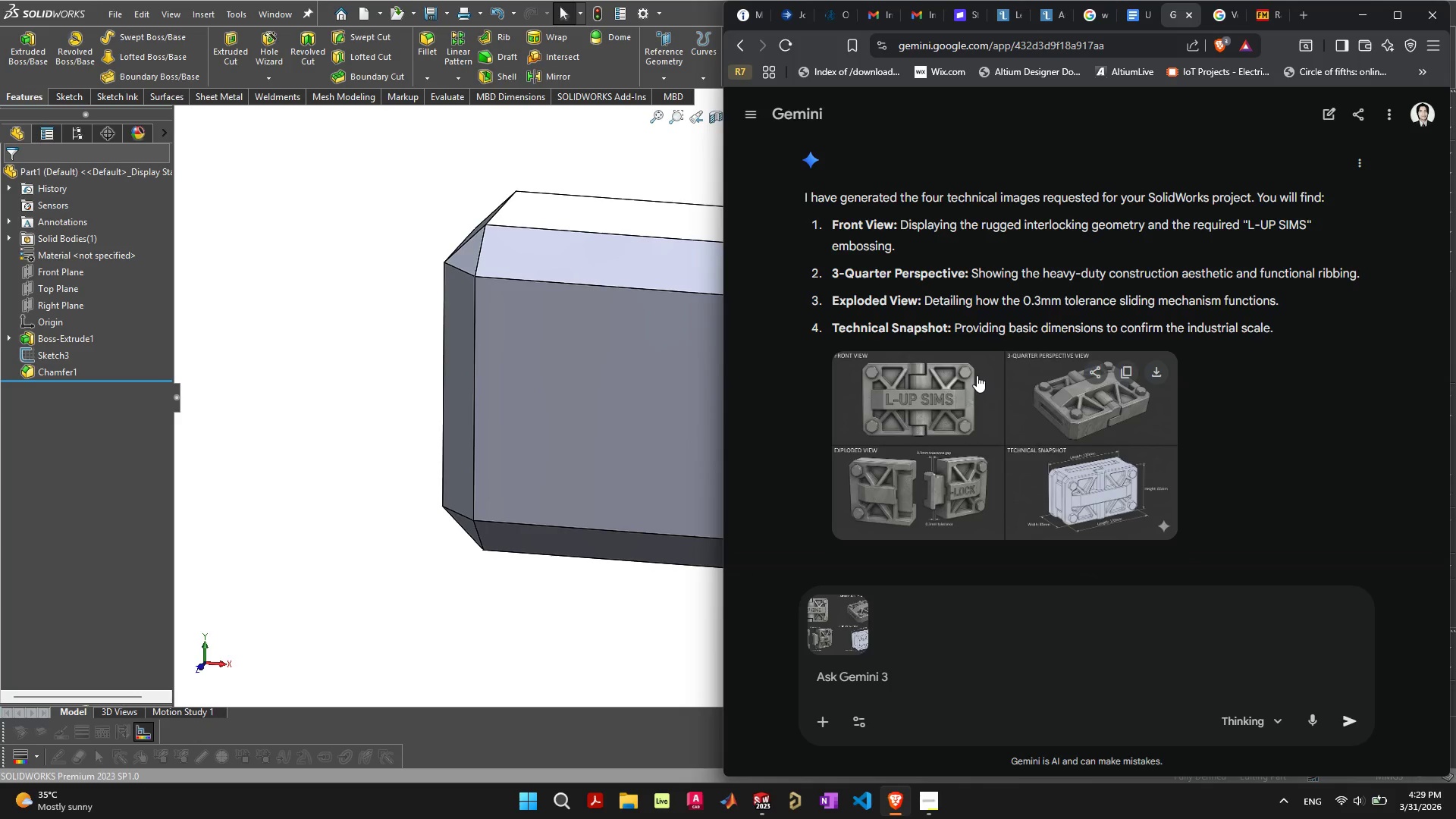 
left_click([977, 375])
 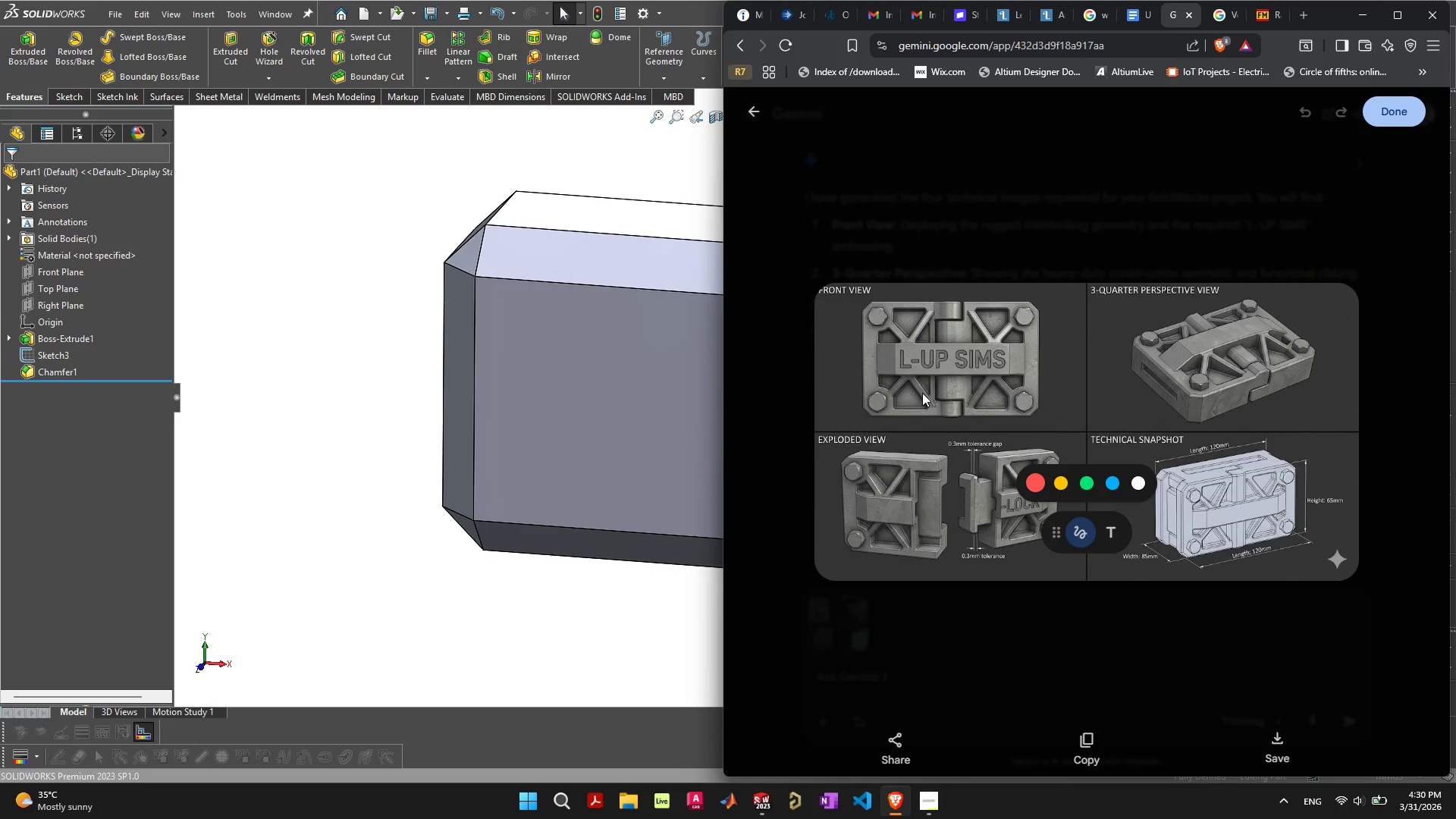 
wait(30.19)
 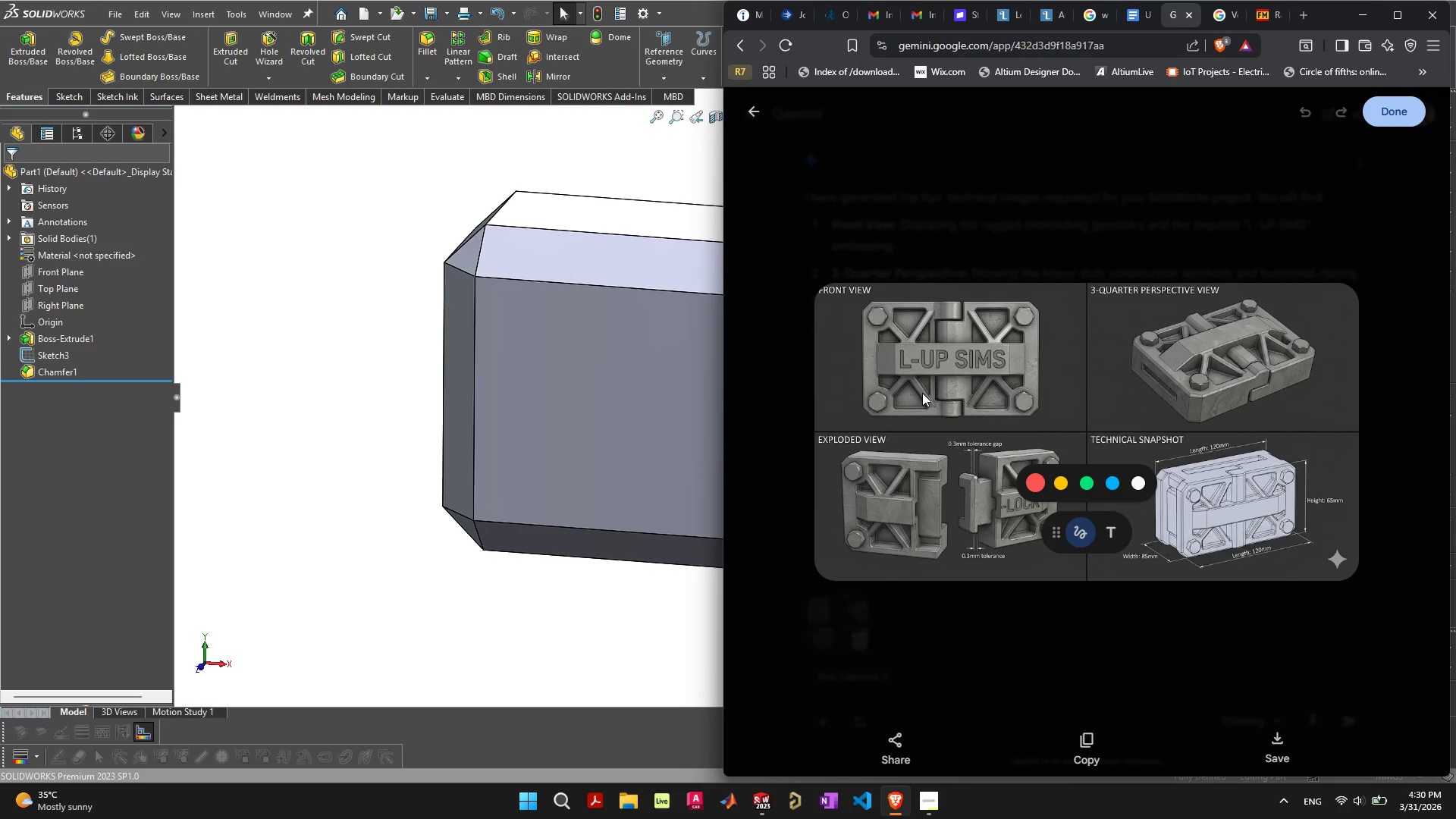 
left_click([760, 118])
 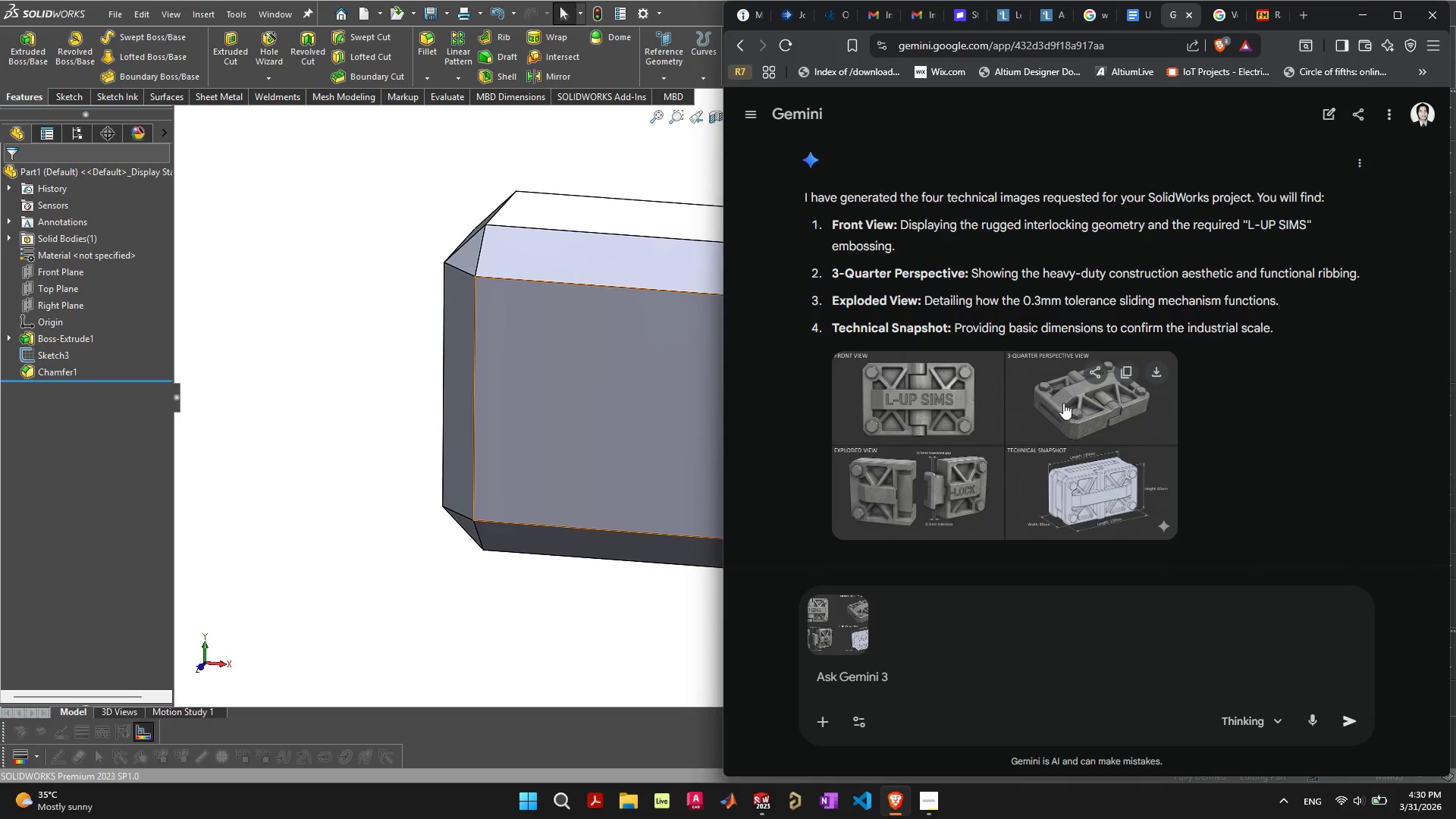 
scroll: coordinate [1062, 394], scroll_direction: up, amount: 7.0
 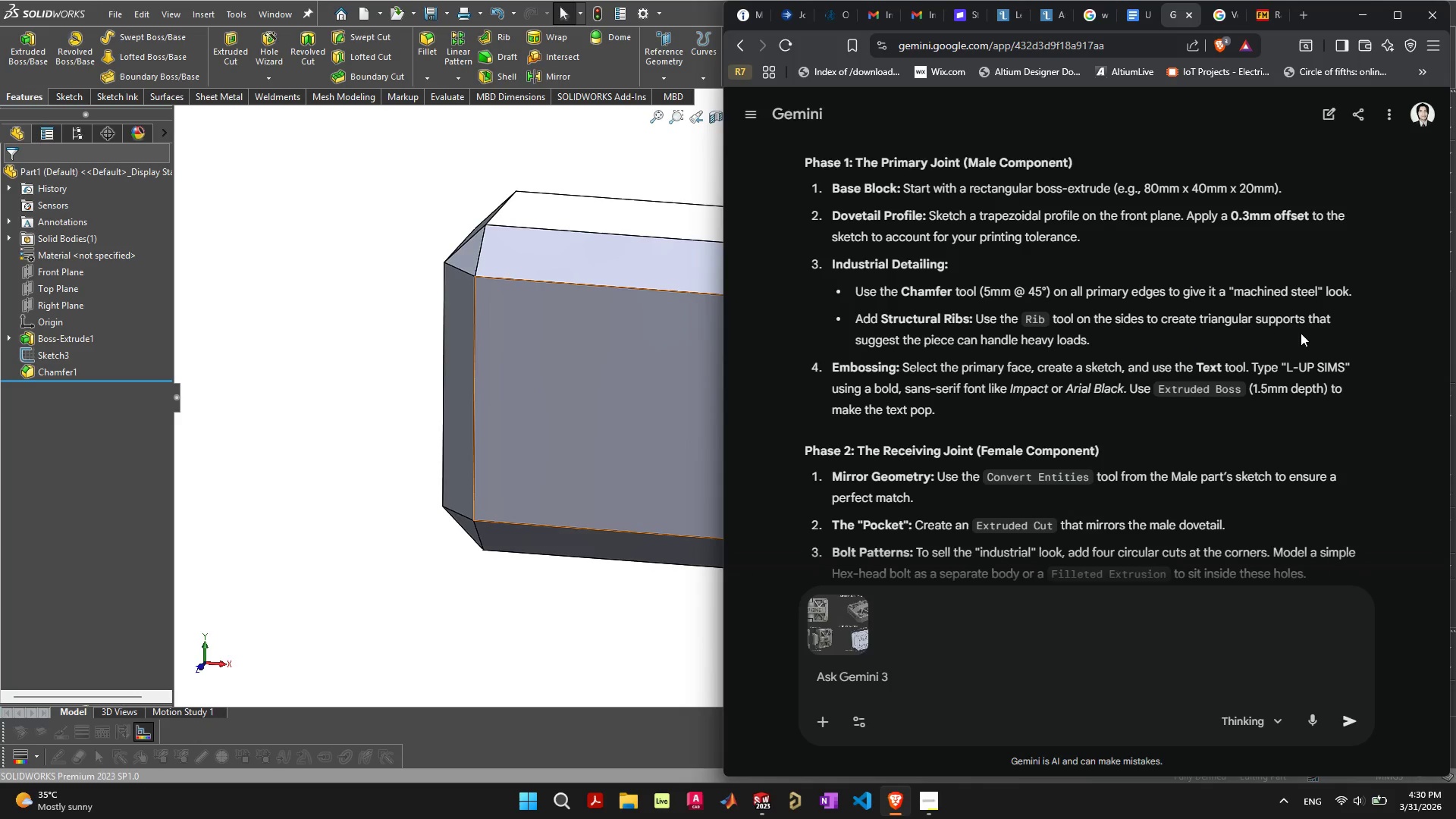 
wait(16.39)
 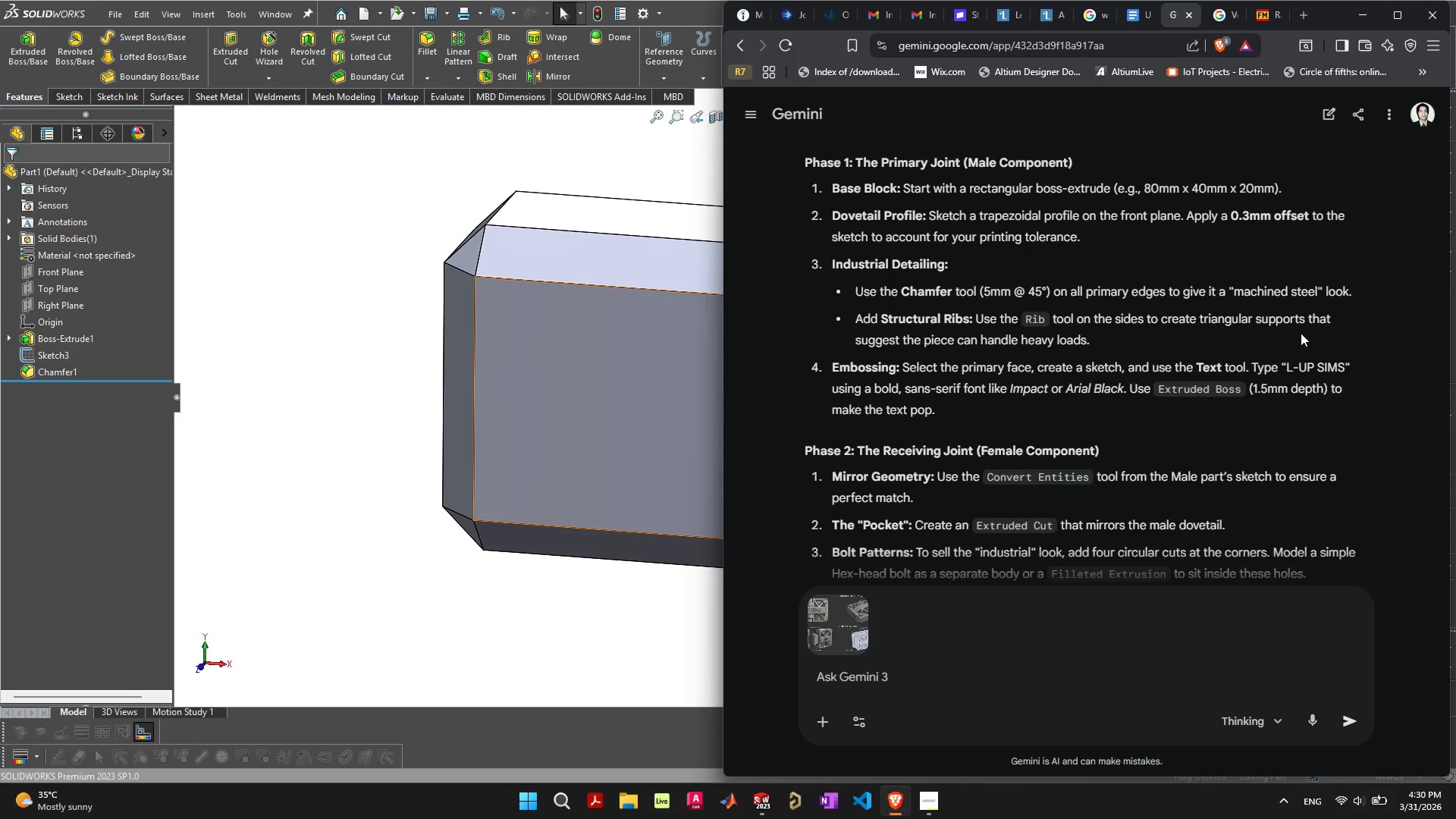 
scroll: coordinate [874, 375], scroll_direction: none, amount: 0.0
 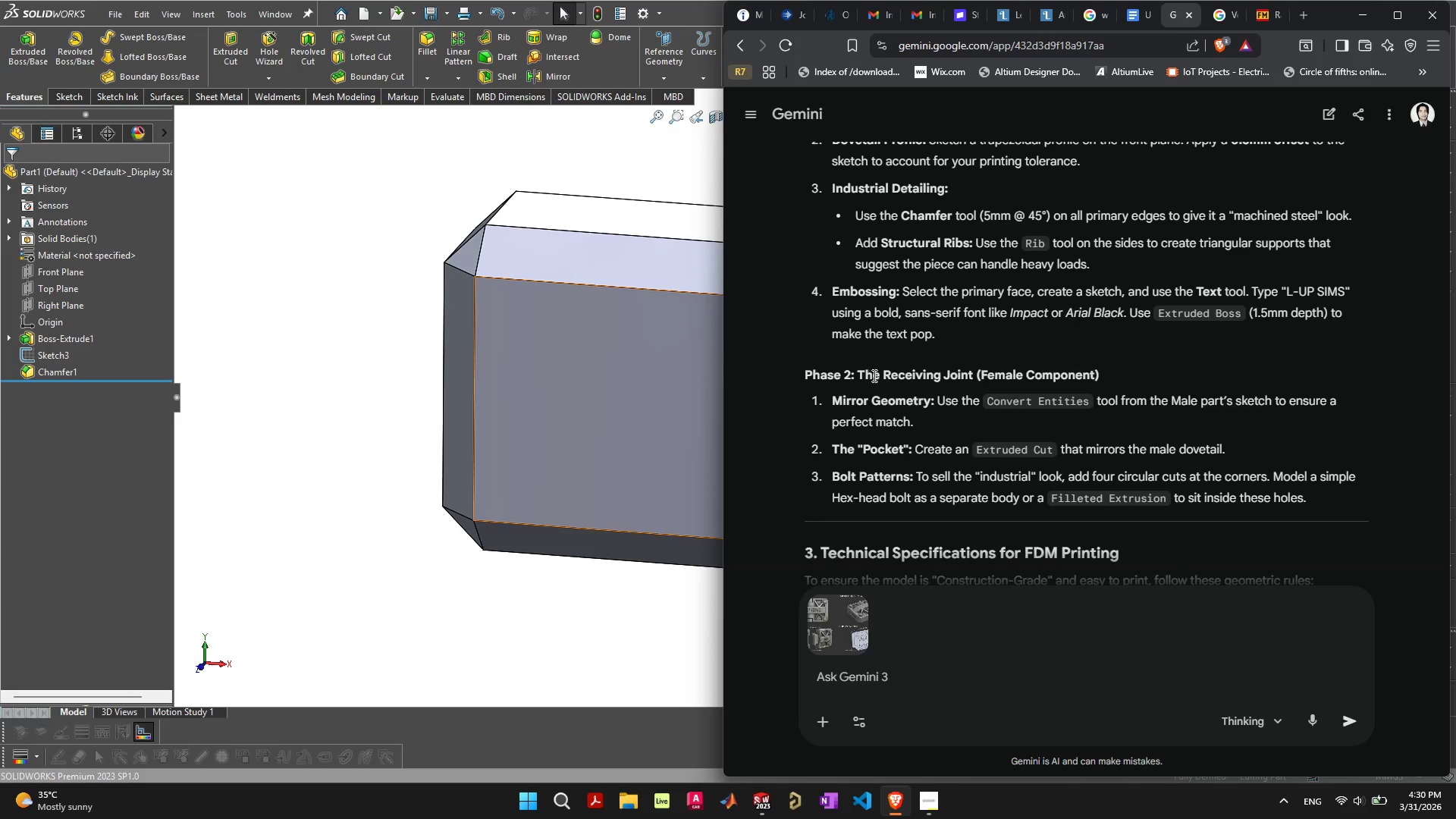 
scroll: coordinate [883, 365], scroll_direction: down, amount: 1.0
 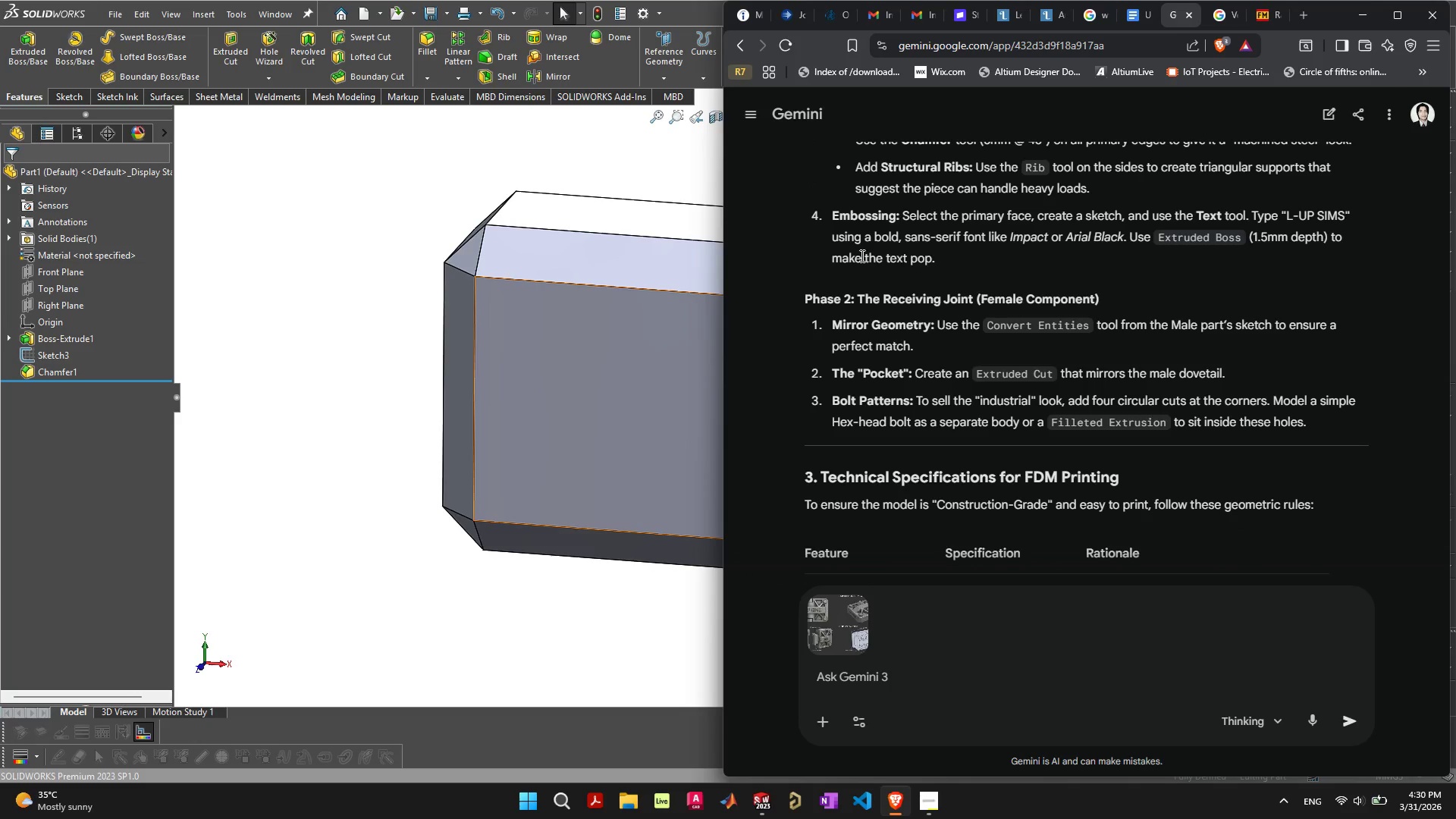 
wait(6.12)
 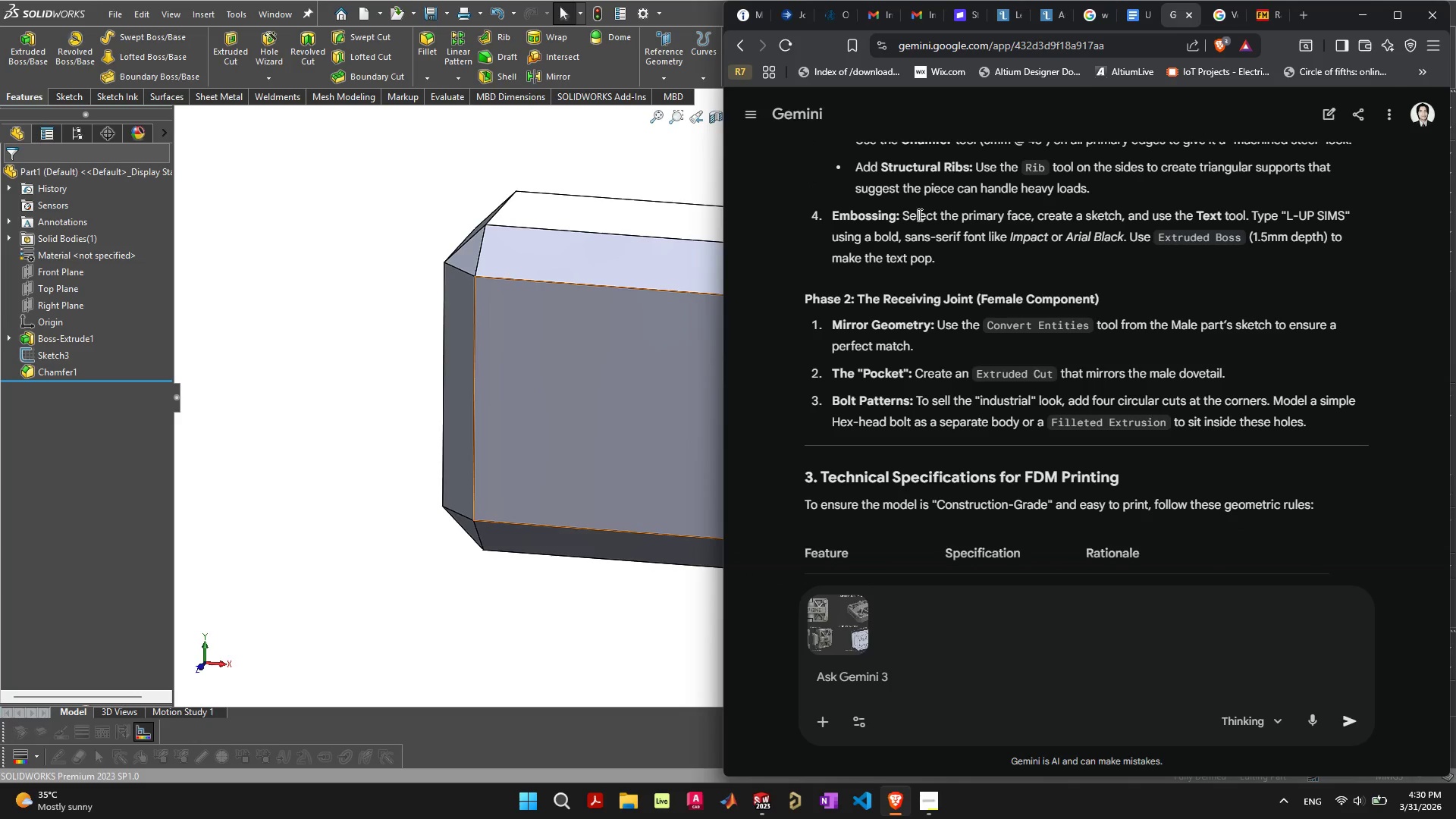 
scroll: coordinate [1109, 308], scroll_direction: down, amount: 2.0
 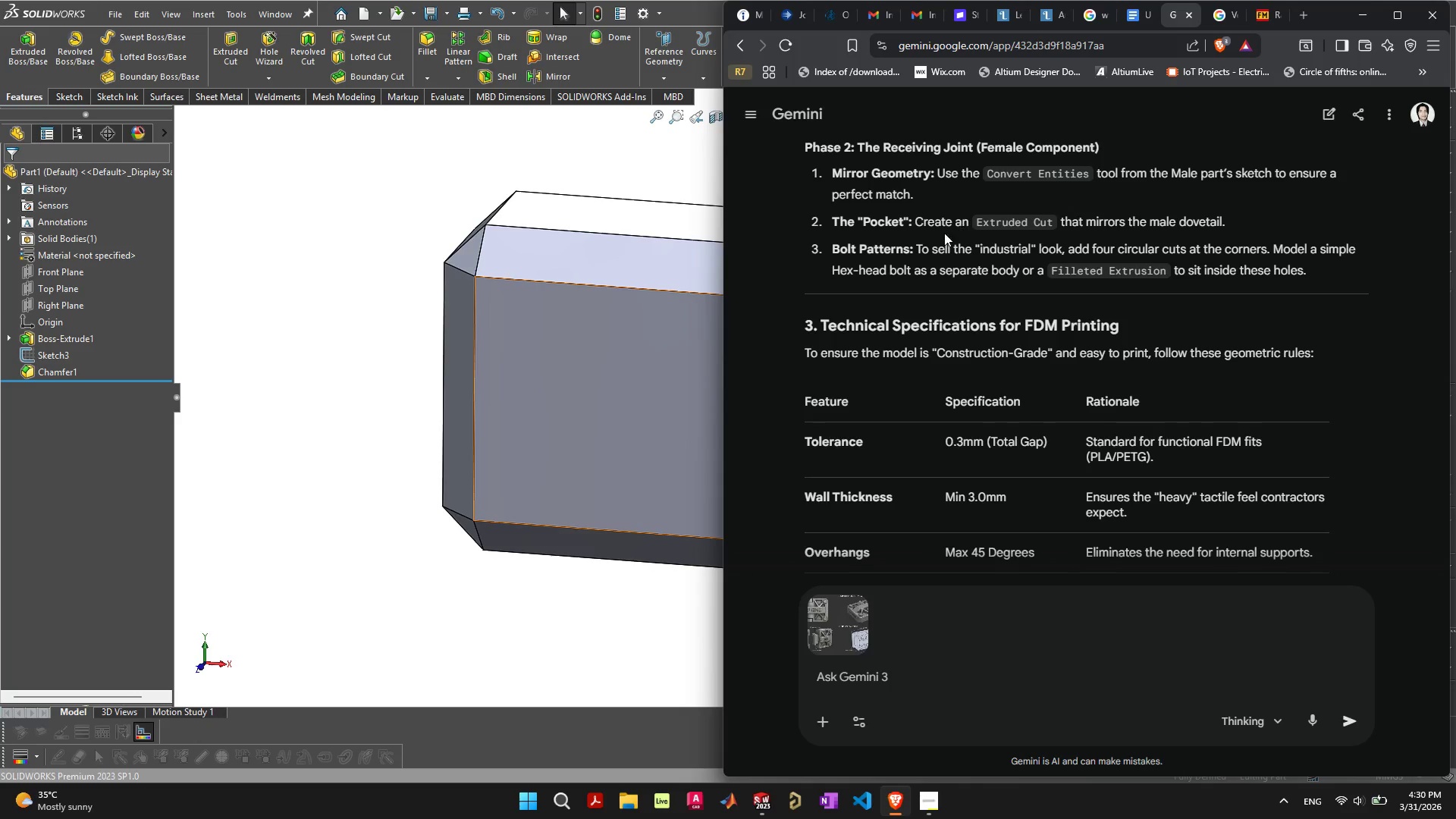 
wait(8.05)
 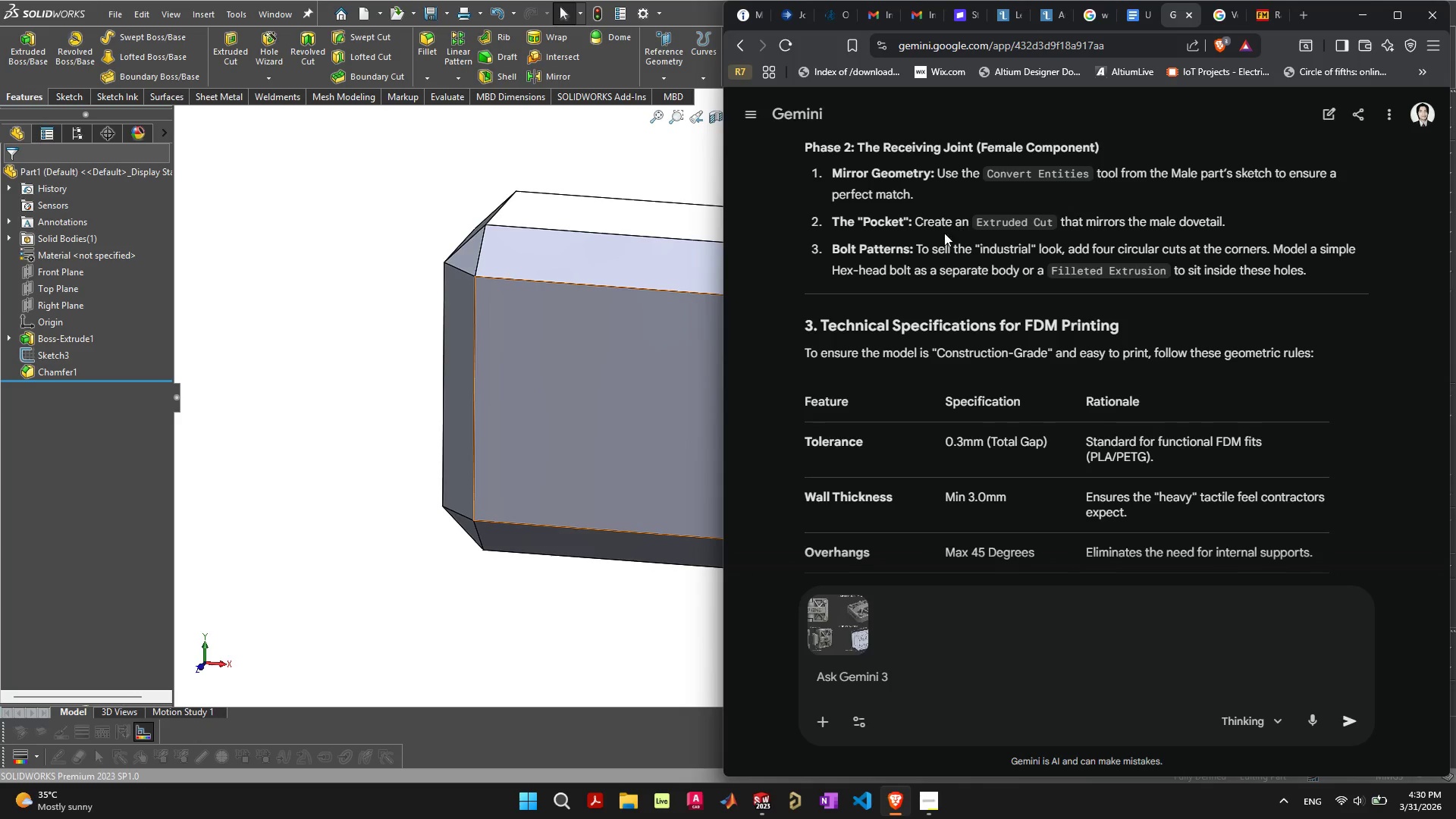 
scroll: coordinate [1216, 303], scroll_direction: down, amount: 3.0
 